 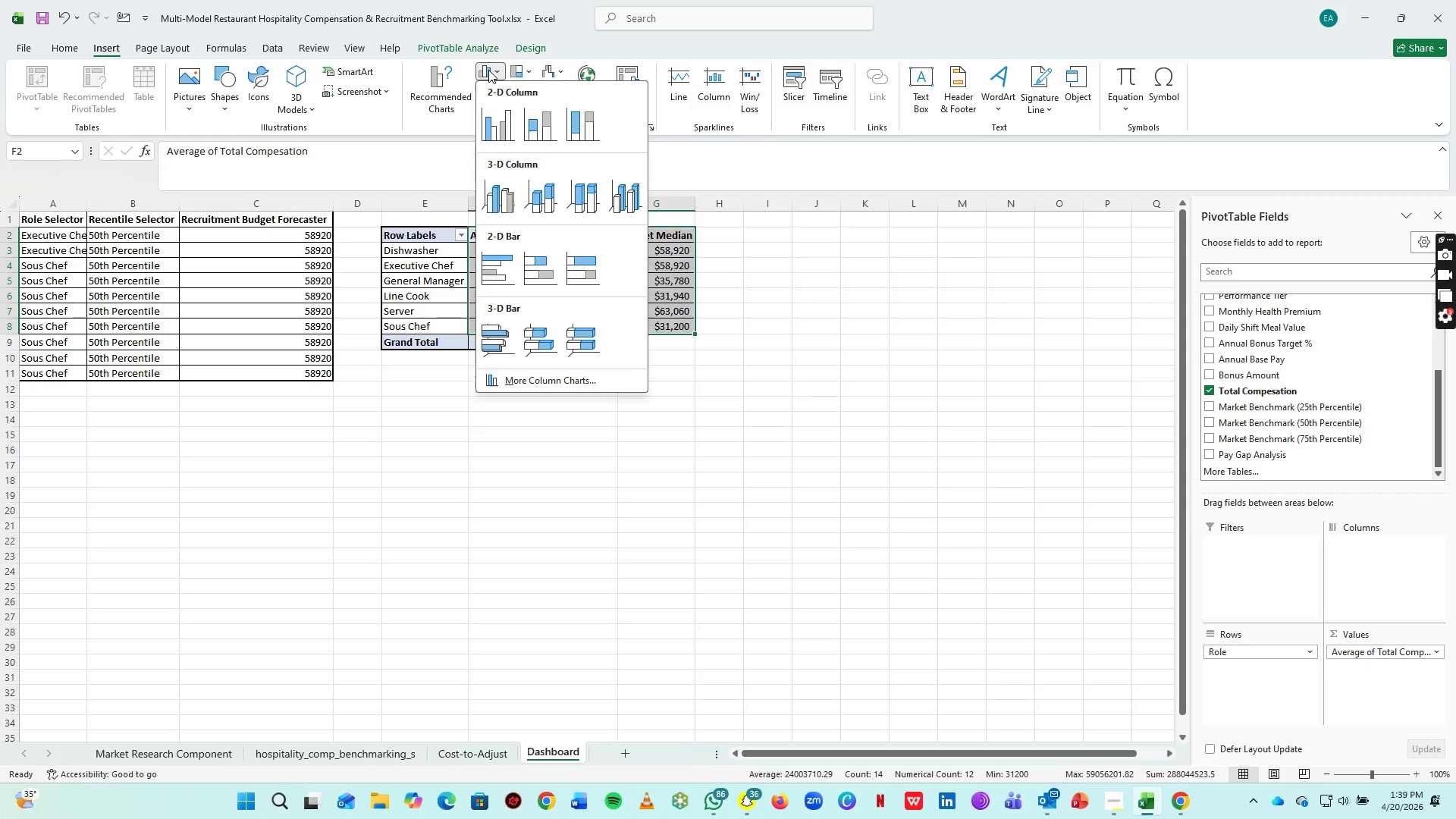 
mouse_move([512, 133])
 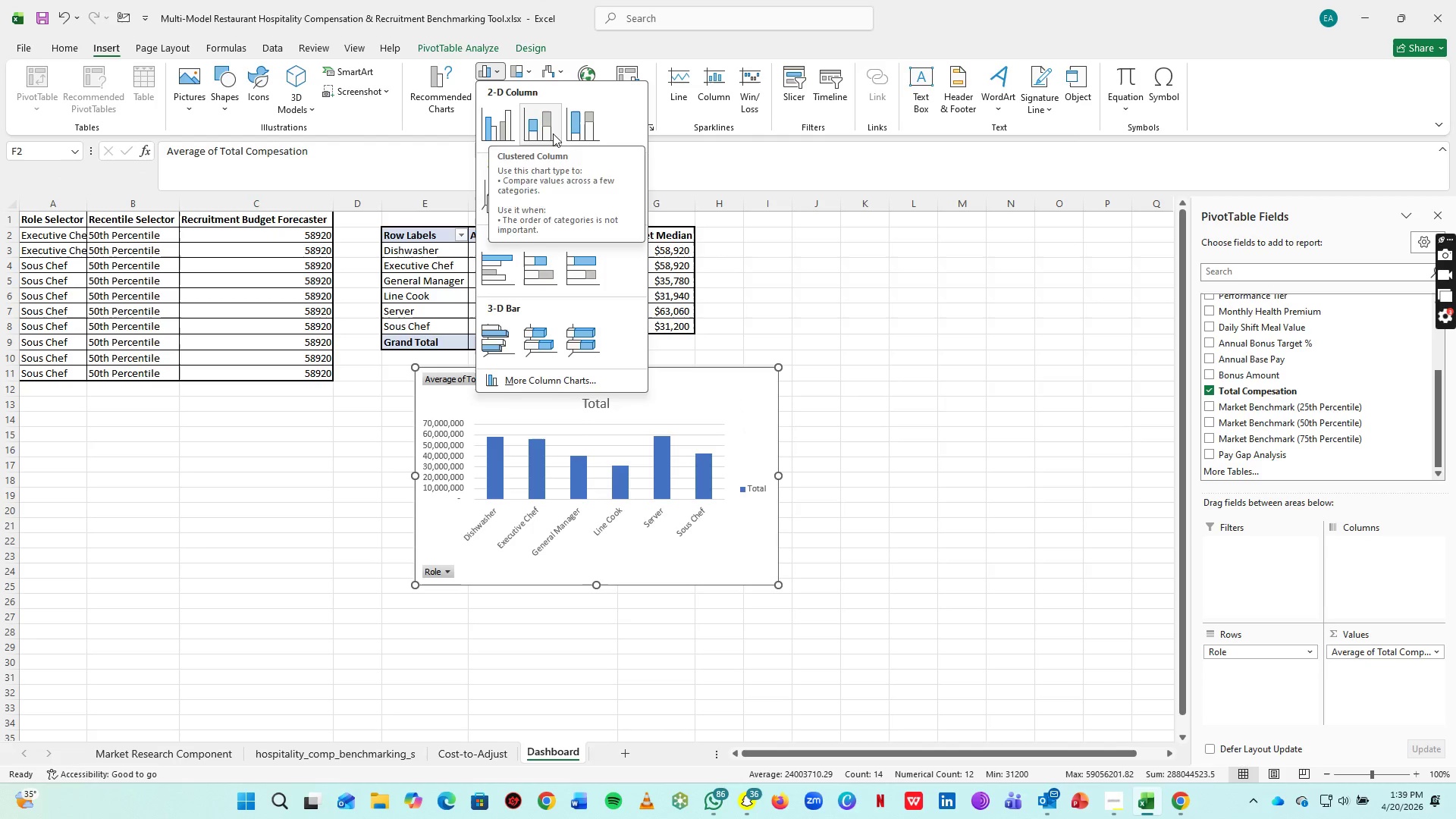 
mouse_move([566, 127])
 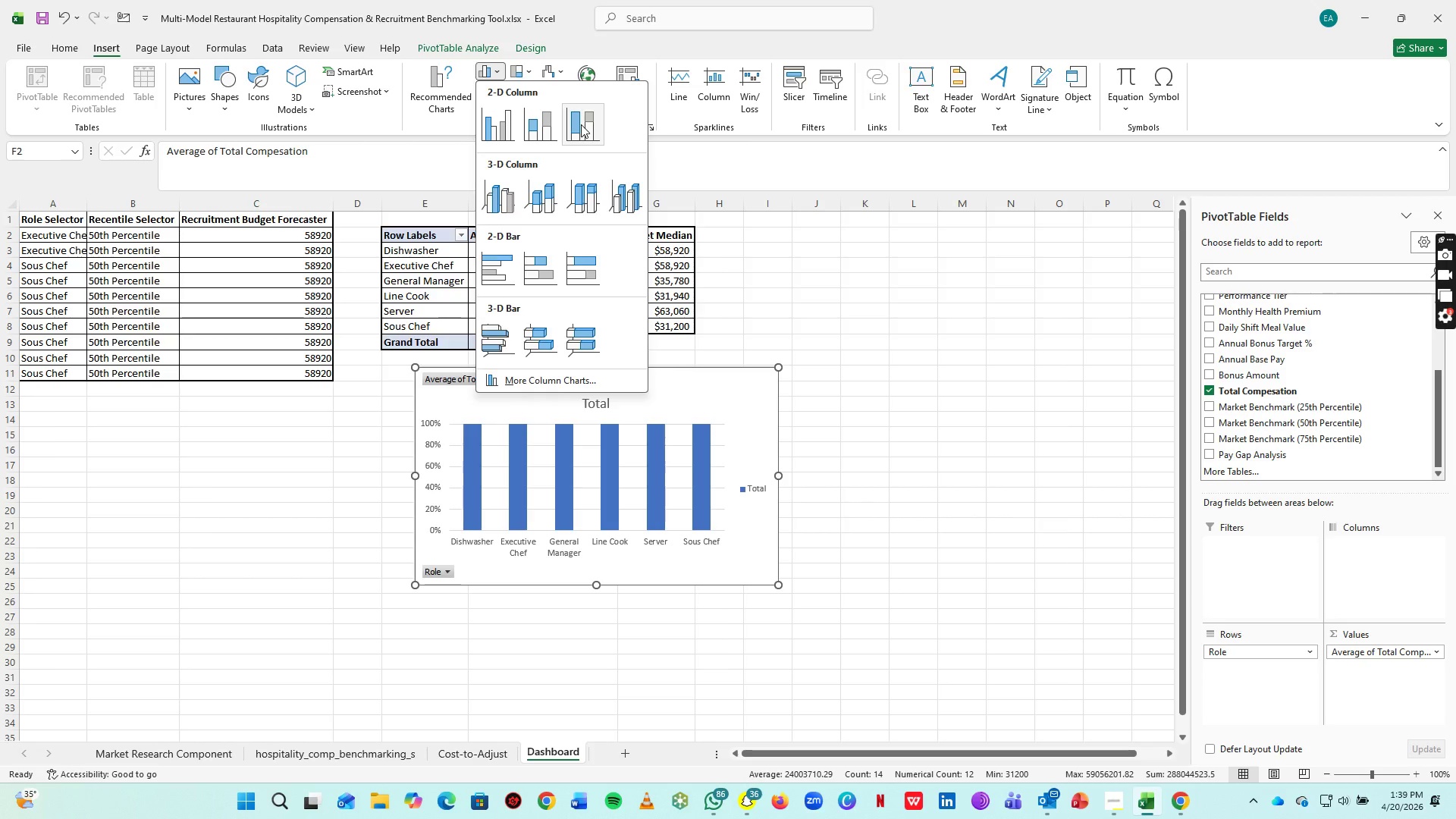 
mouse_move([582, 124])
 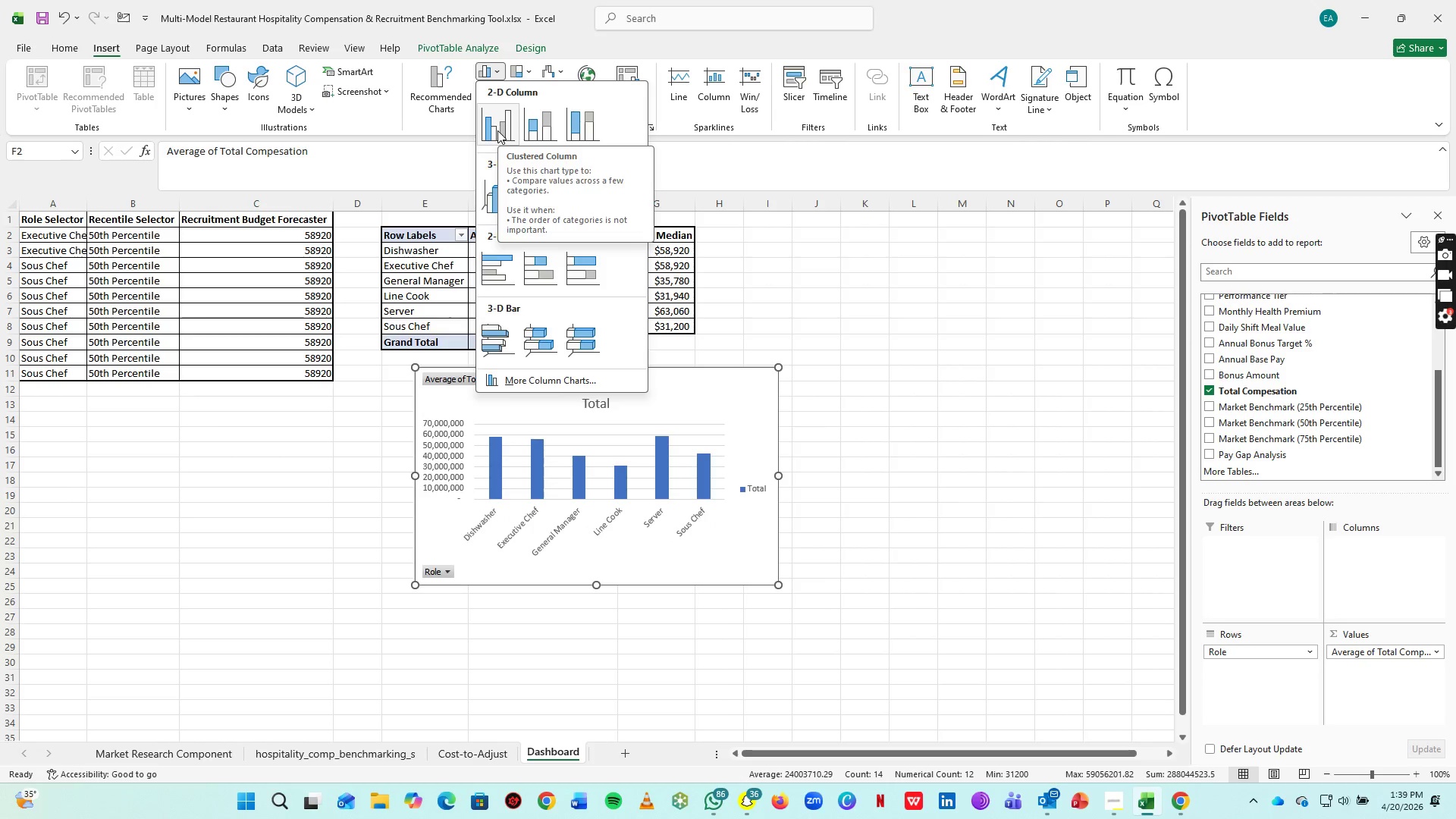 
left_click([497, 130])
 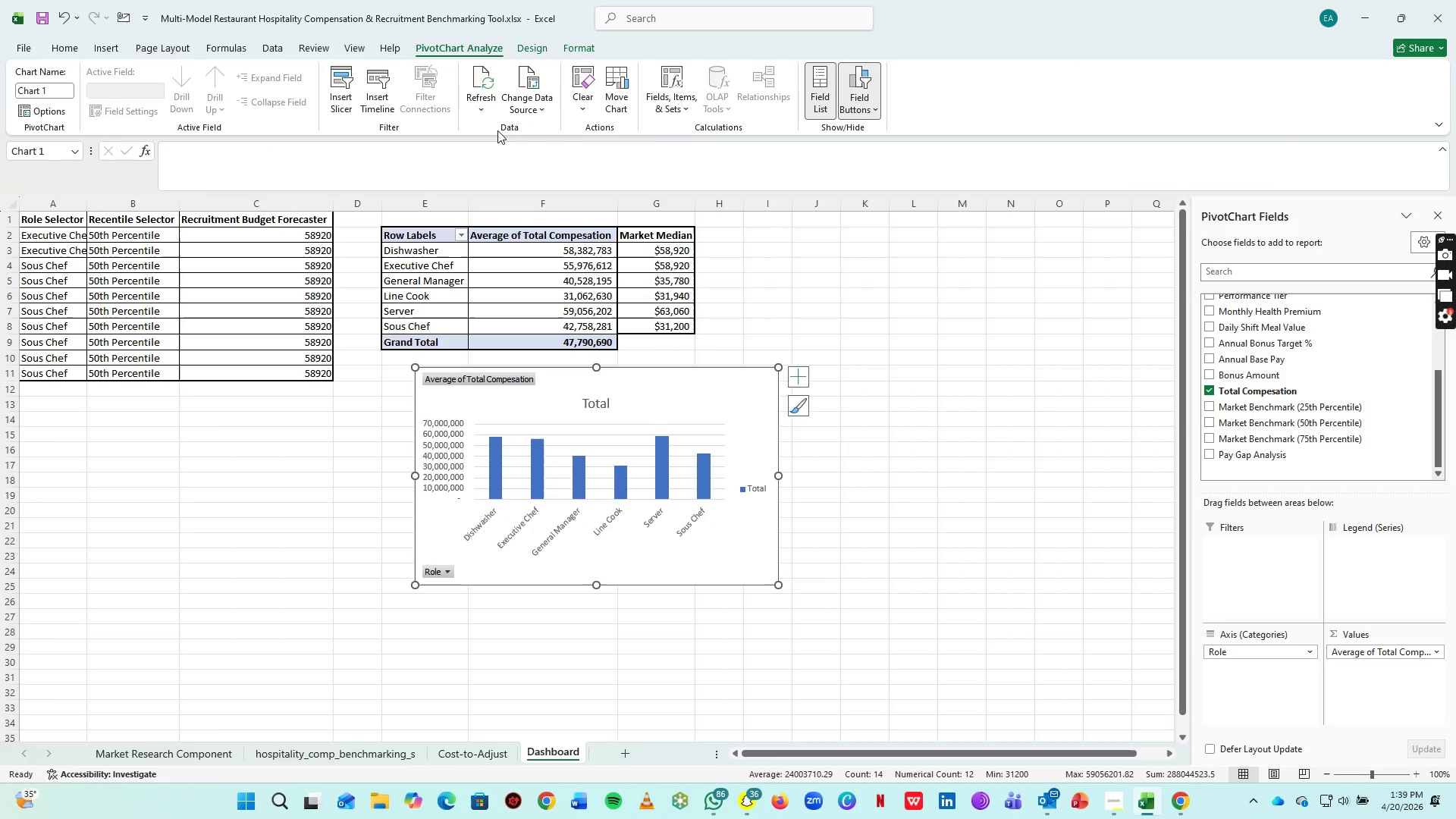 
wait(10.61)
 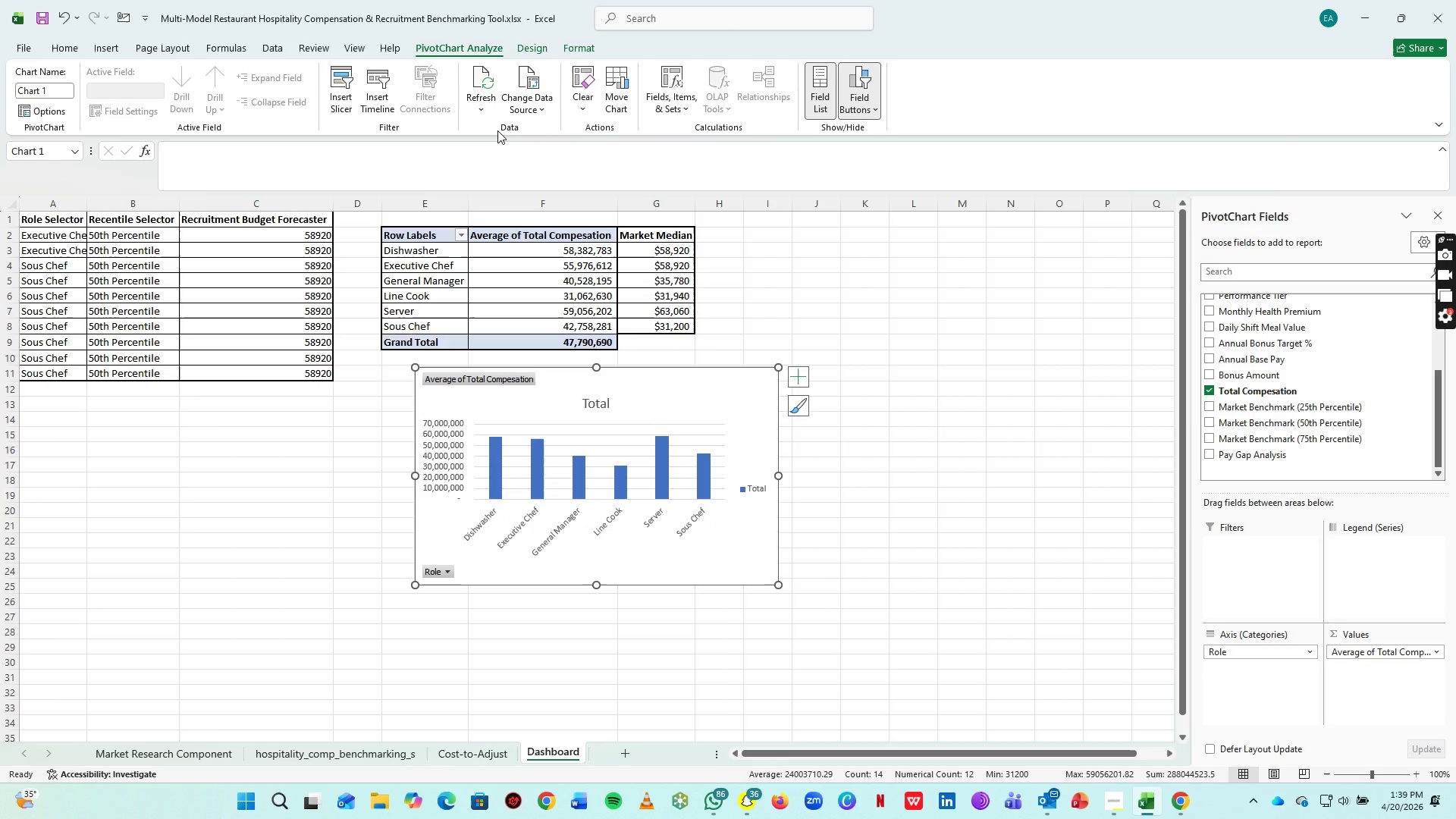 
left_click_drag(start_coordinate=[715, 381], to_coordinate=[806, 438])
 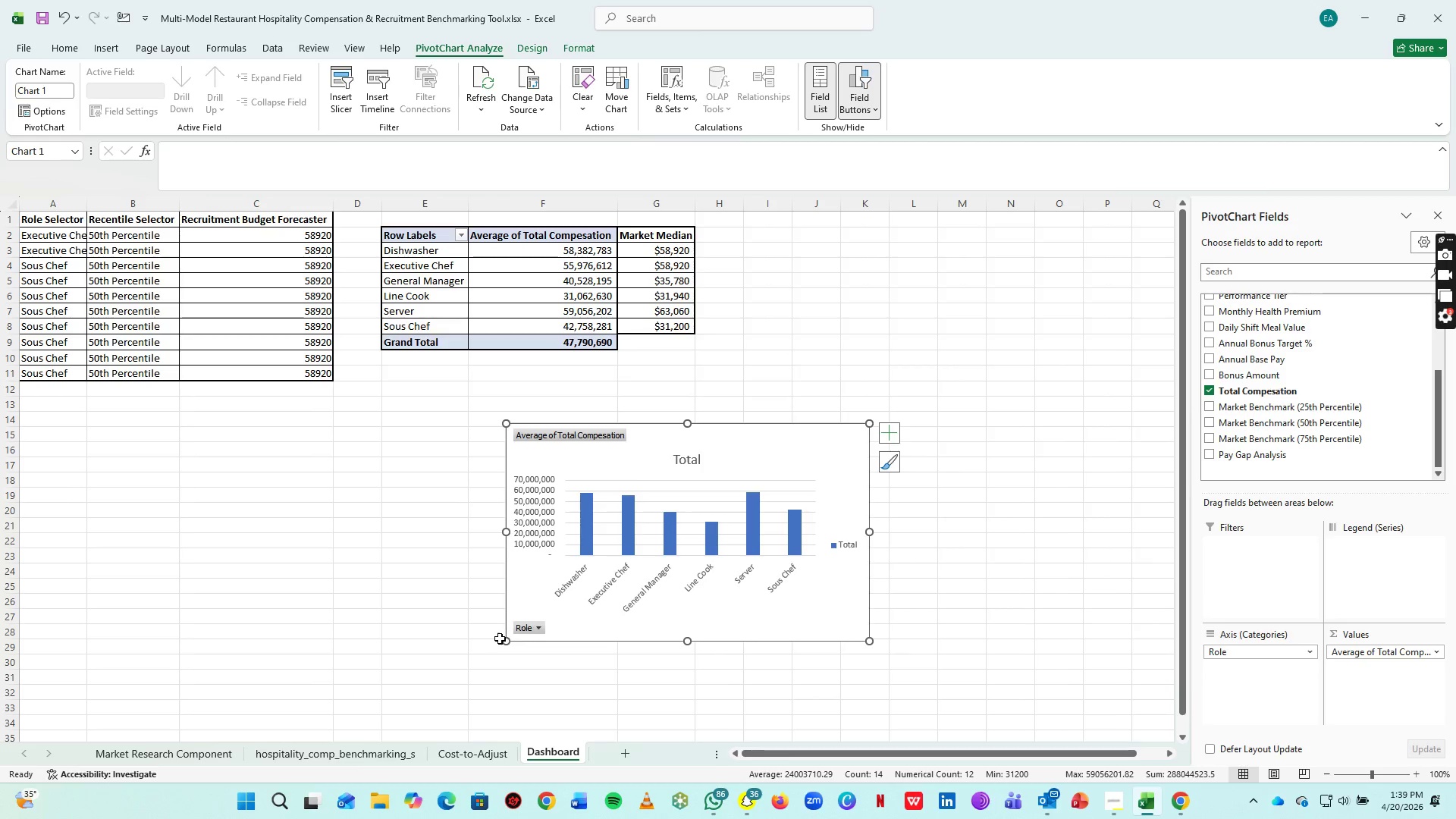 
left_click([530, 631])
 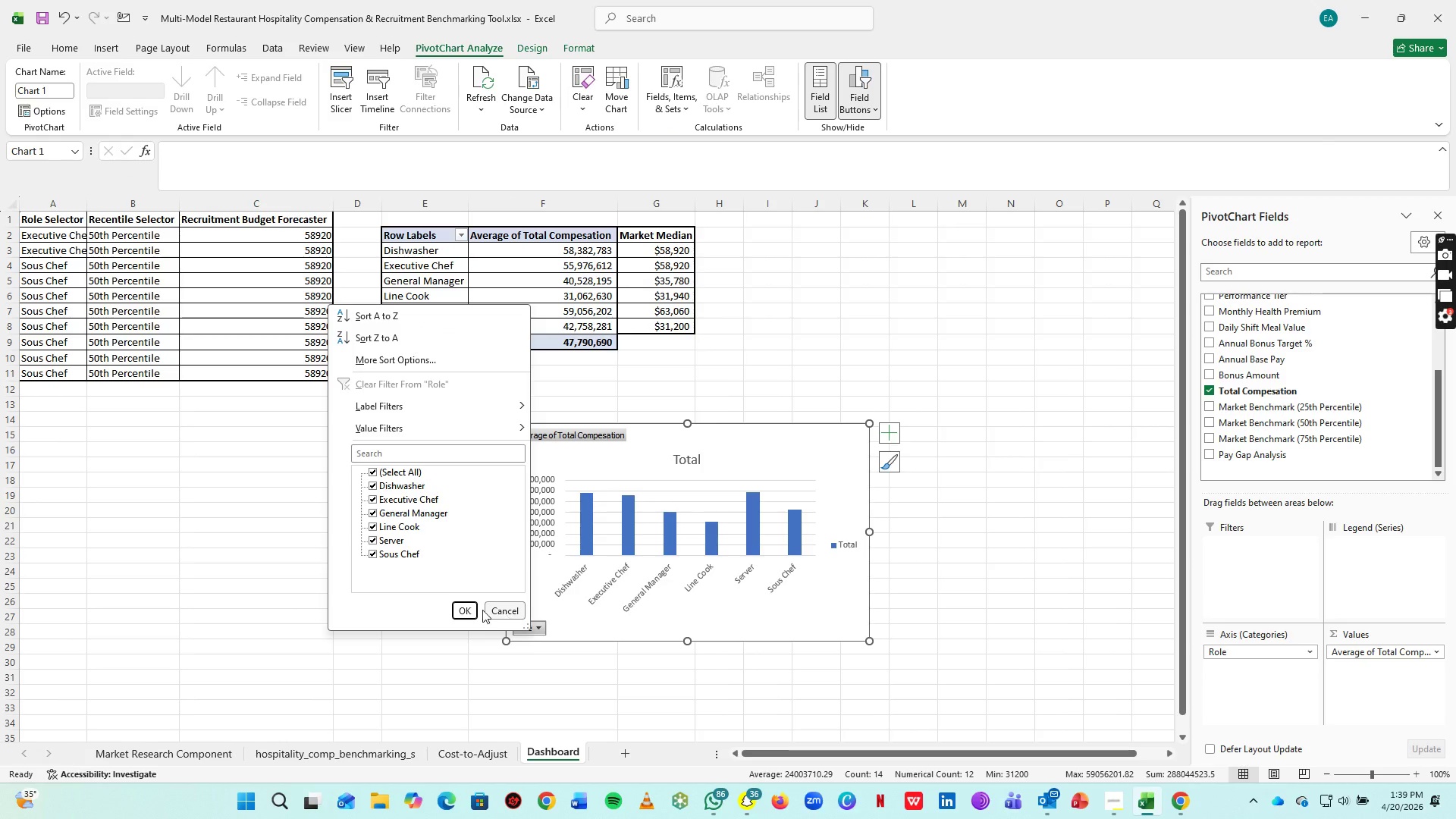 
left_click([475, 610])
 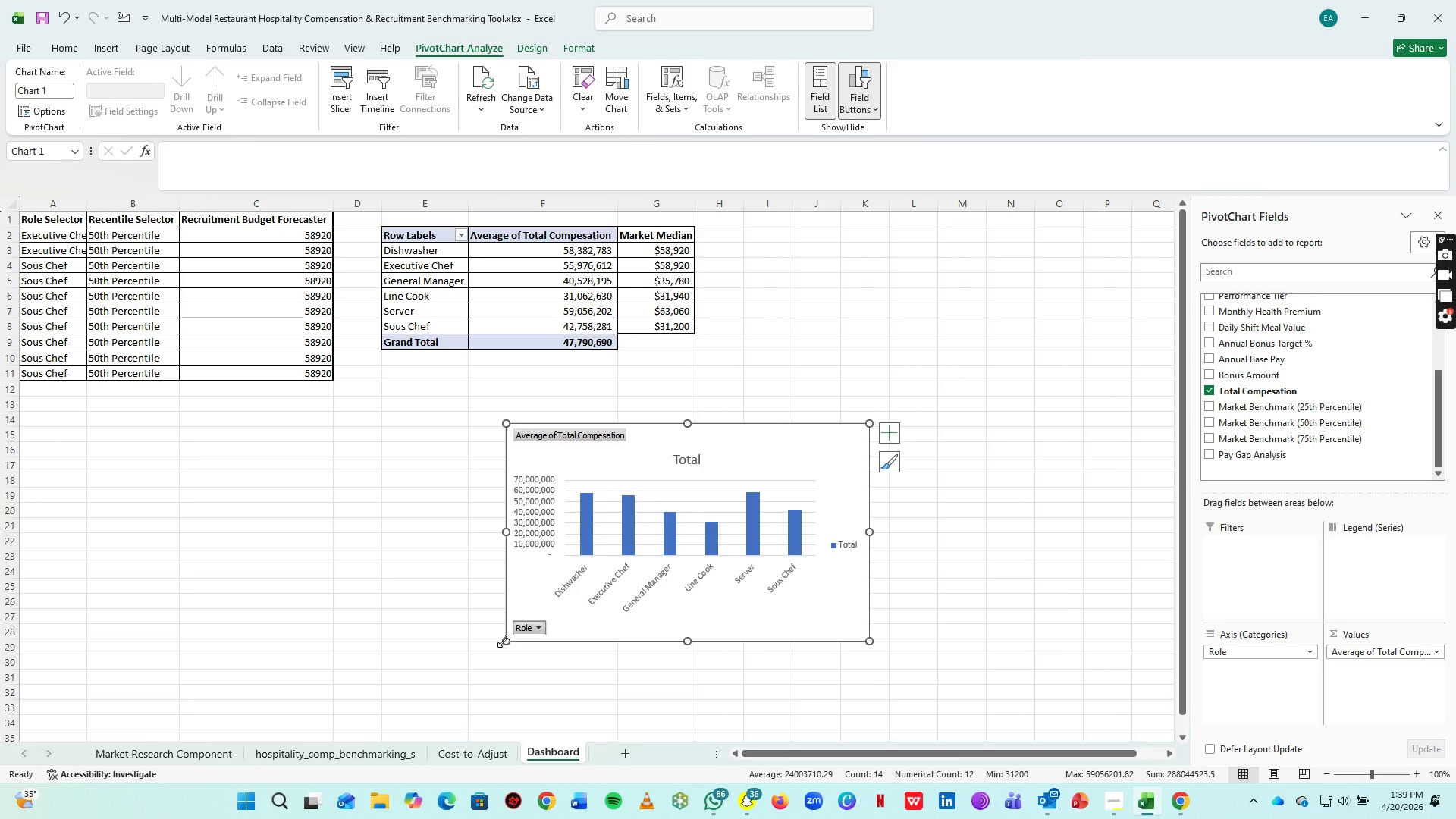 
left_click_drag(start_coordinate=[504, 641], to_coordinate=[350, 682])
 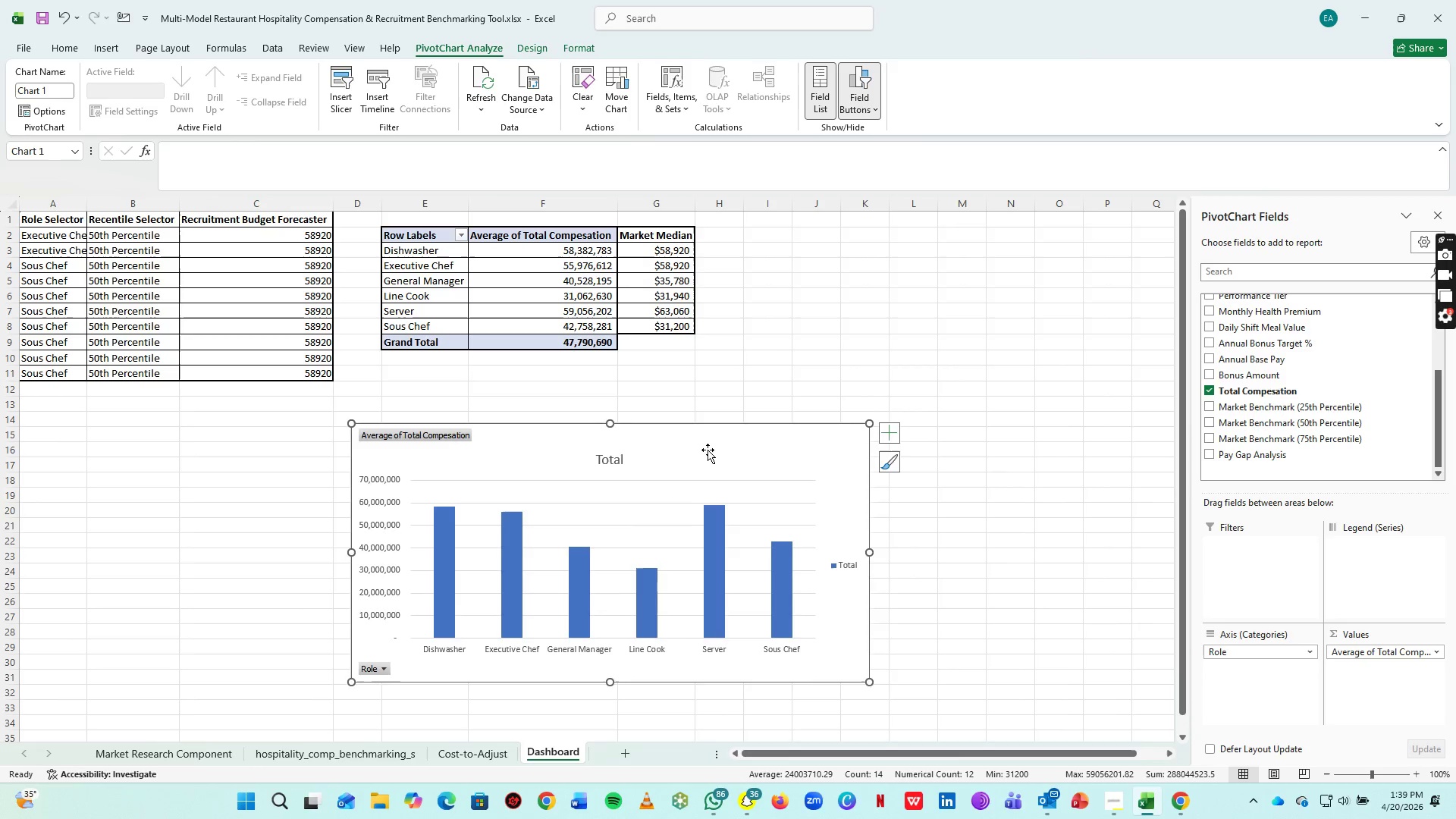 
left_click_drag(start_coordinate=[708, 450], to_coordinate=[443, 457])
 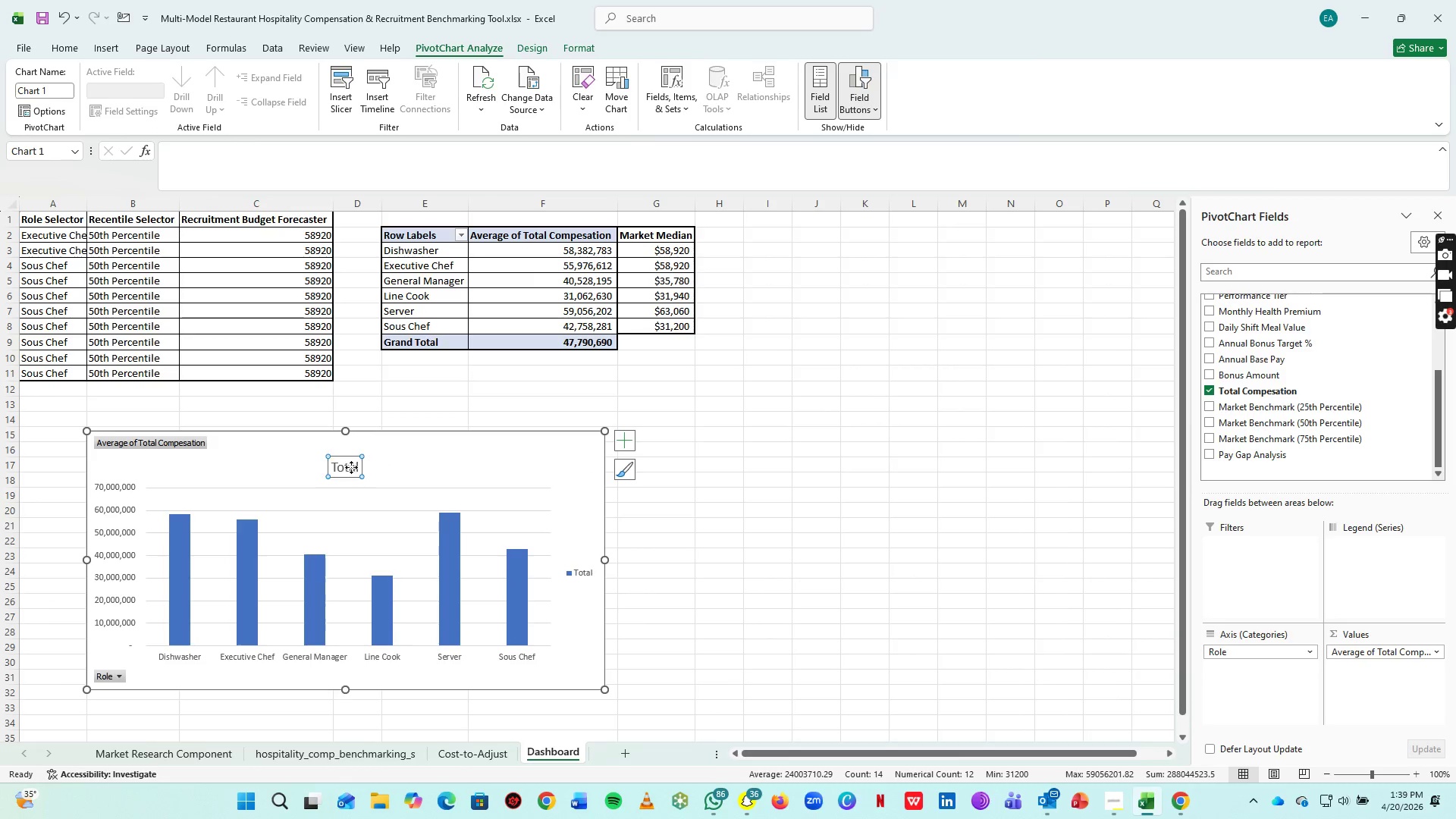 
left_click([351, 467])
 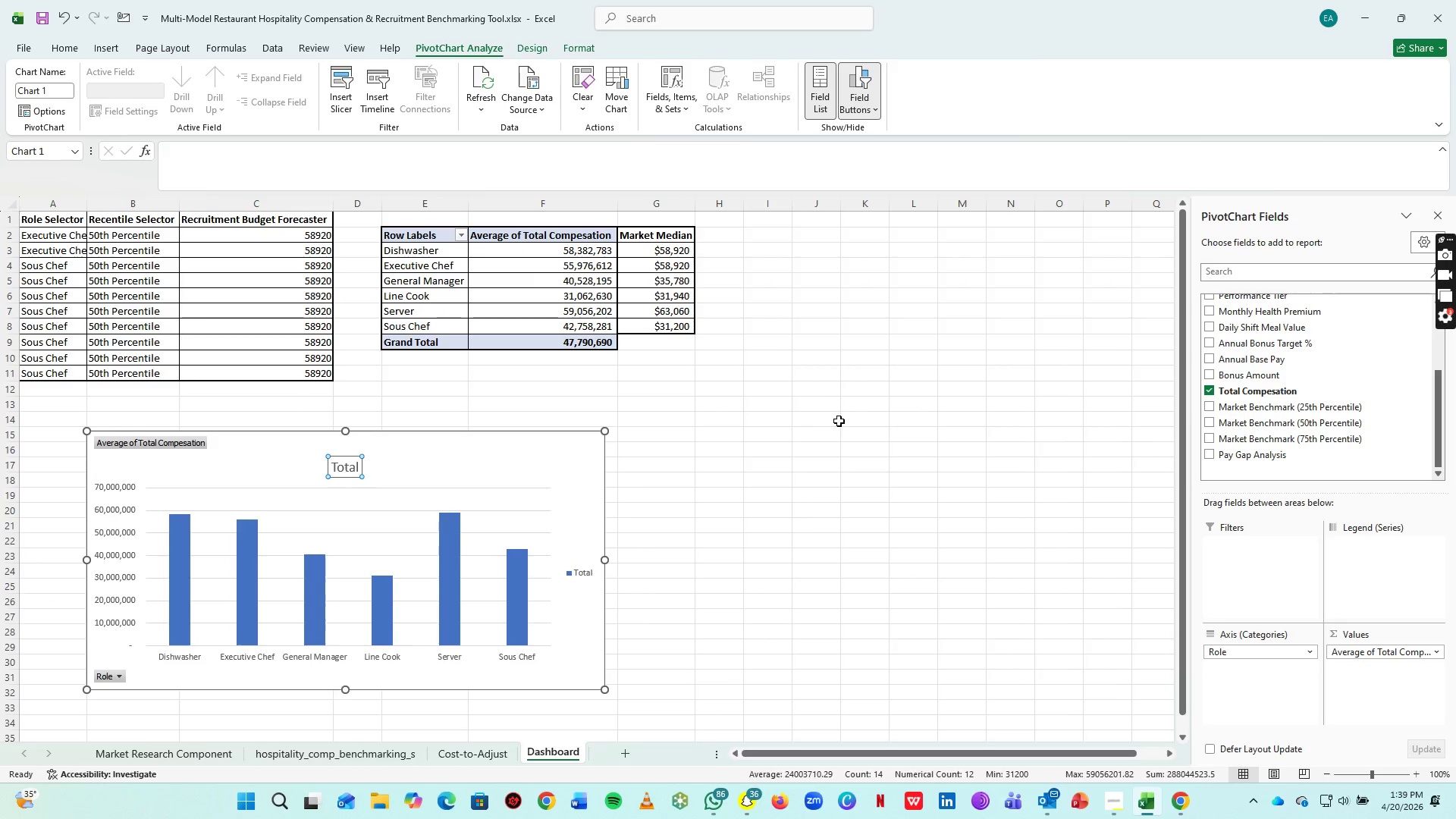 
left_click([839, 421])
 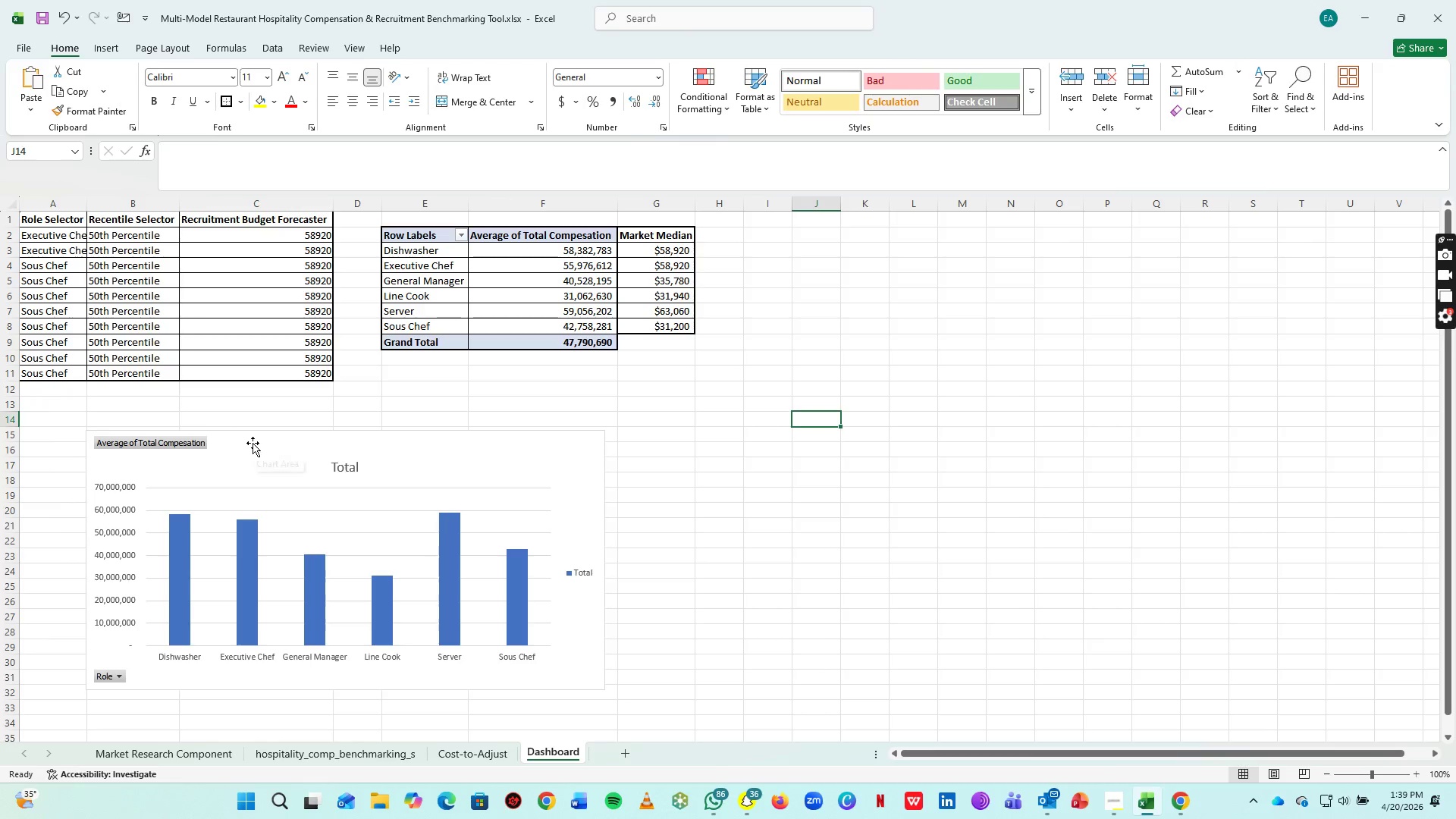 
left_click_drag(start_coordinate=[253, 443], to_coordinate=[219, 437])
 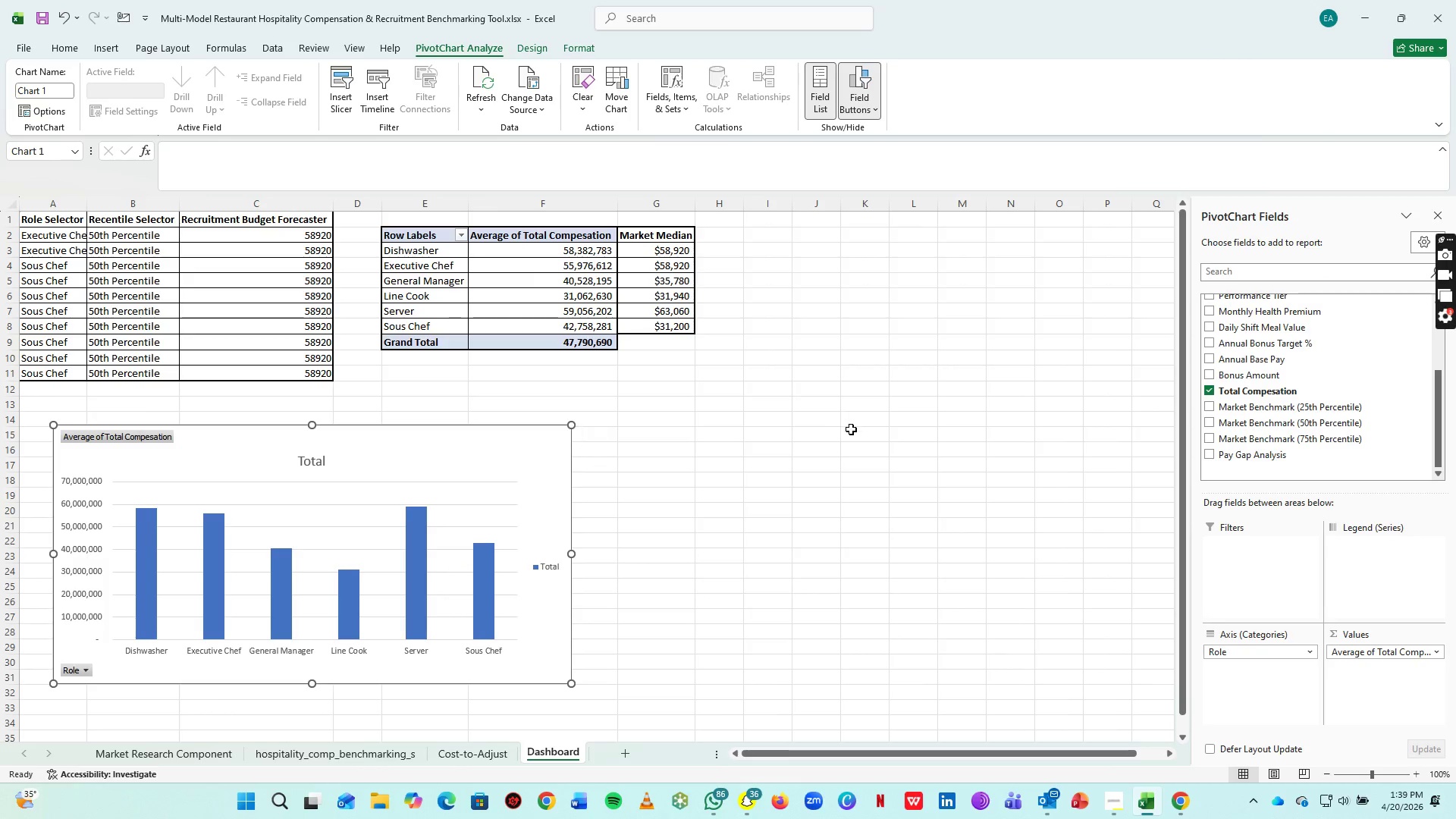 
scroll: coordinate [850, 429], scroll_direction: none, amount: 0.0
 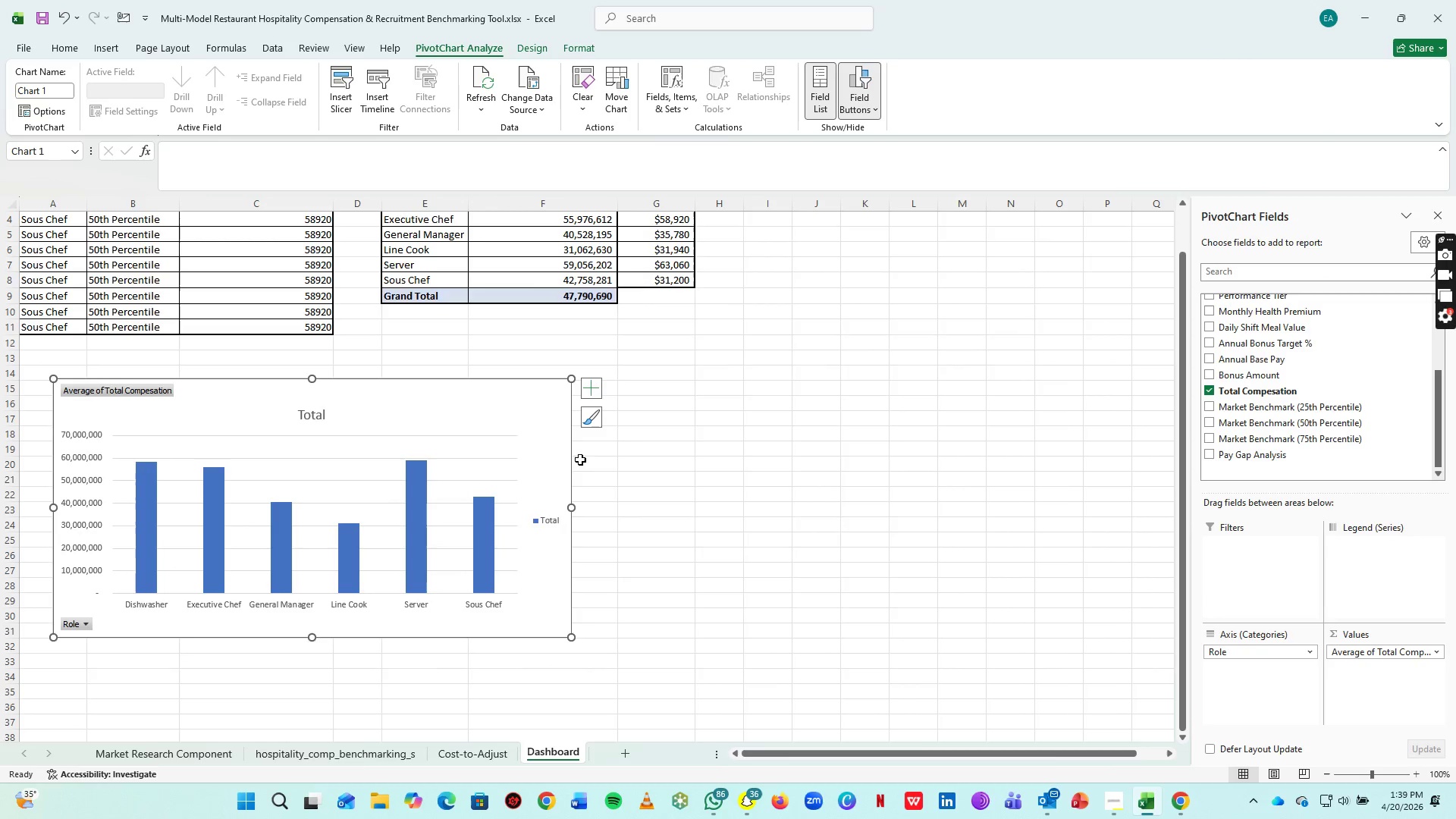 
wait(7.62)
 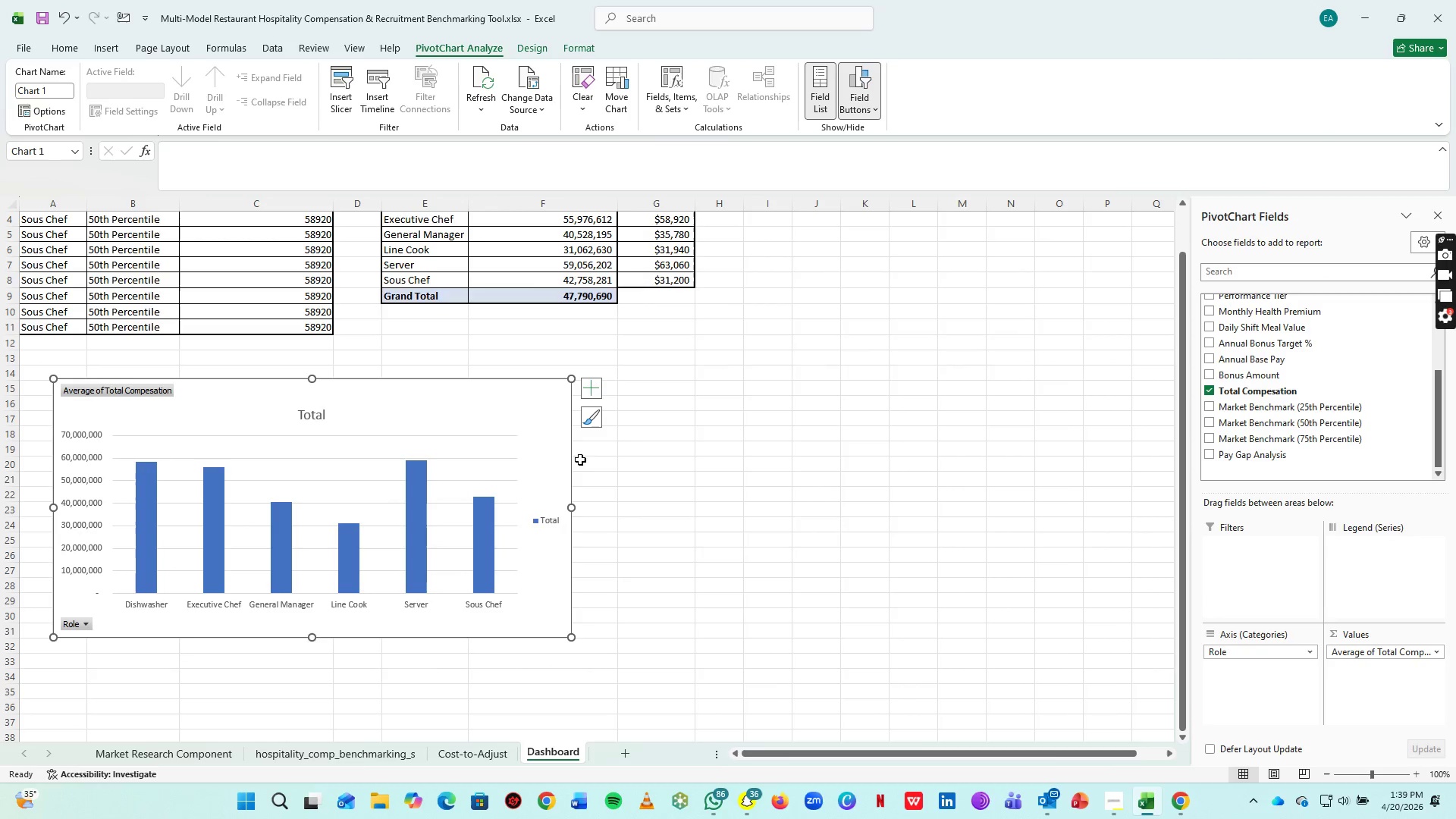 
scroll: coordinate [654, 422], scroll_direction: up, amount: 1.0
 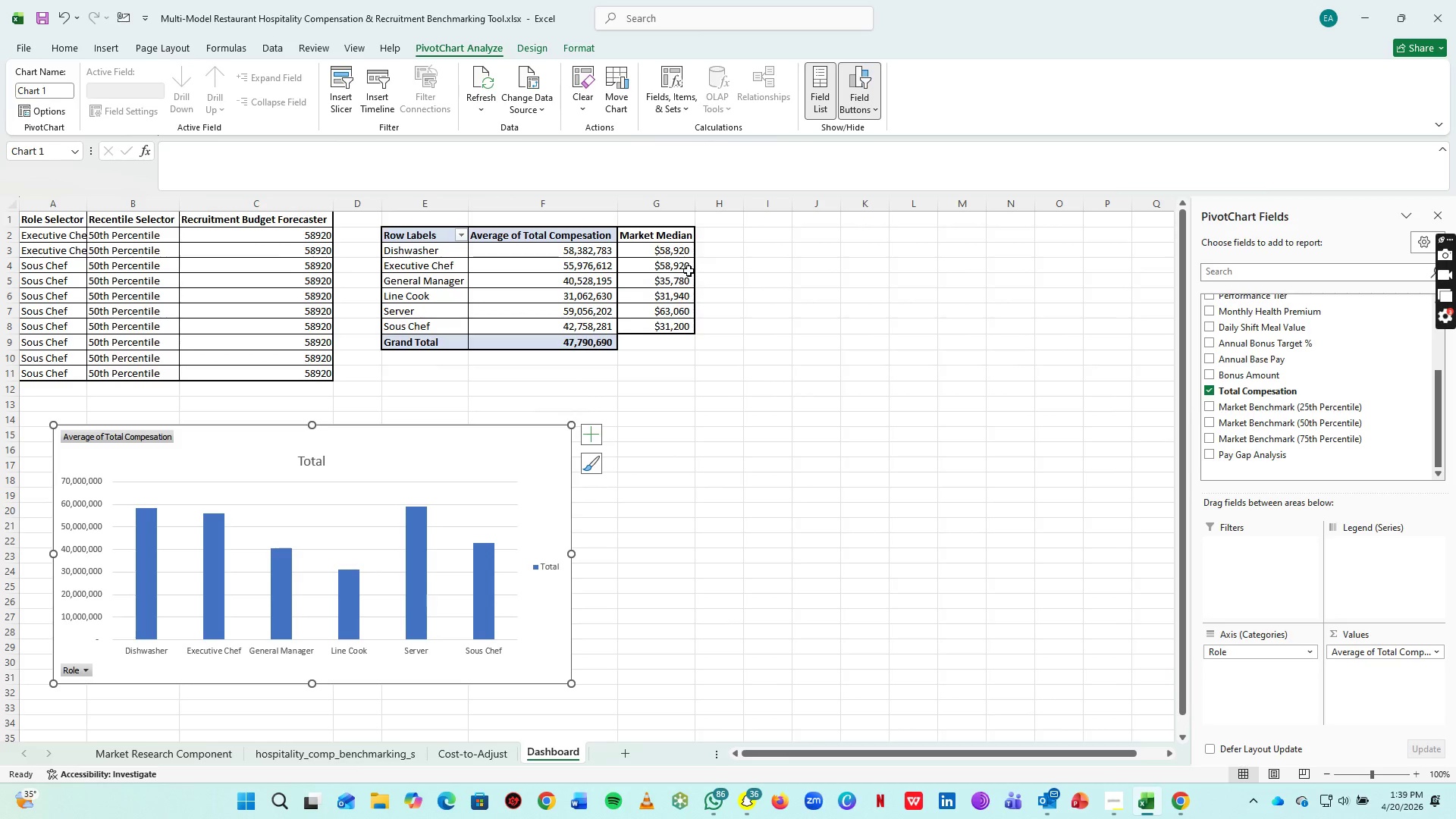 
wait(6.86)
 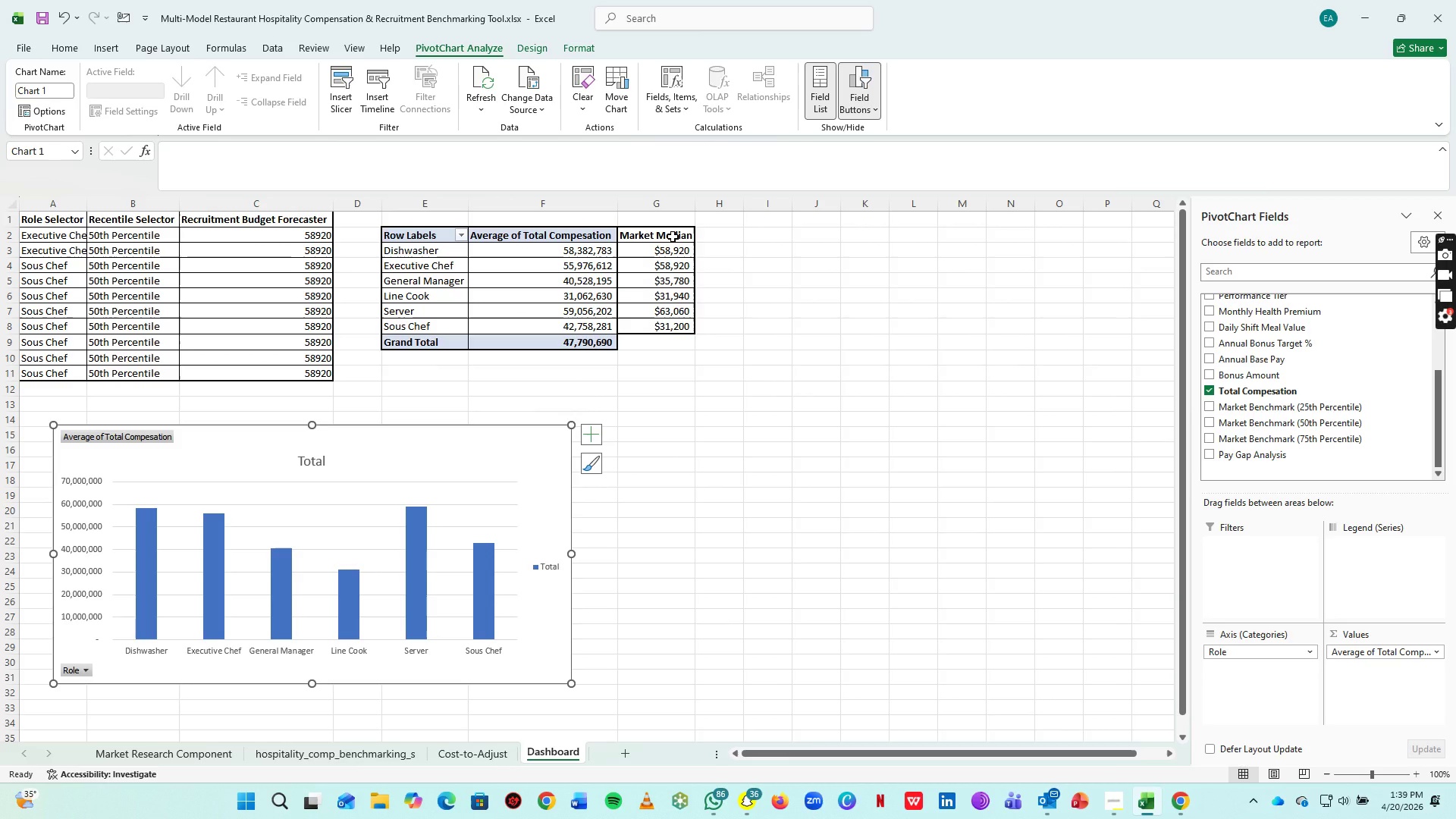 
mouse_move([581, 248])
 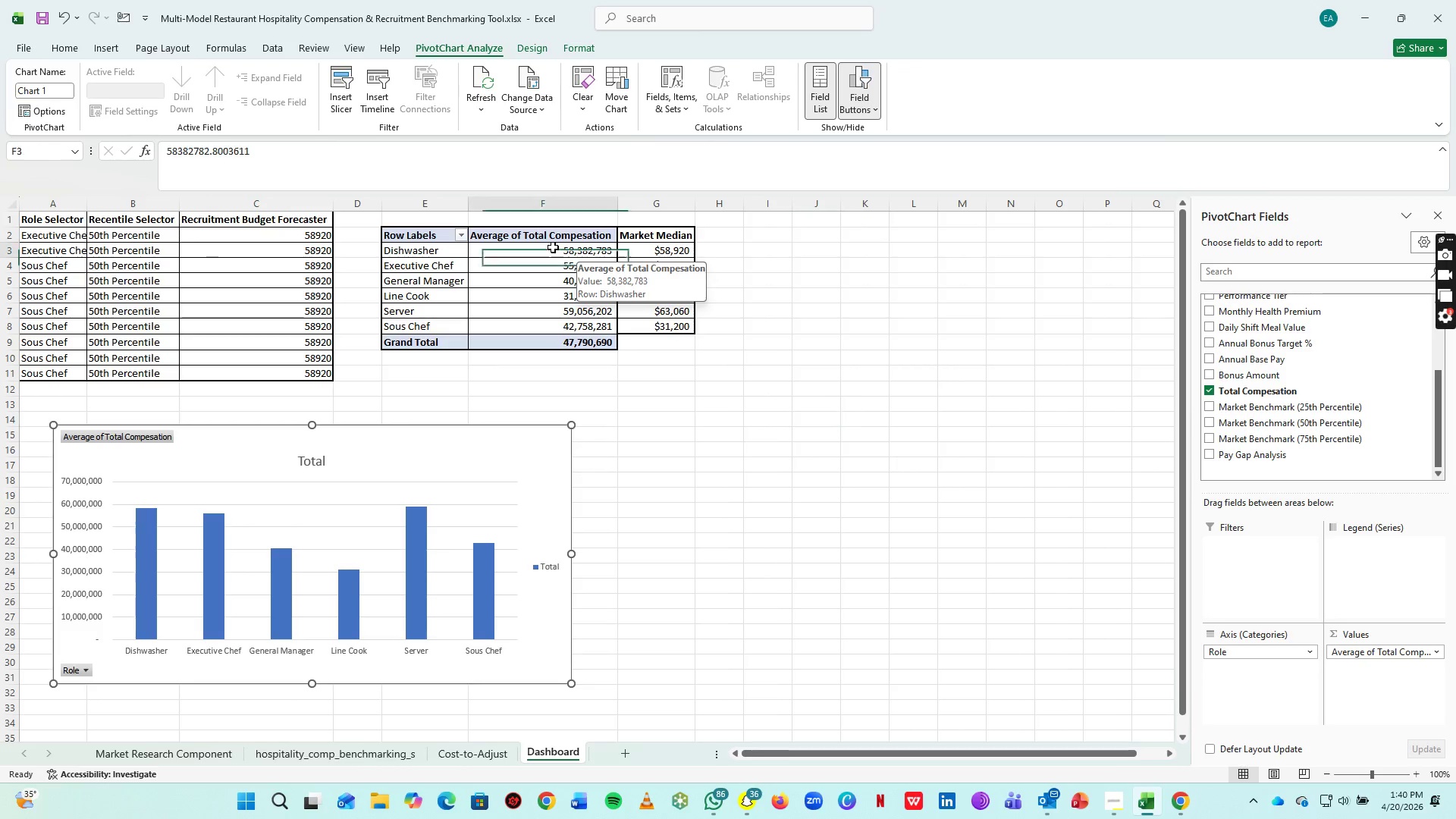 
left_click([553, 247])
 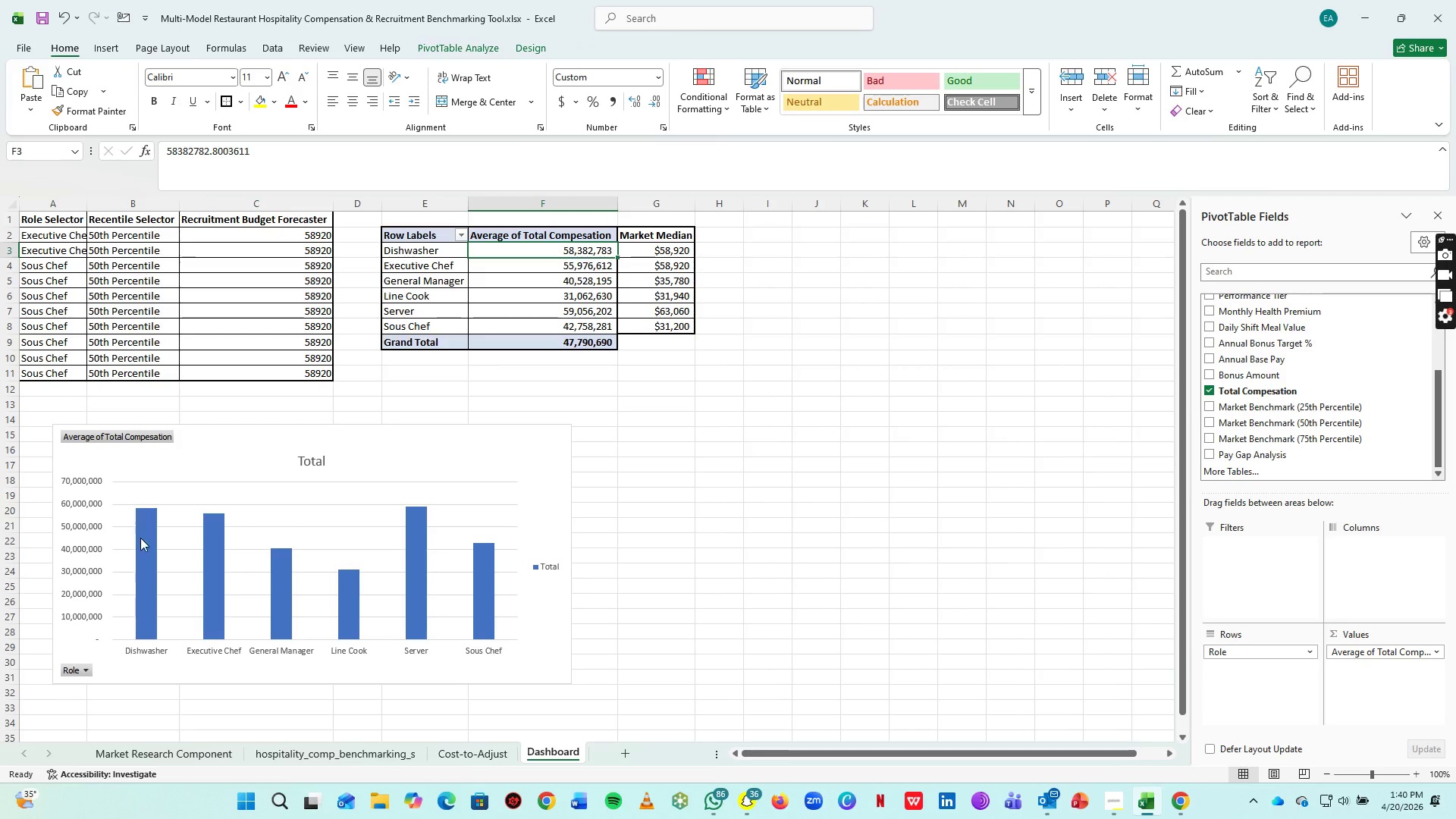 
left_click([147, 538])
 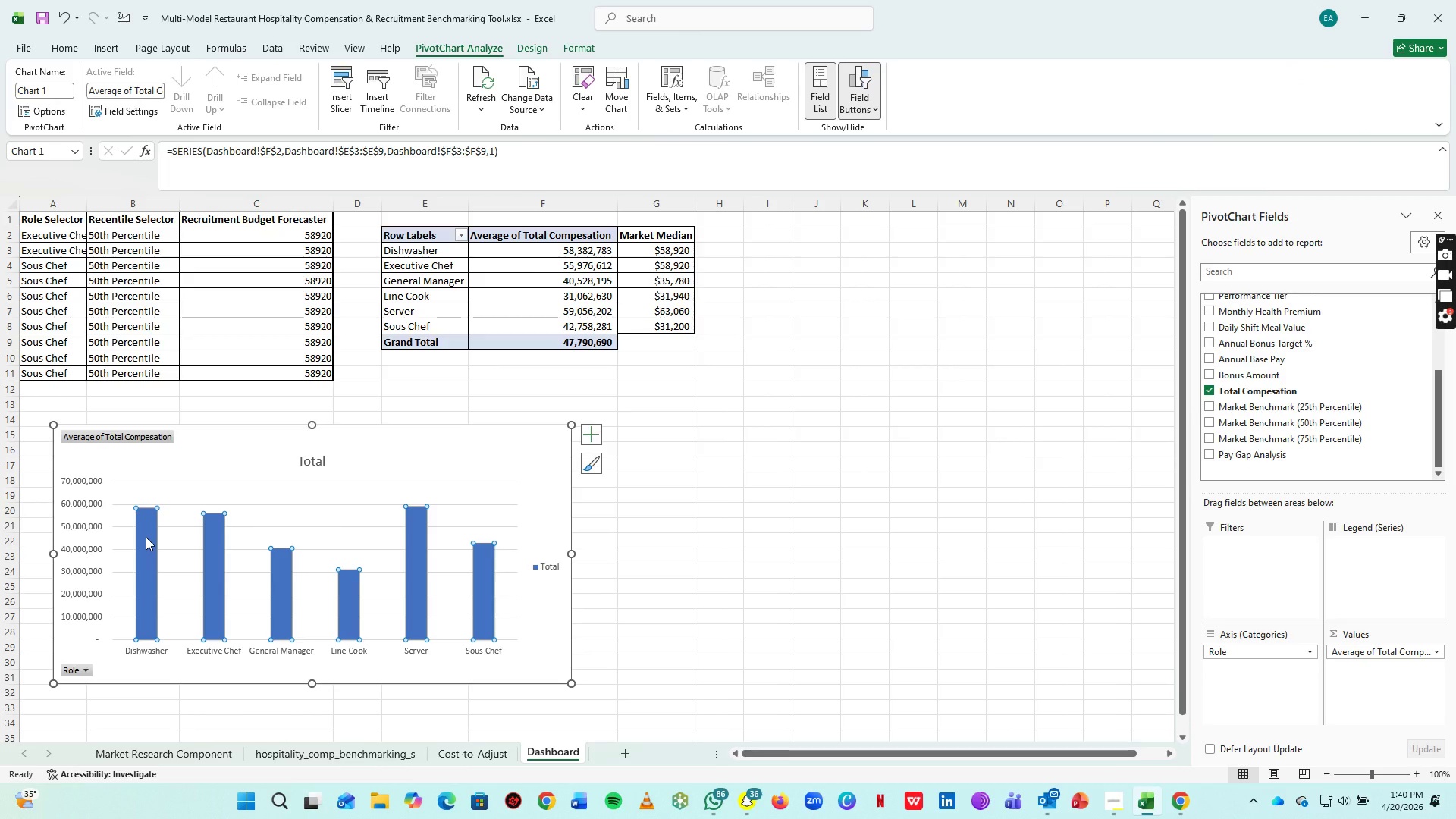 
left_click([146, 537])
 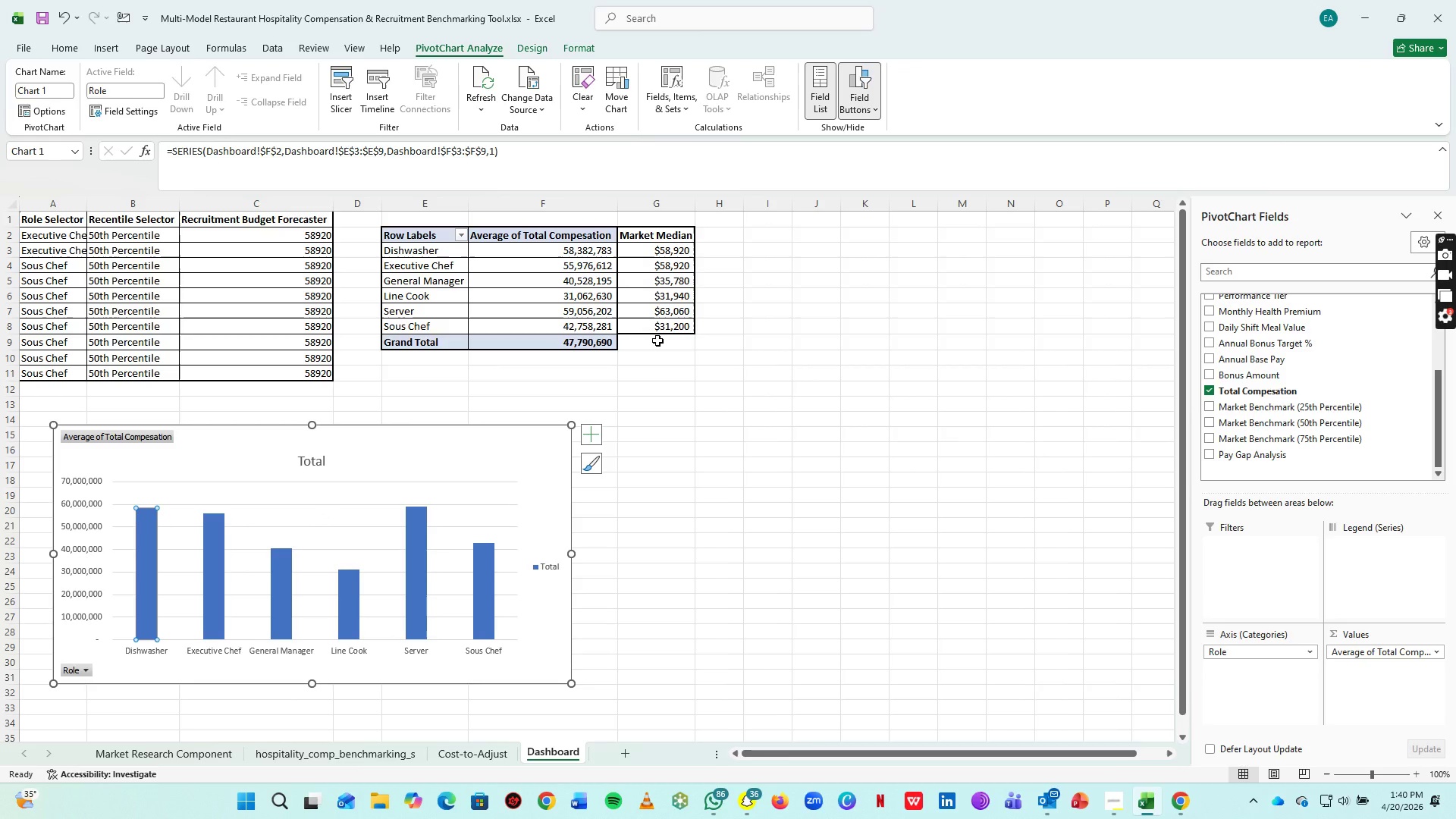 
left_click([843, 556])
 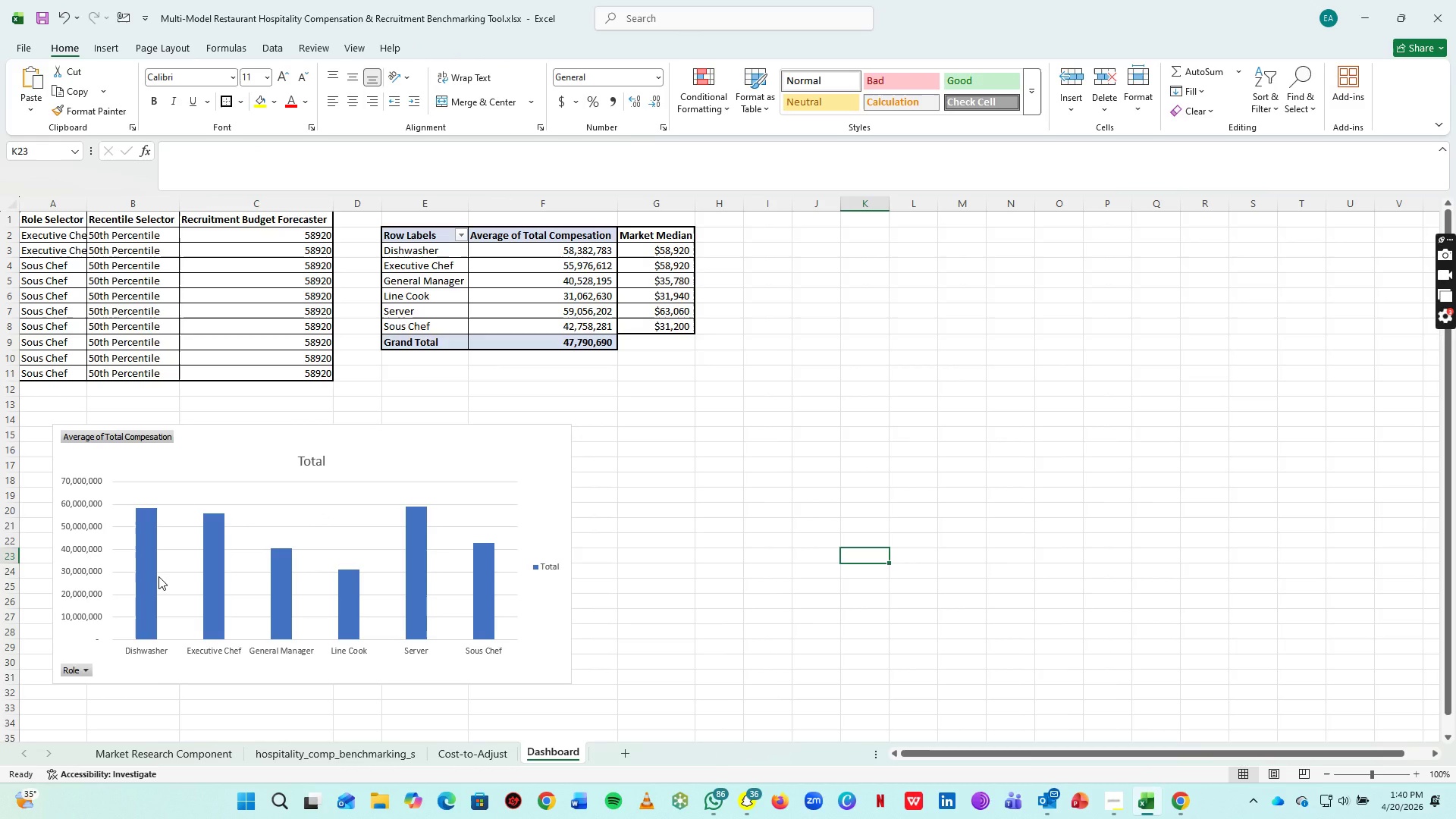 
wait(8.81)
 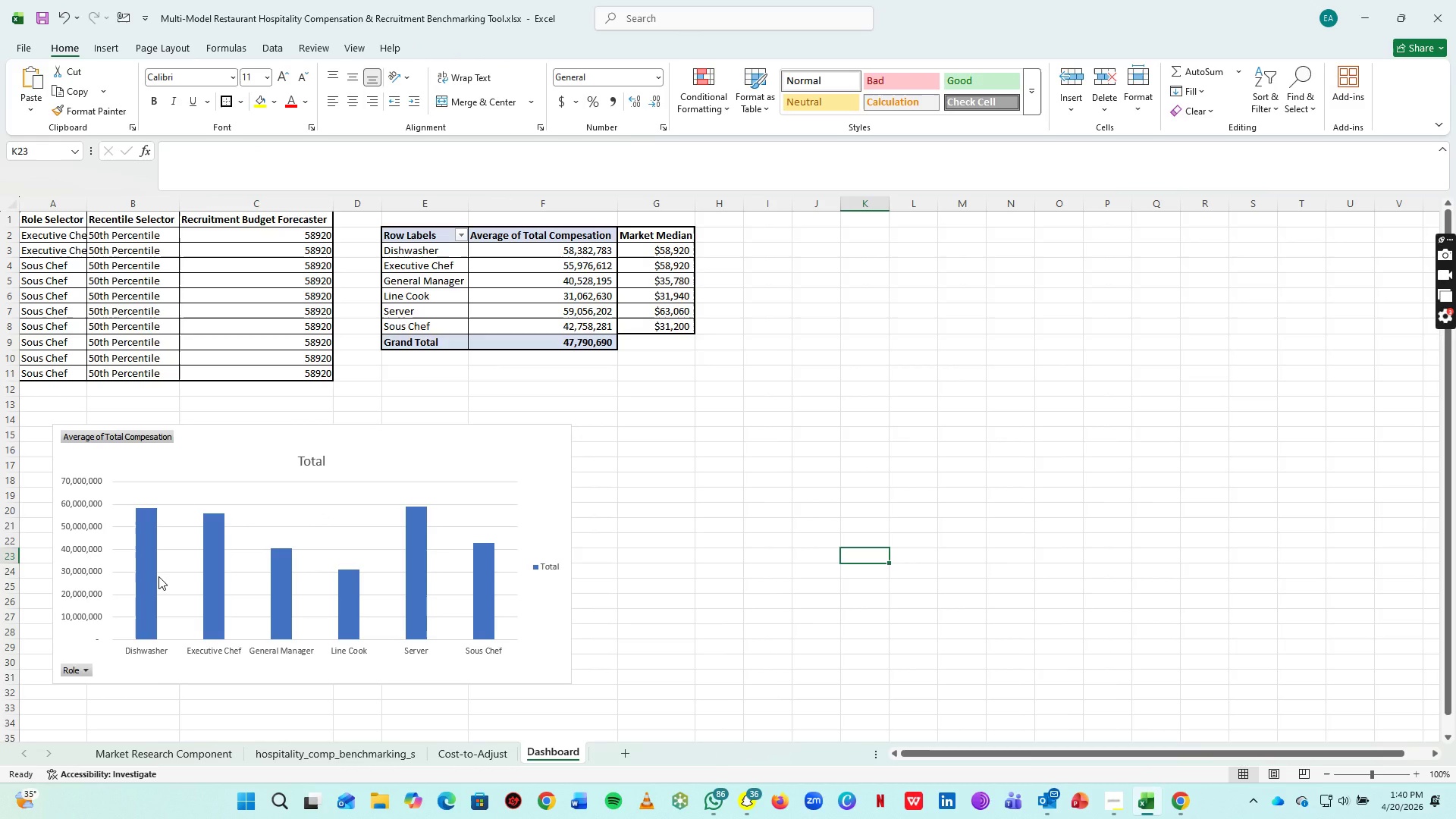 
left_click_drag(start_coordinate=[571, 236], to_coordinate=[587, 337])
 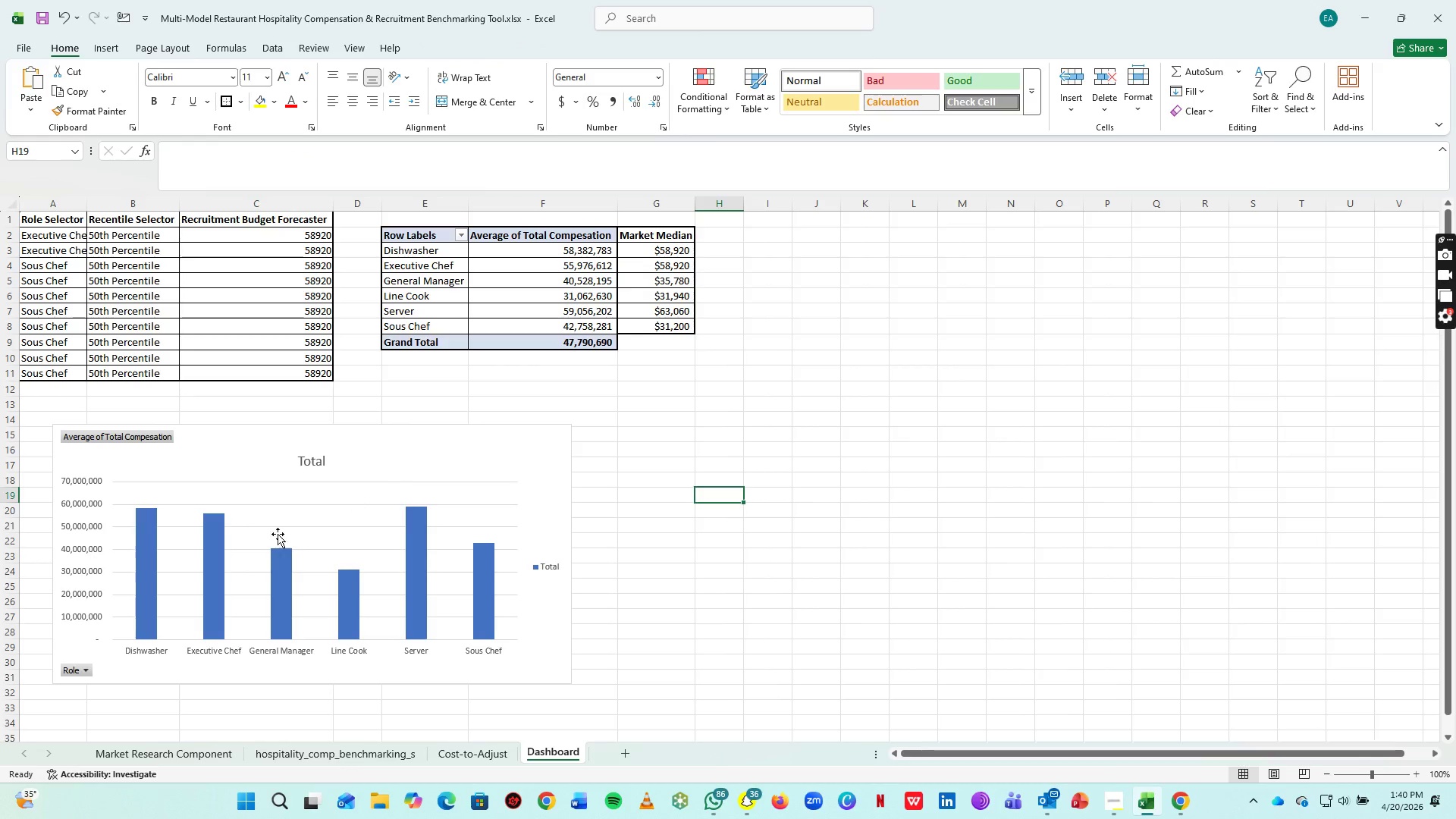 
left_click([215, 535])
 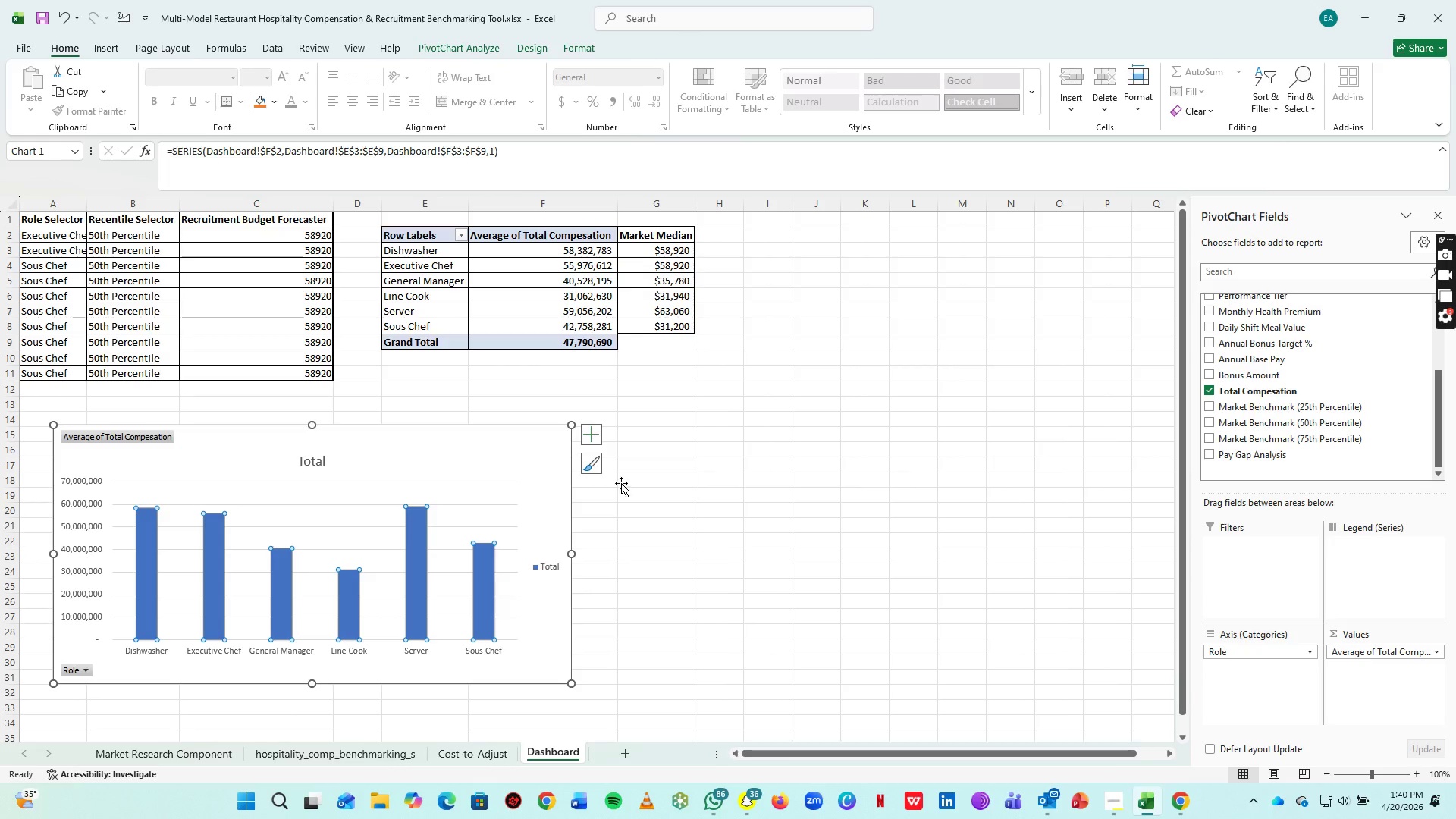 
left_click([789, 400])
 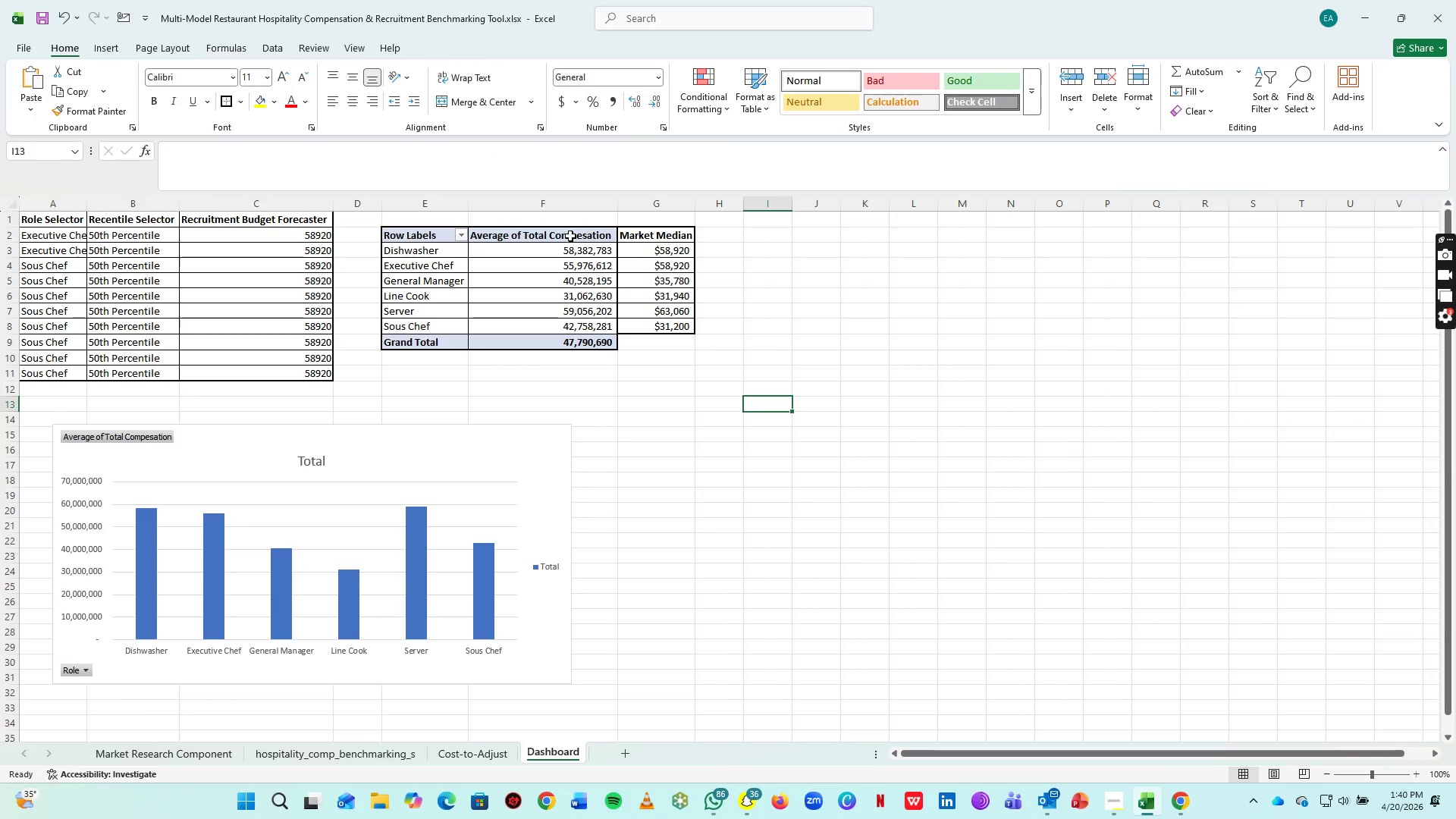 
left_click_drag(start_coordinate=[570, 236], to_coordinate=[676, 318])
 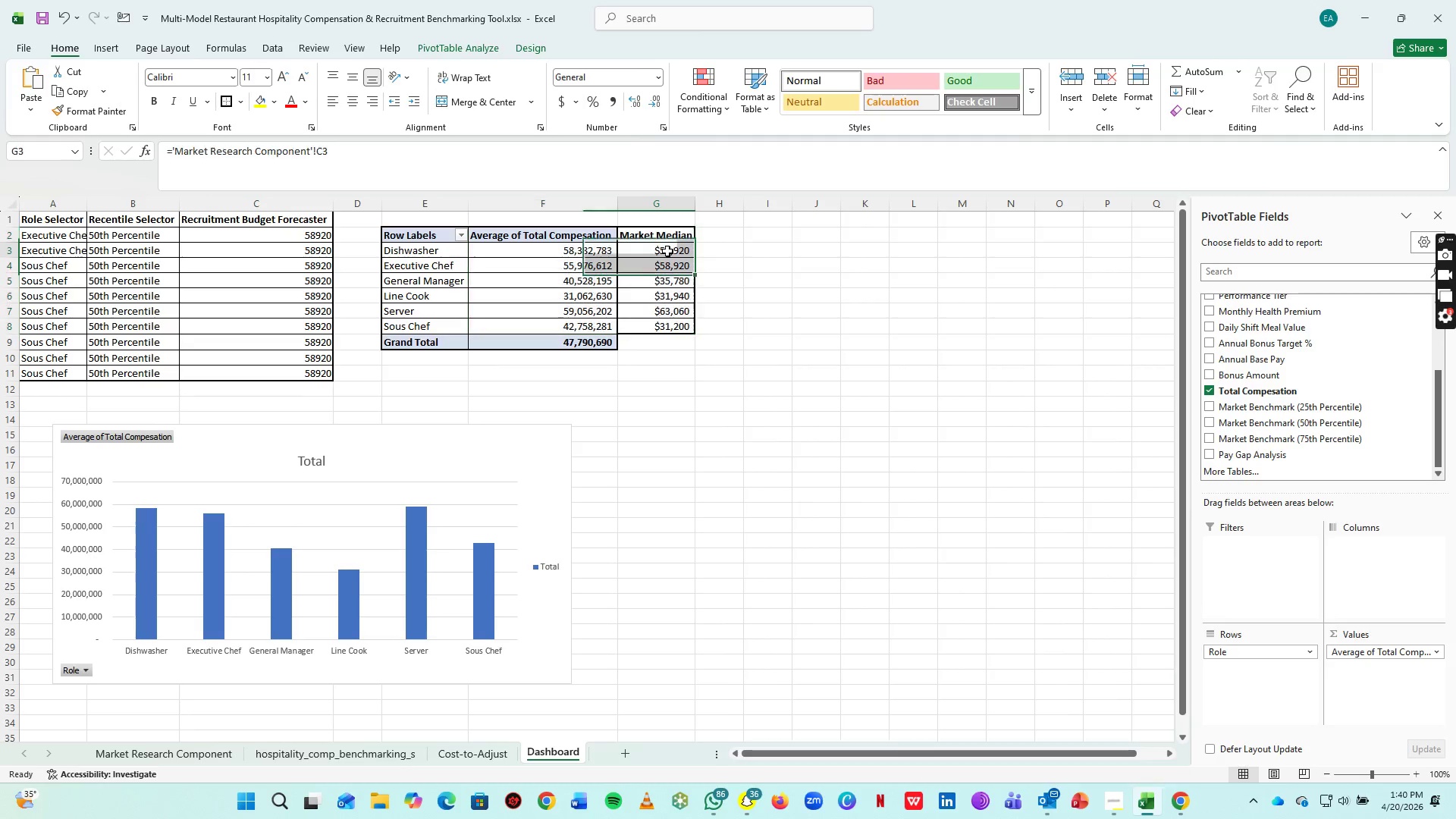 
left_click([667, 251])
 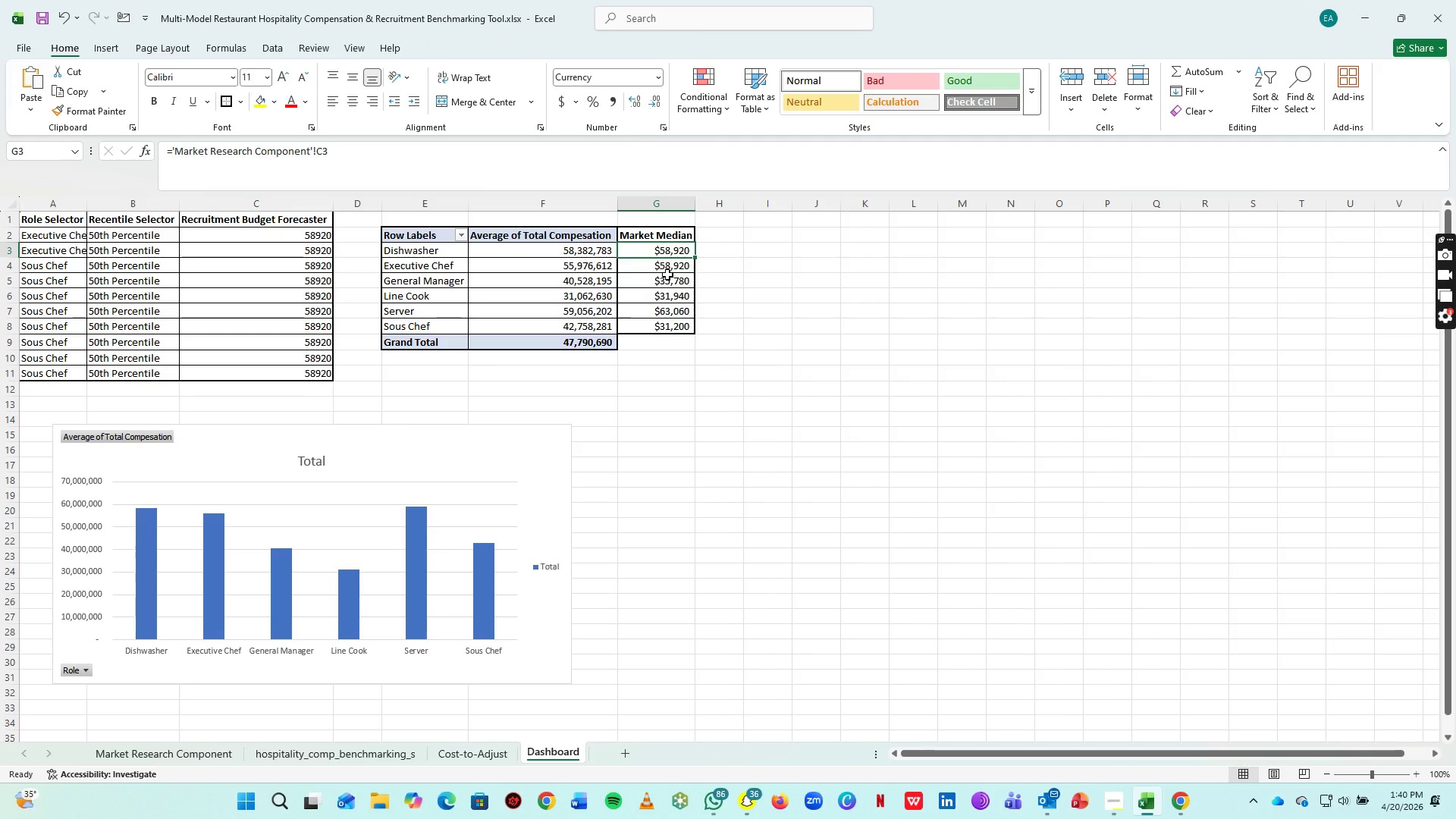 
left_click([667, 275])
 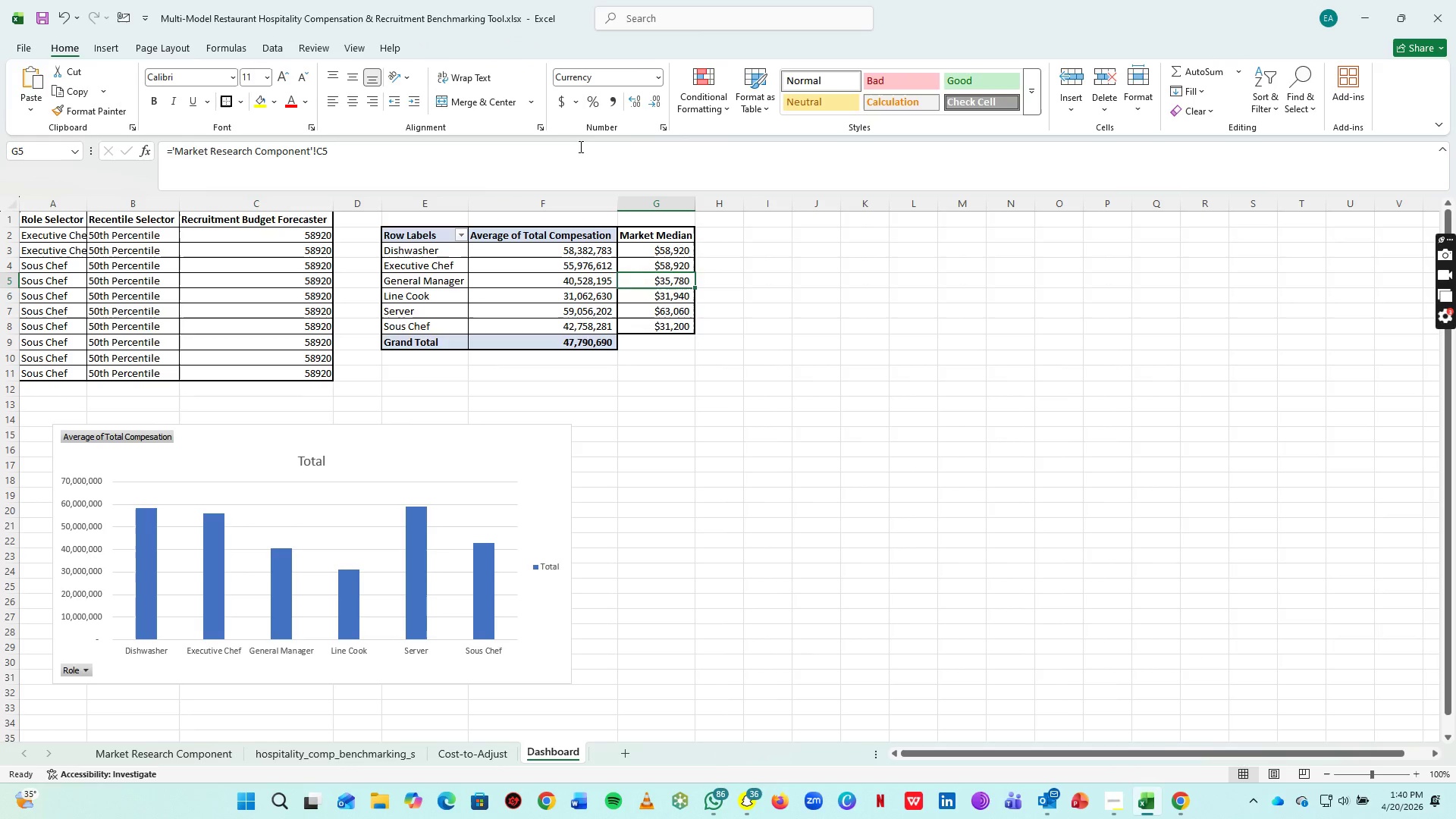 
wait(6.66)
 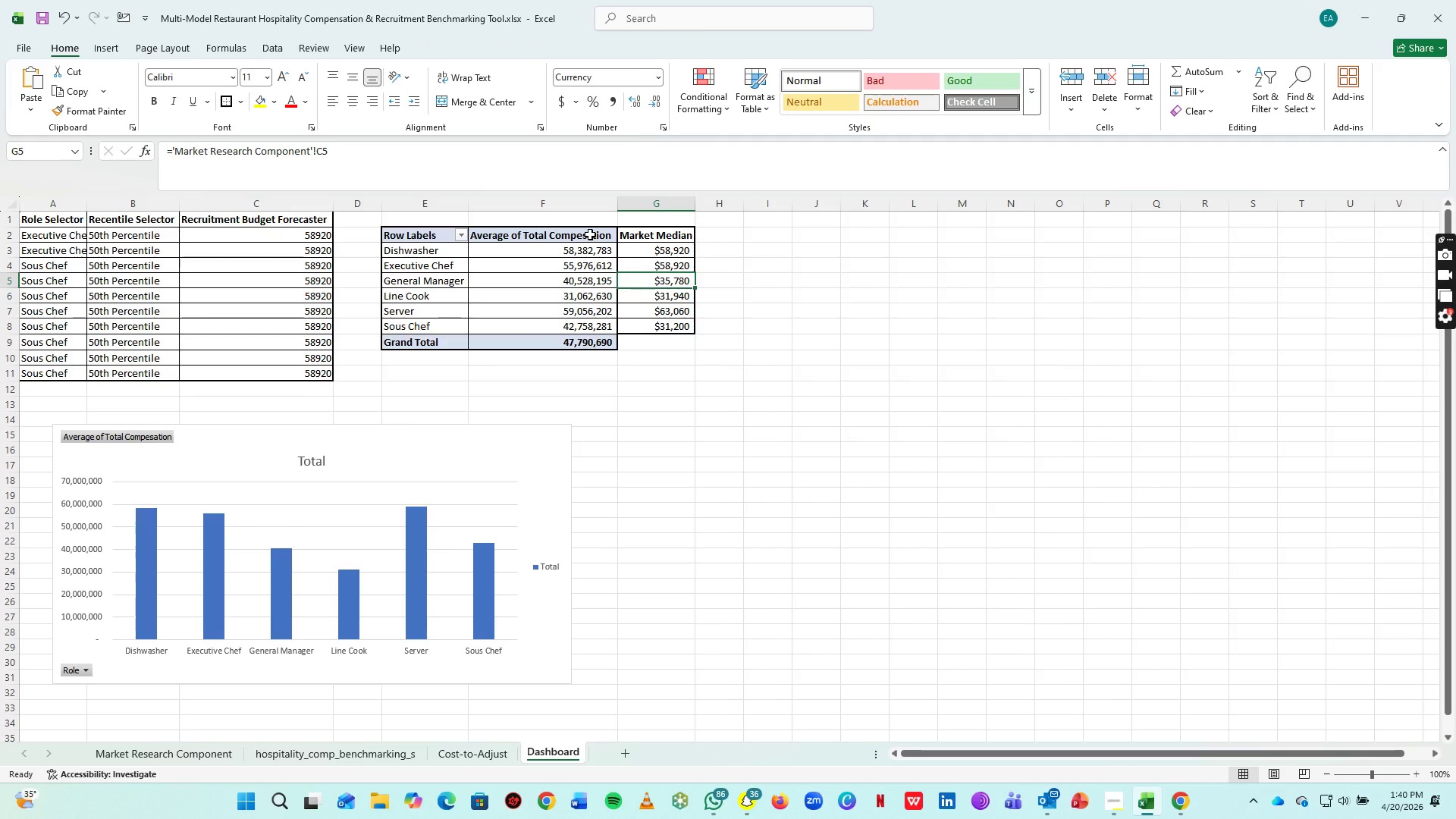 
left_click([795, 279])
 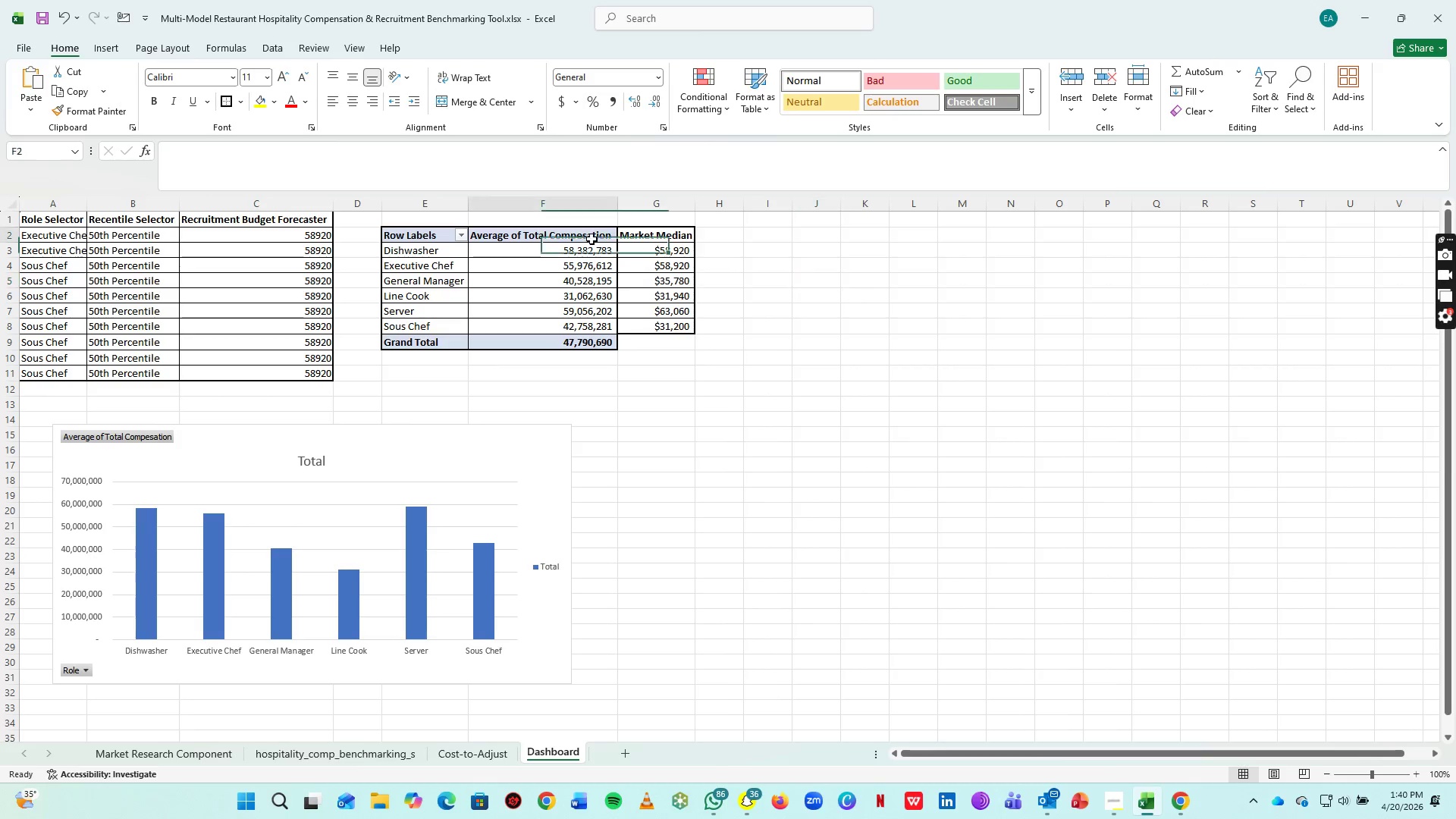 
left_click_drag(start_coordinate=[577, 236], to_coordinate=[654, 323])
 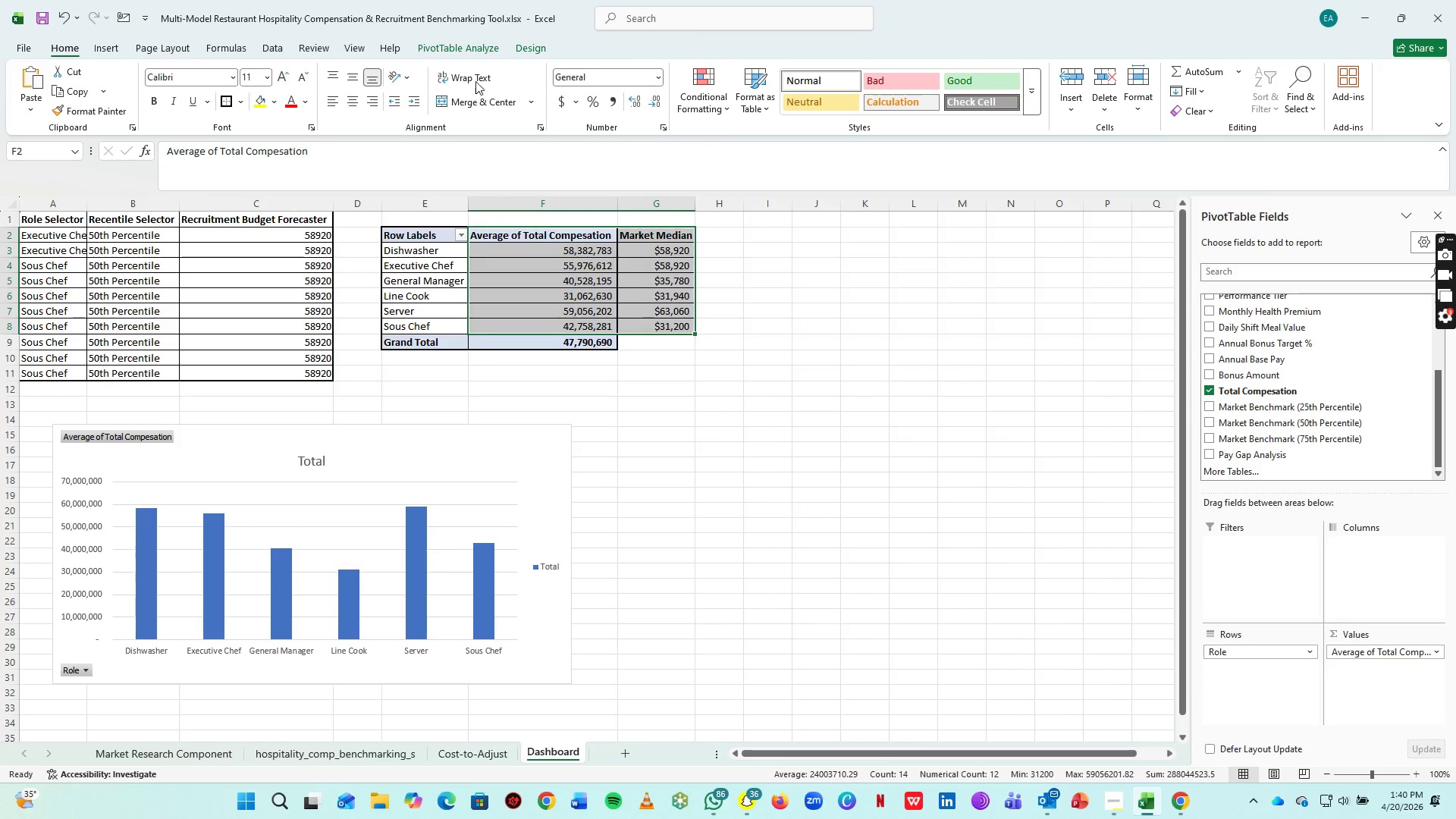 
left_click([111, 41])
 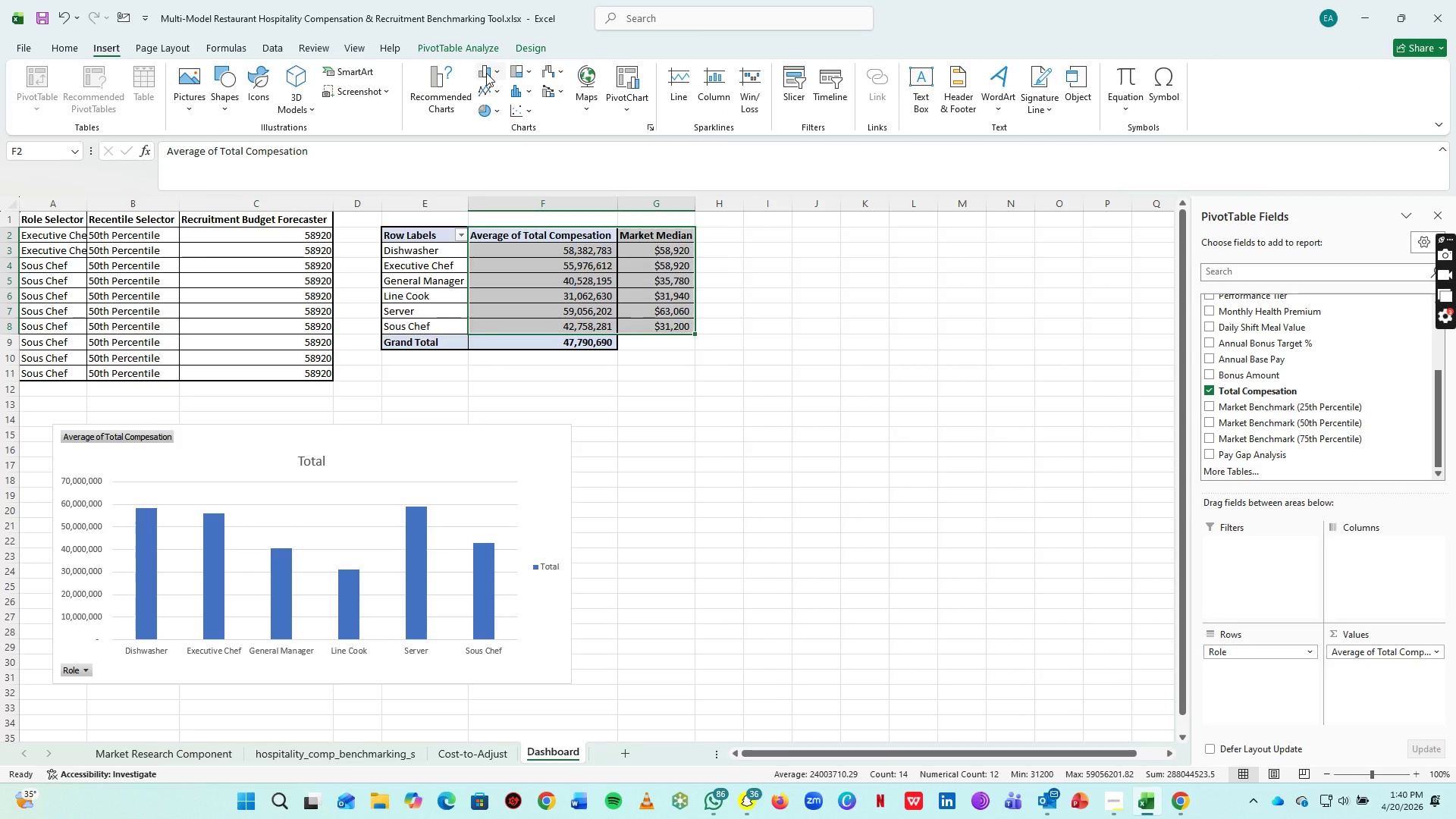 
left_click([486, 73])
 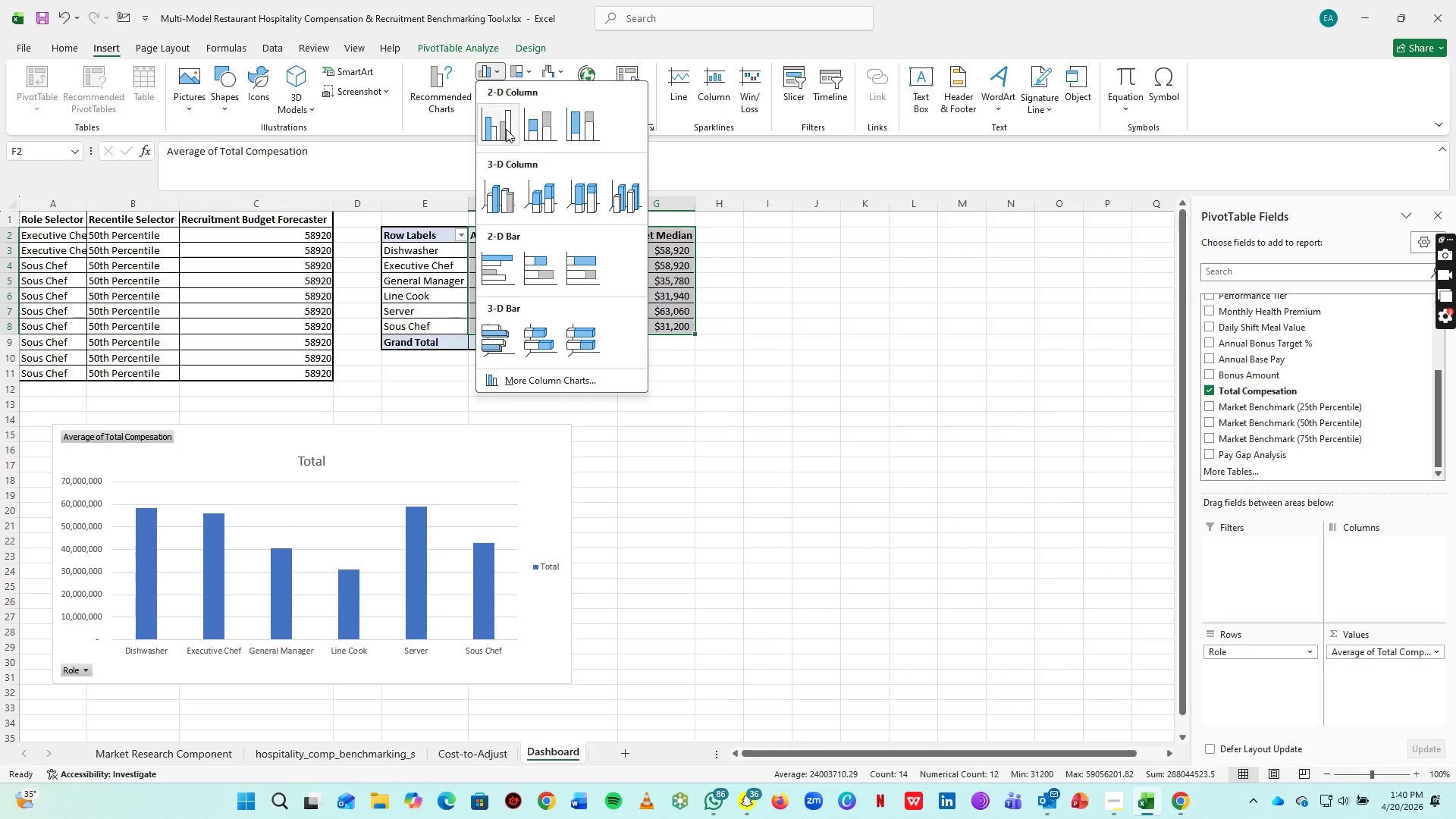 
mouse_move([520, 133])
 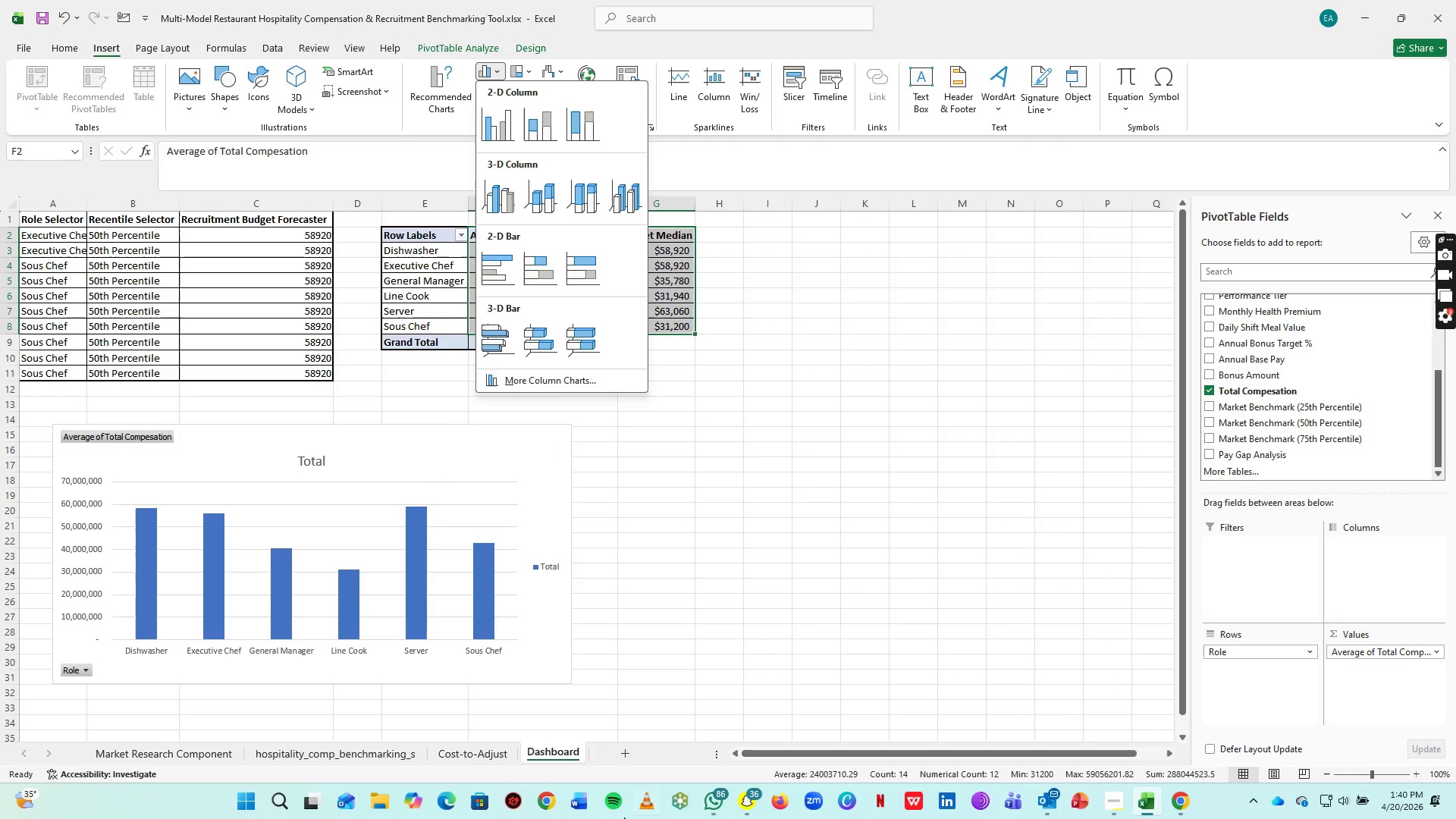 
wait(7.71)
 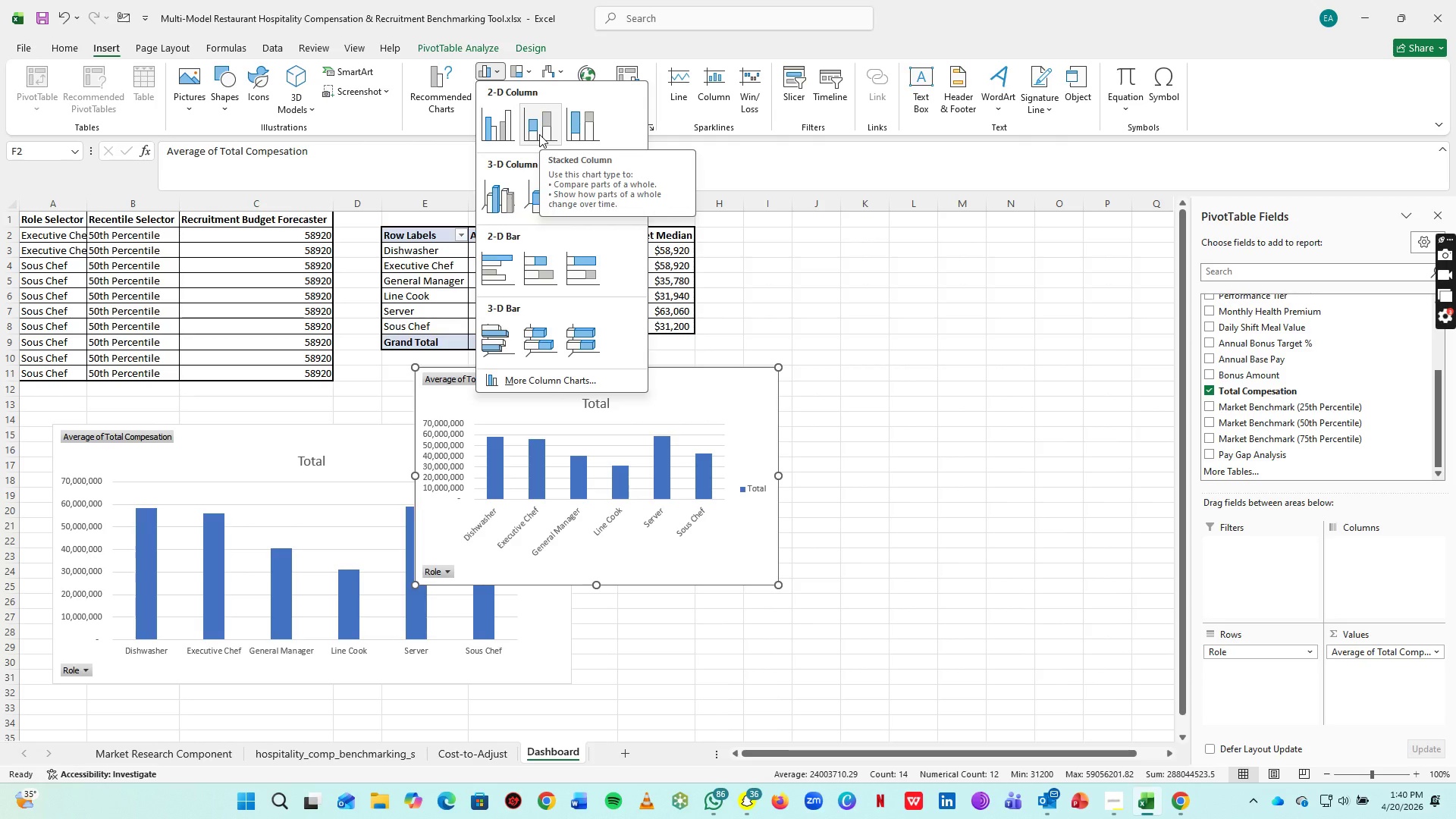 
left_click([69, 670])
 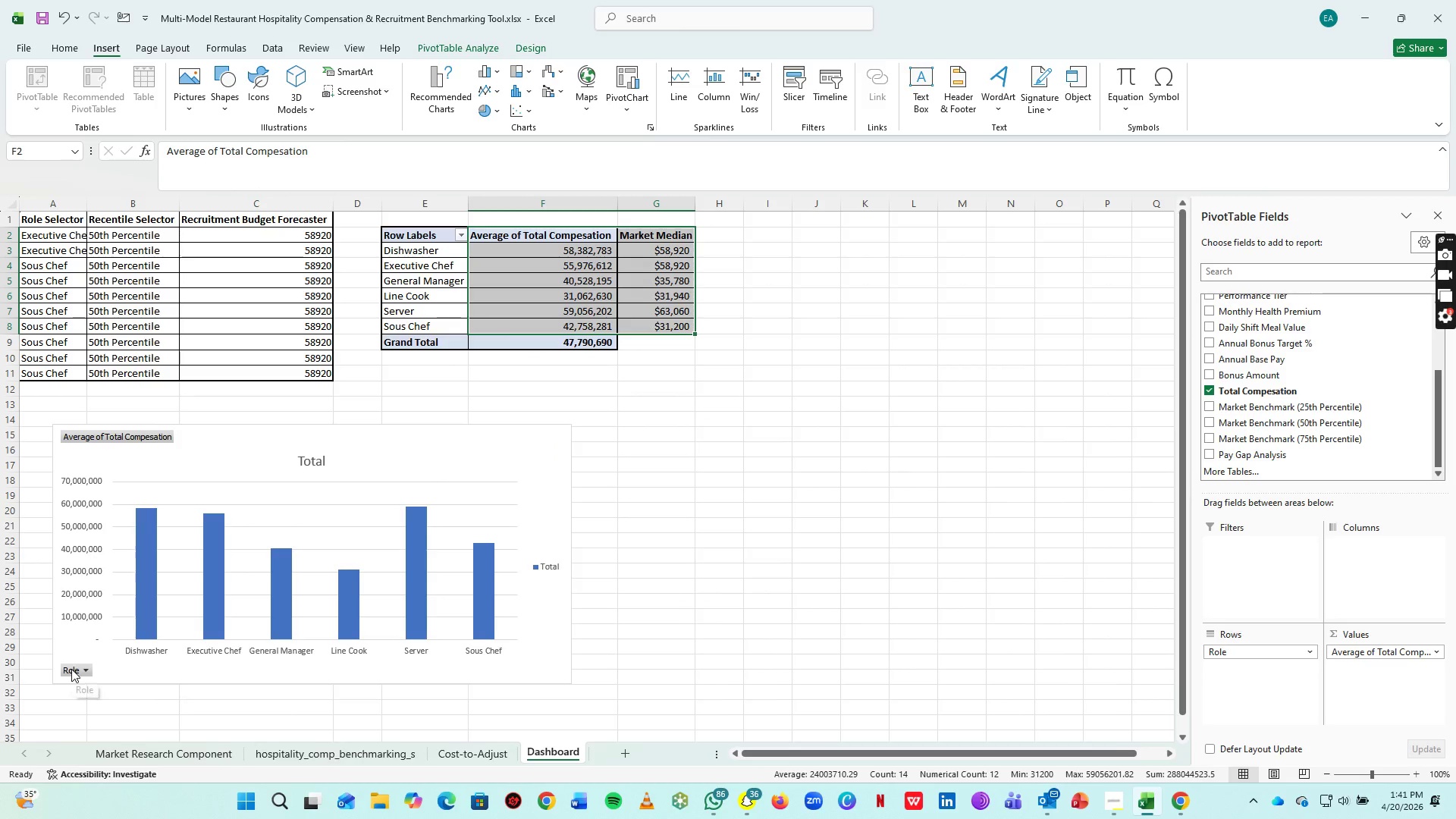 
left_click([71, 669])
 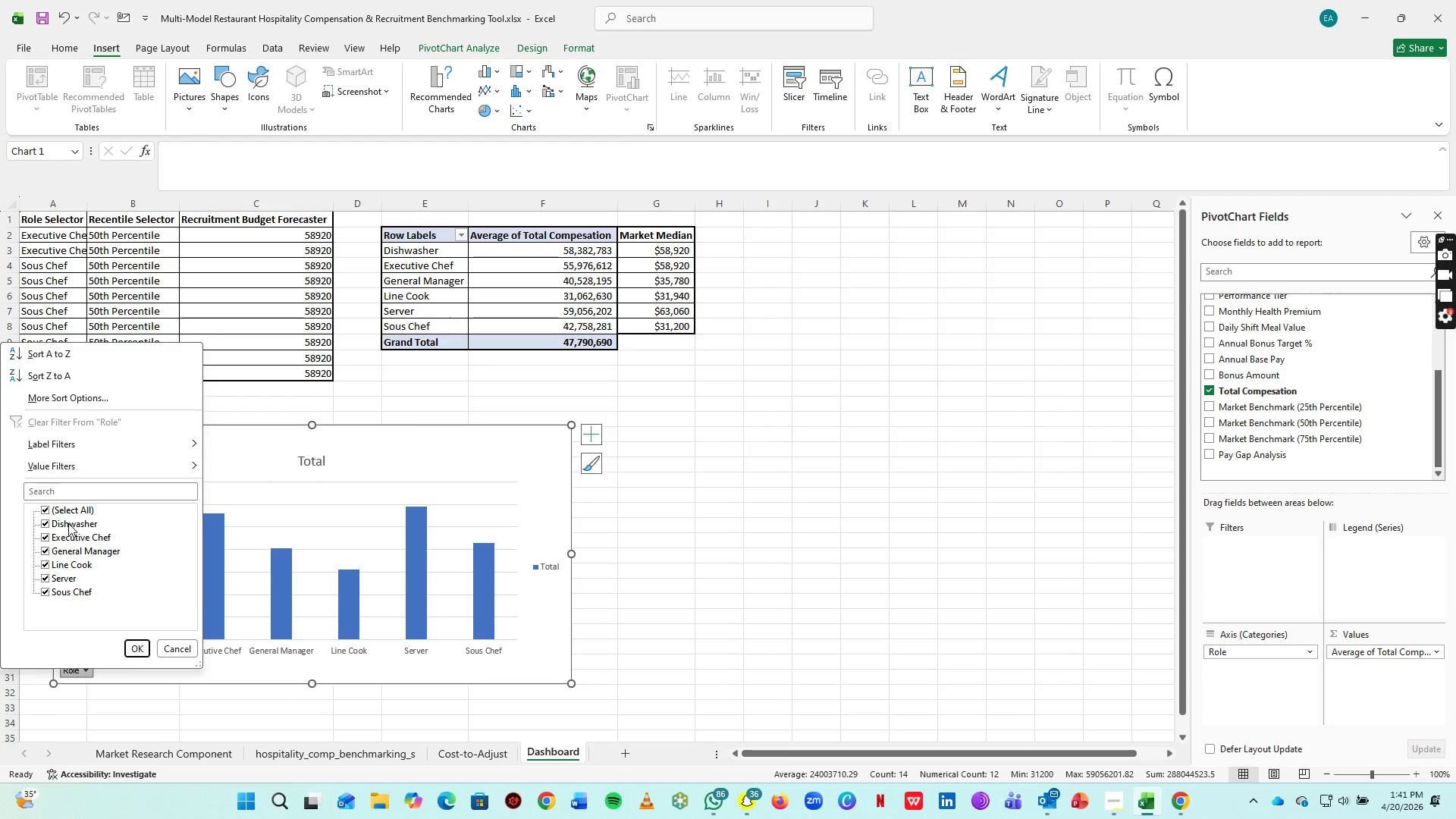 
left_click([76, 510])
 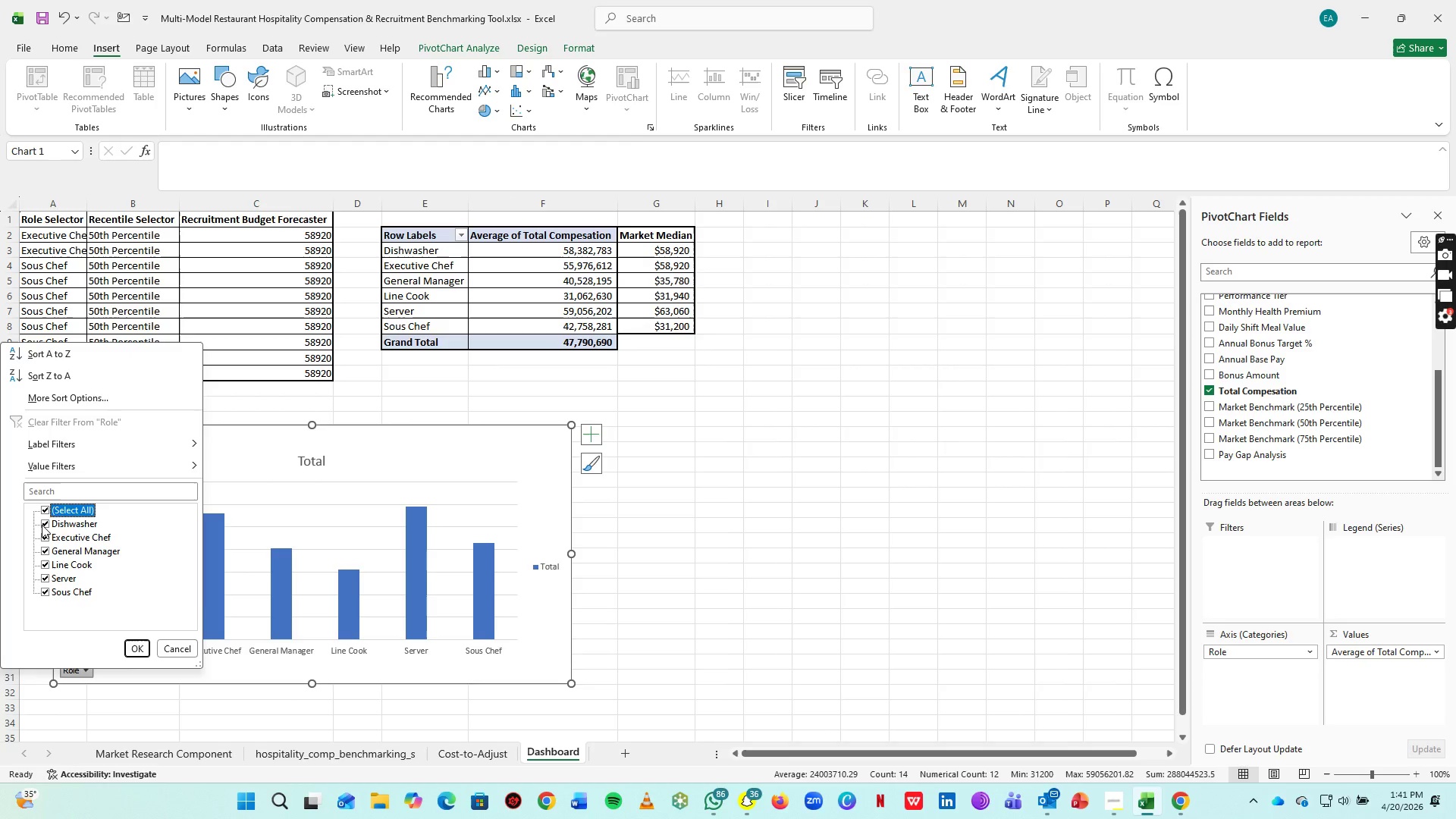 
left_click([42, 525])
 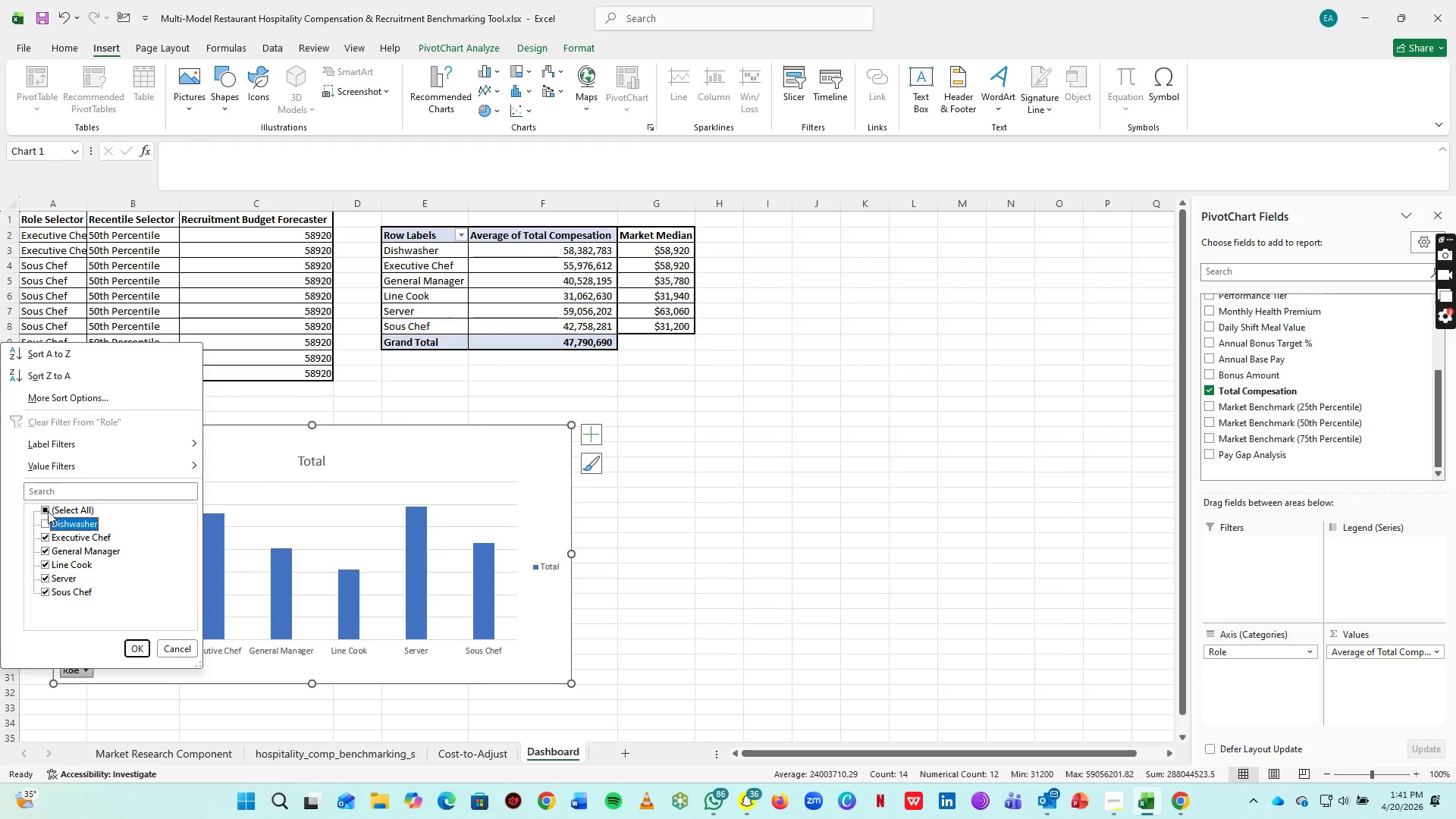 
left_click([48, 511])
 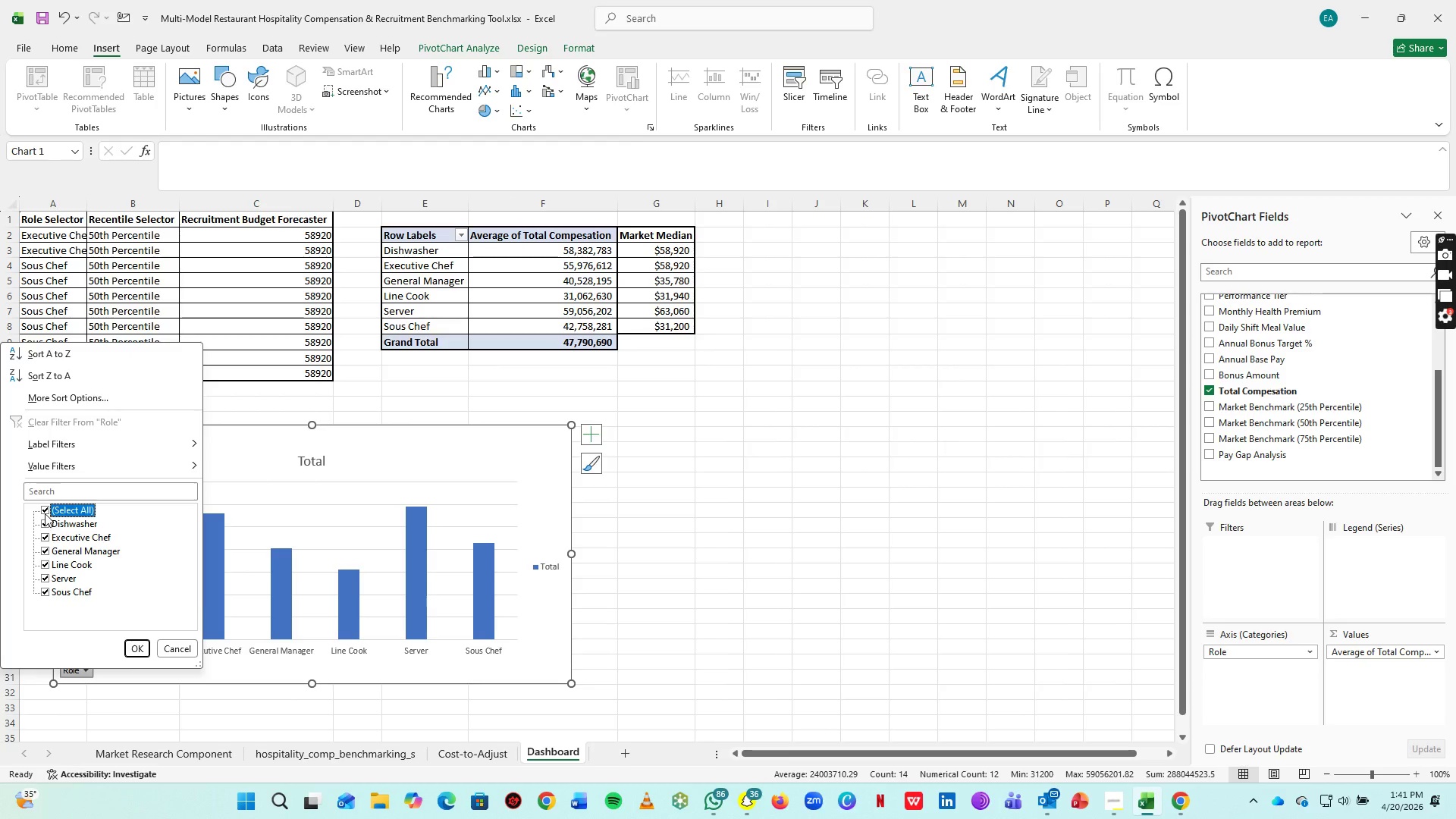 
left_click([45, 513])
 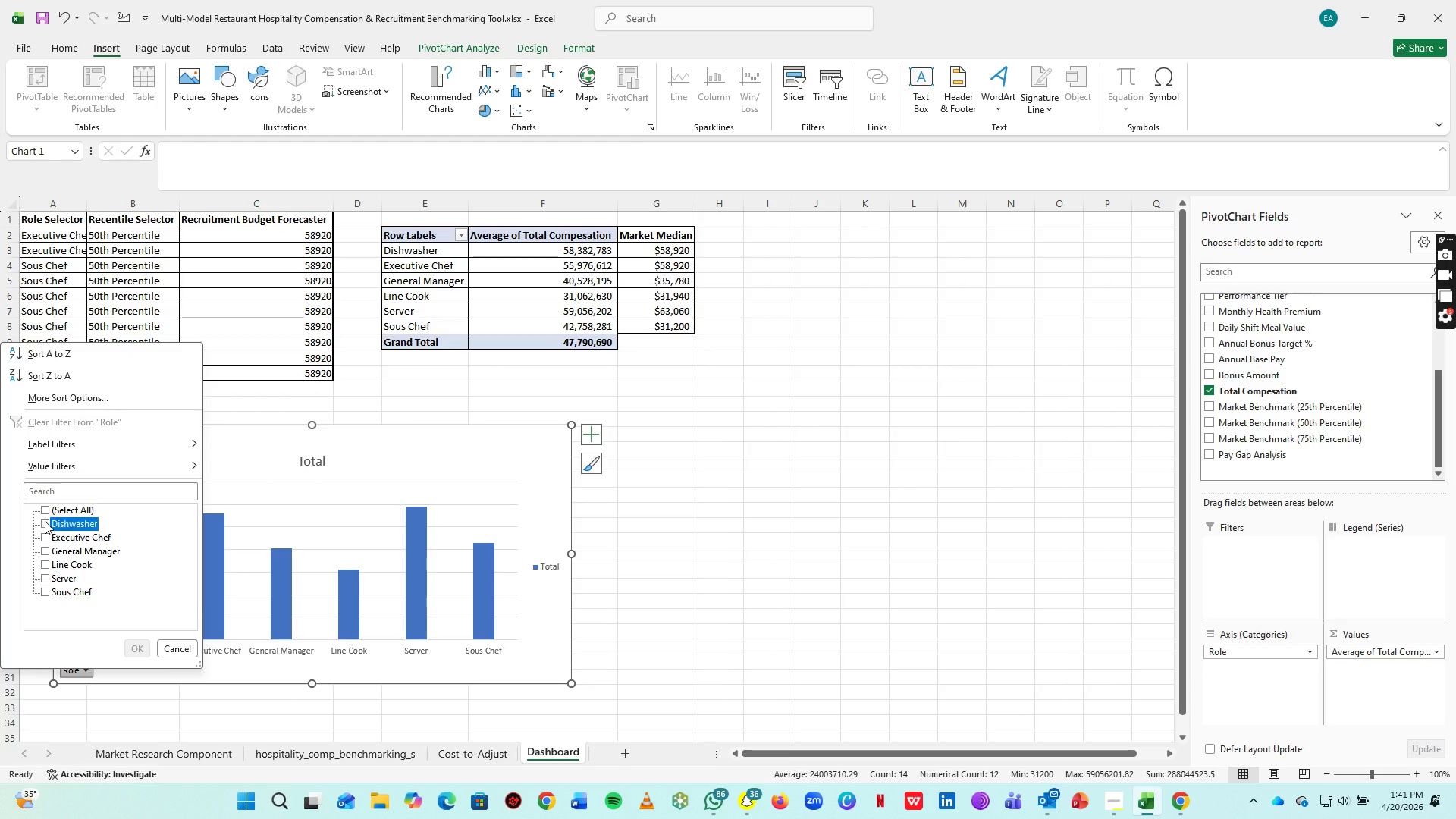 
left_click([45, 521])
 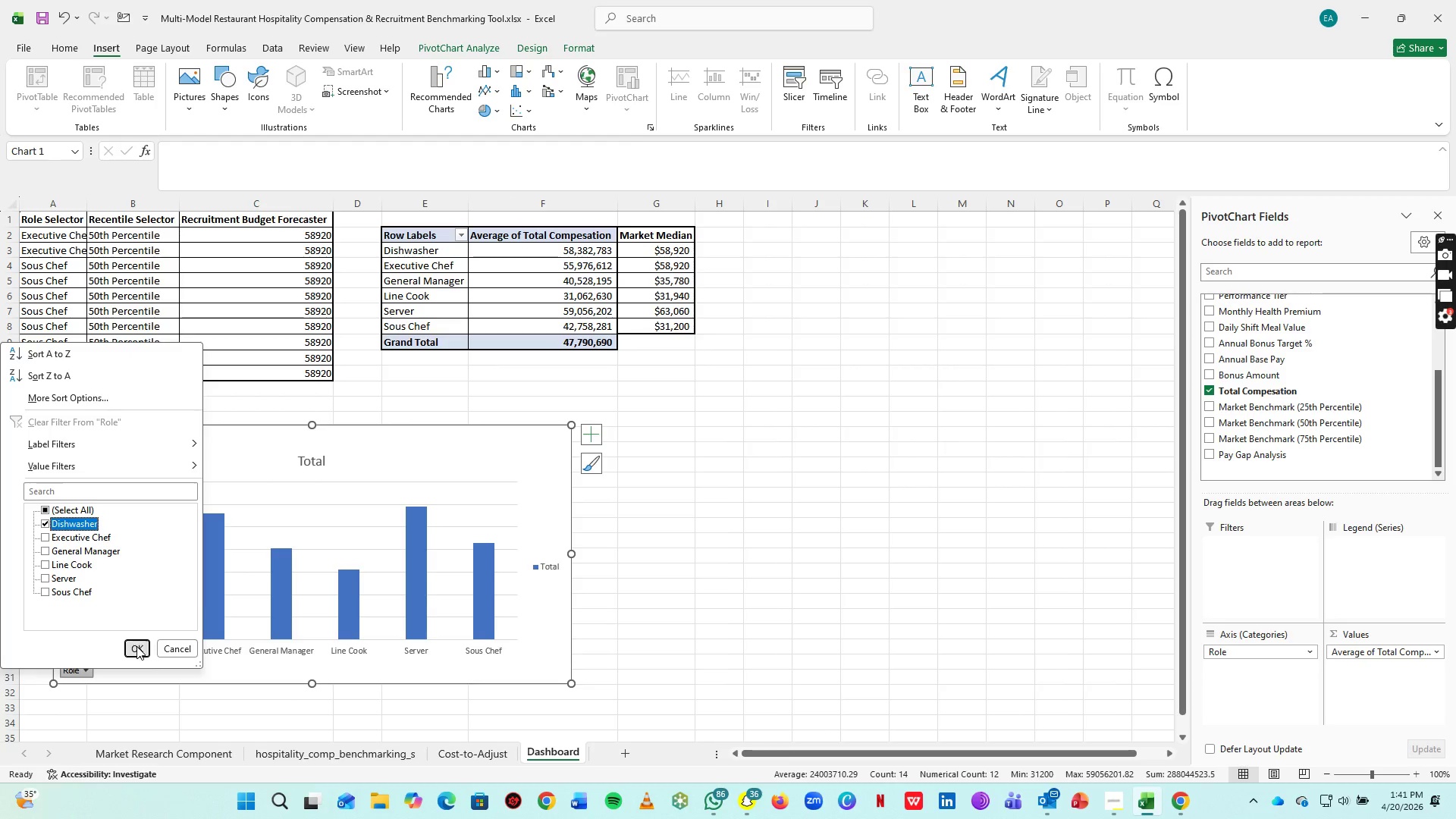 
left_click([136, 646])
 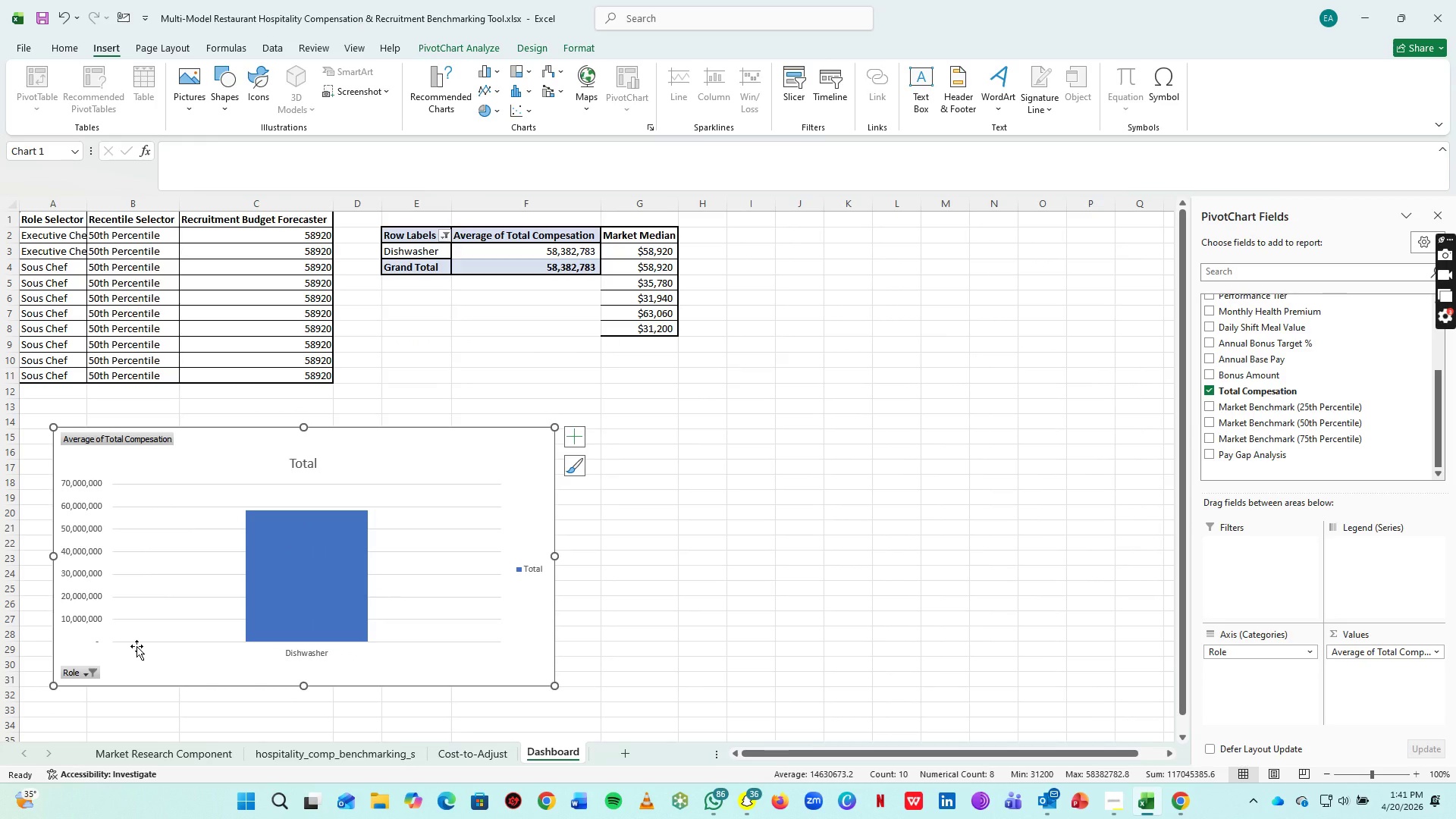 
left_click([67, 670])
 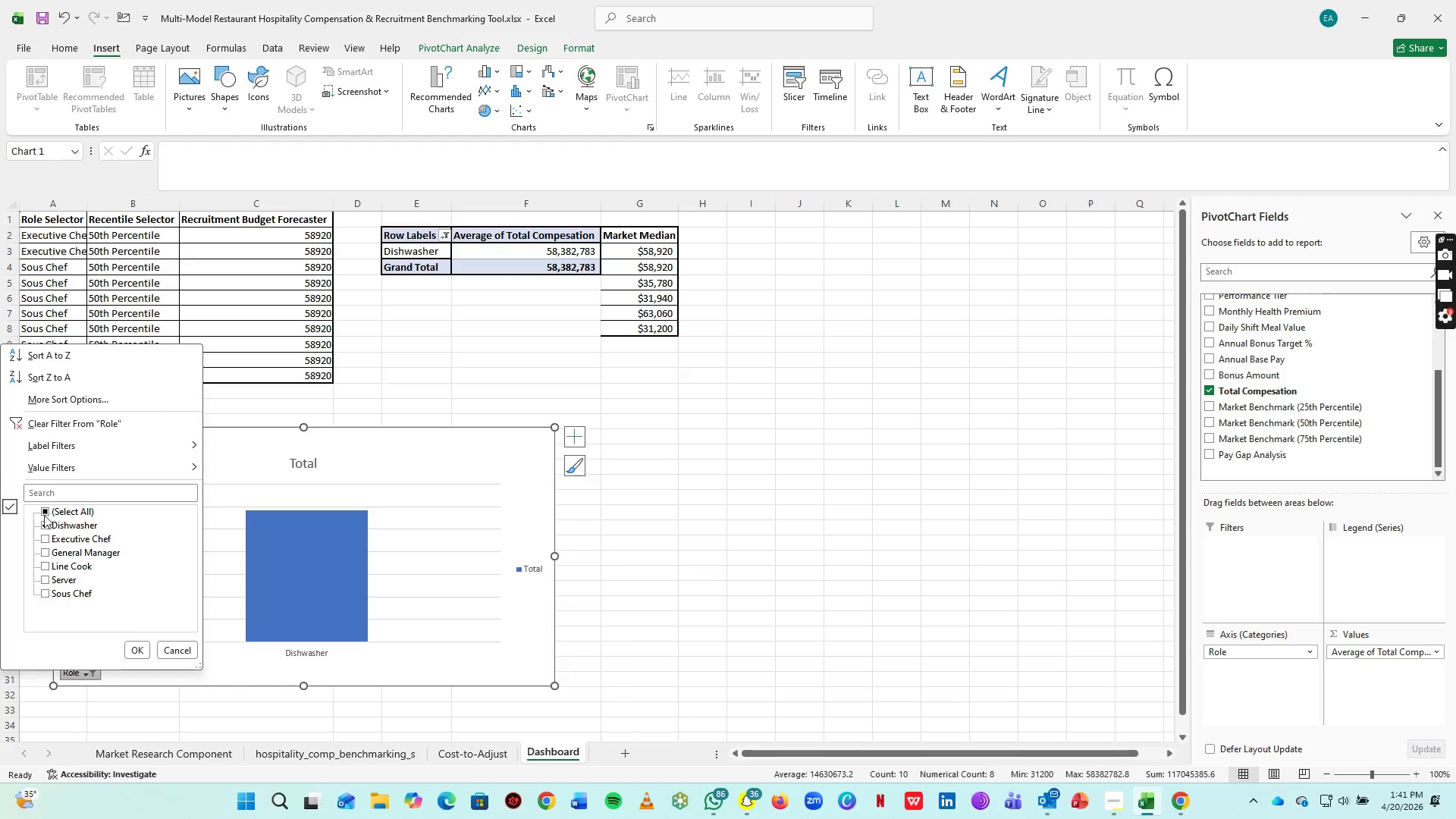 
left_click([47, 510])
 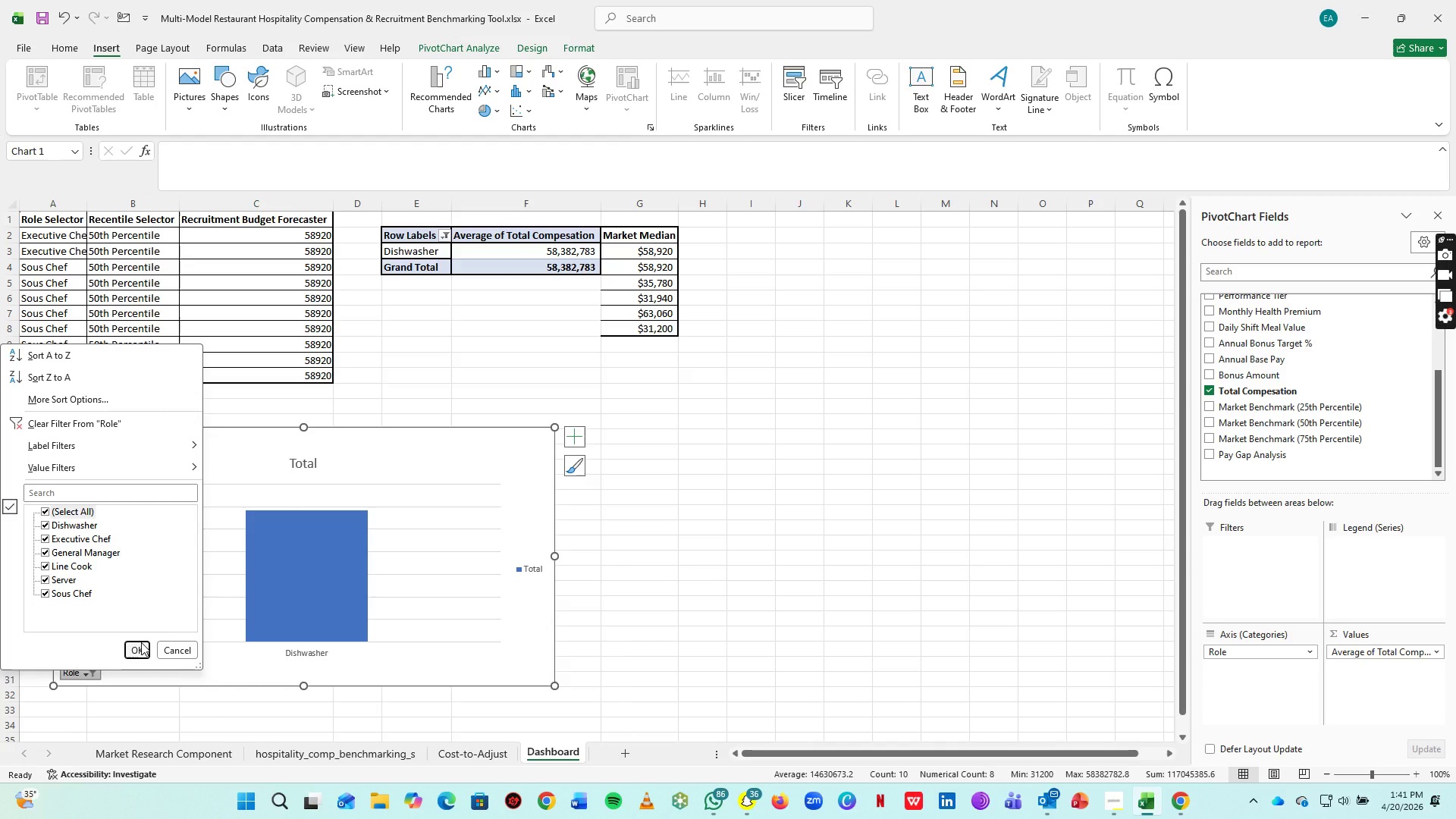 
left_click([141, 642])
 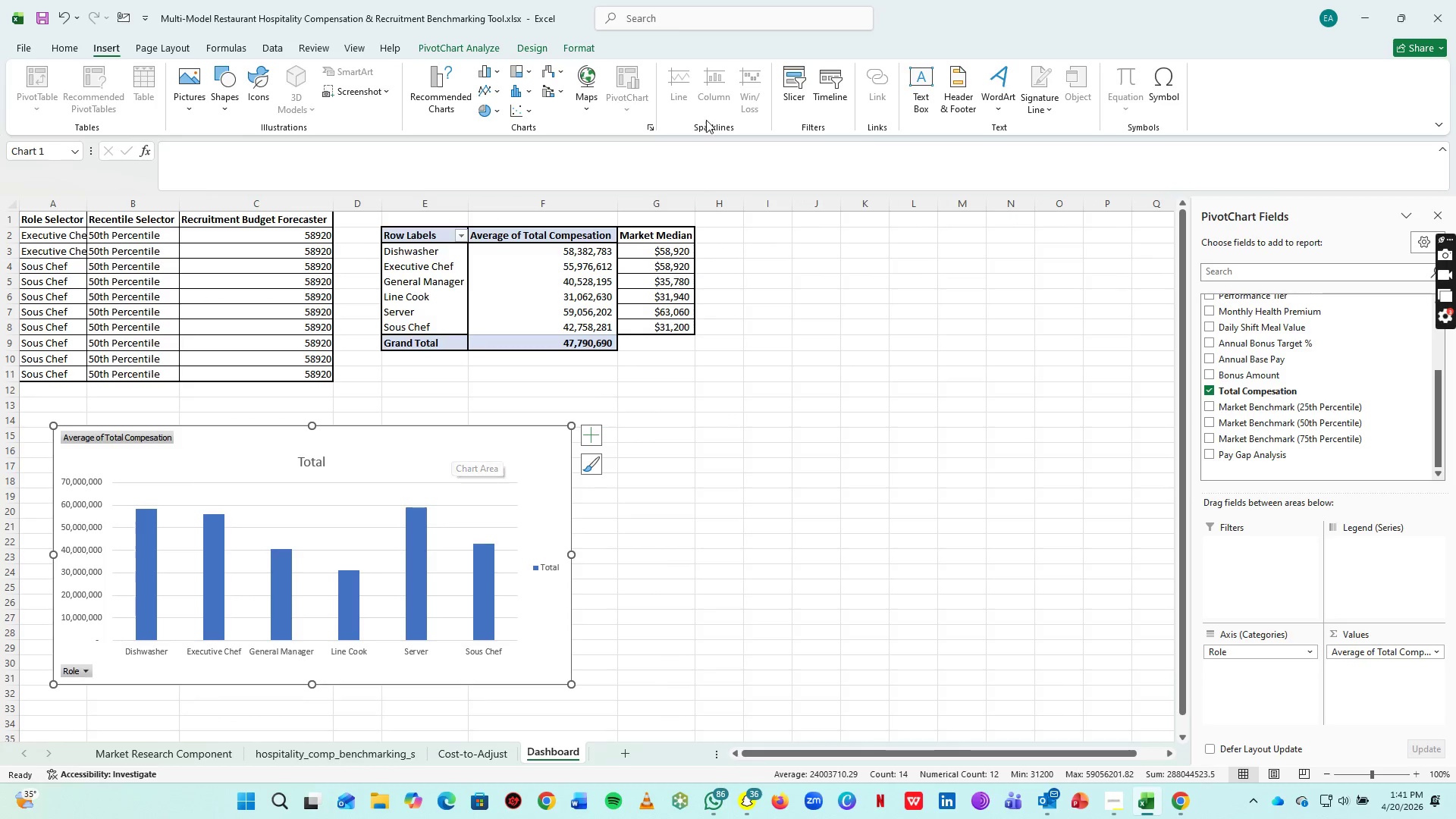 
left_click([639, 251])
 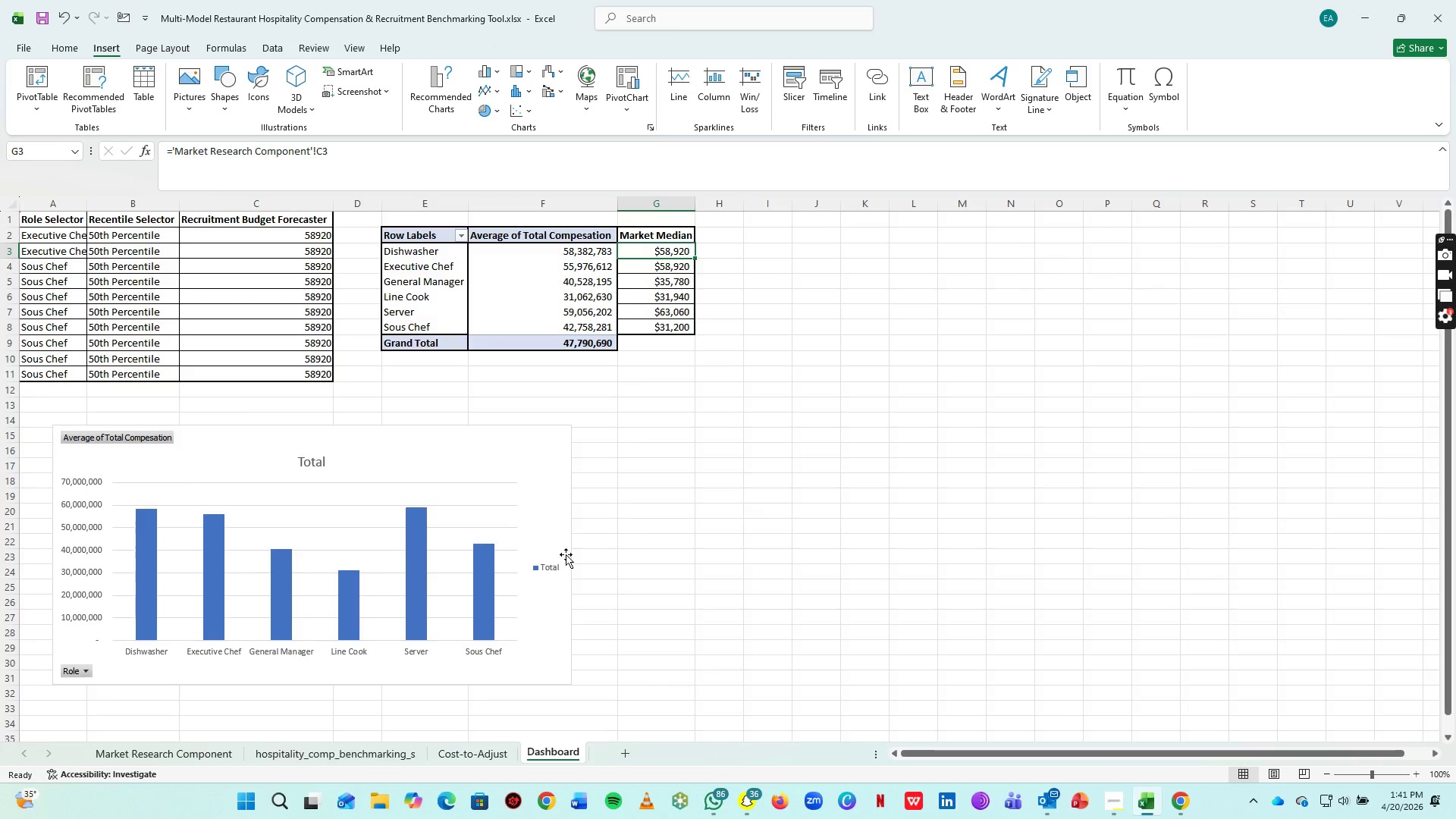 
left_click([544, 569])
 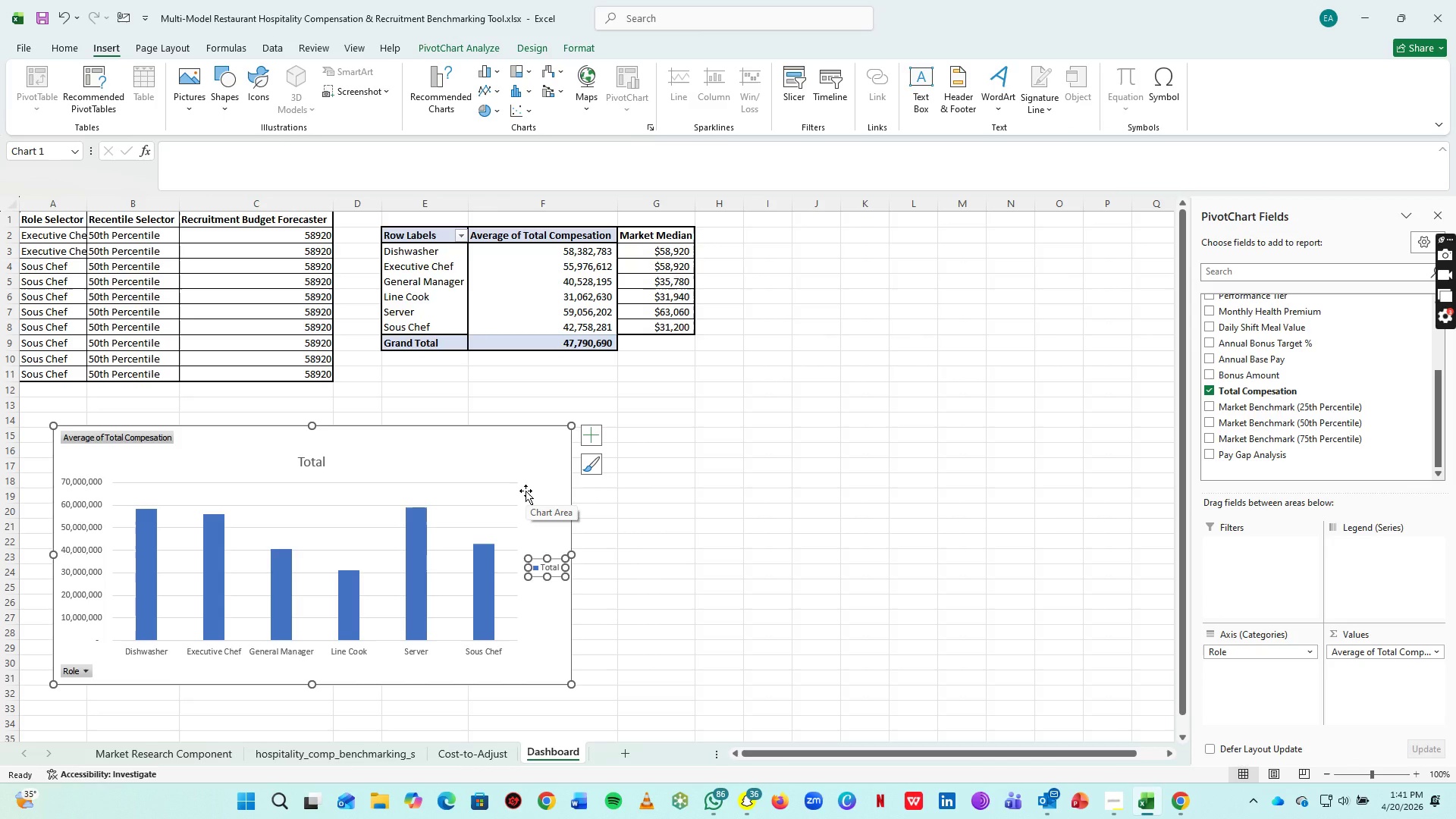 
left_click([526, 491])
 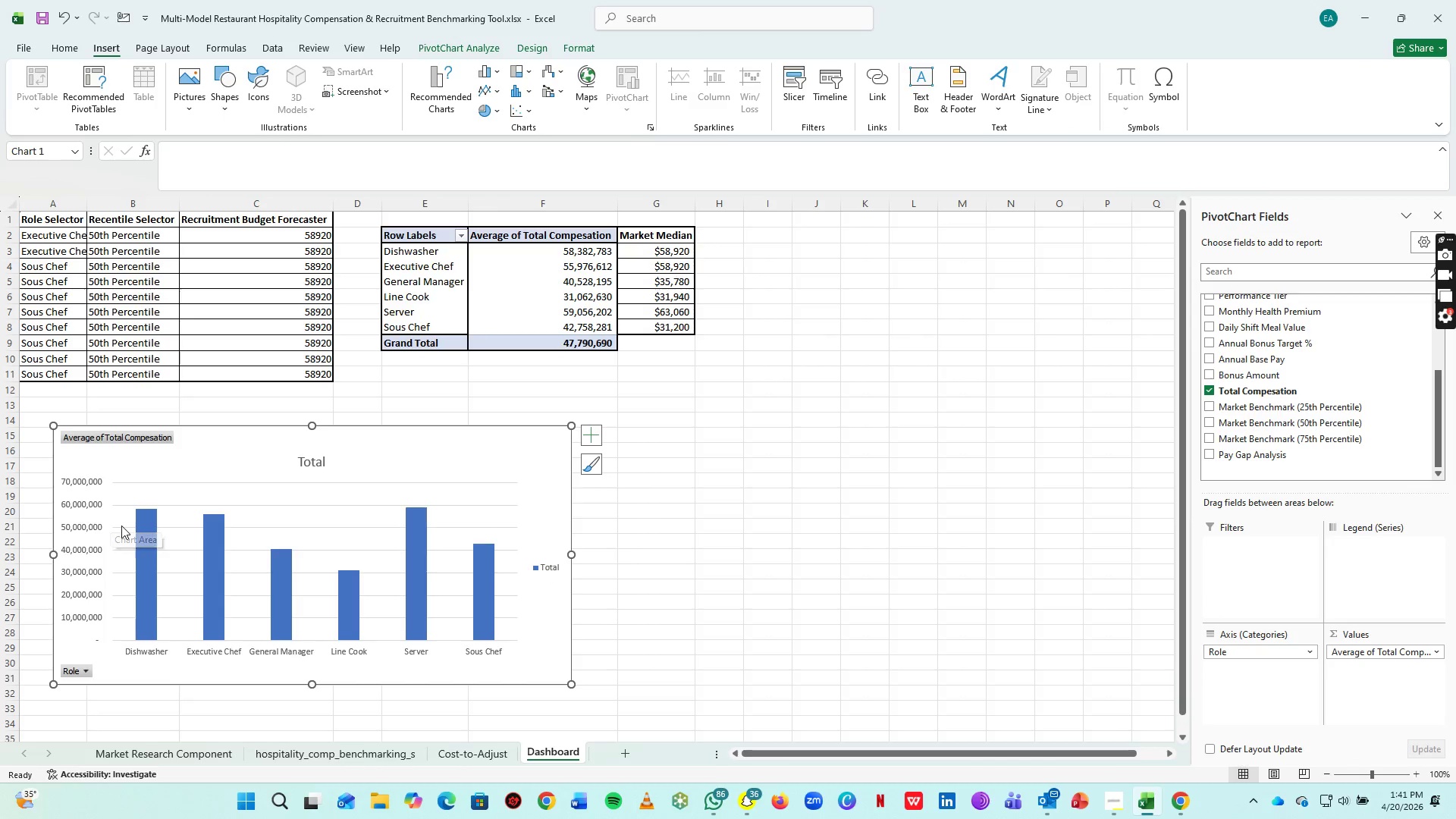 
wait(8.17)
 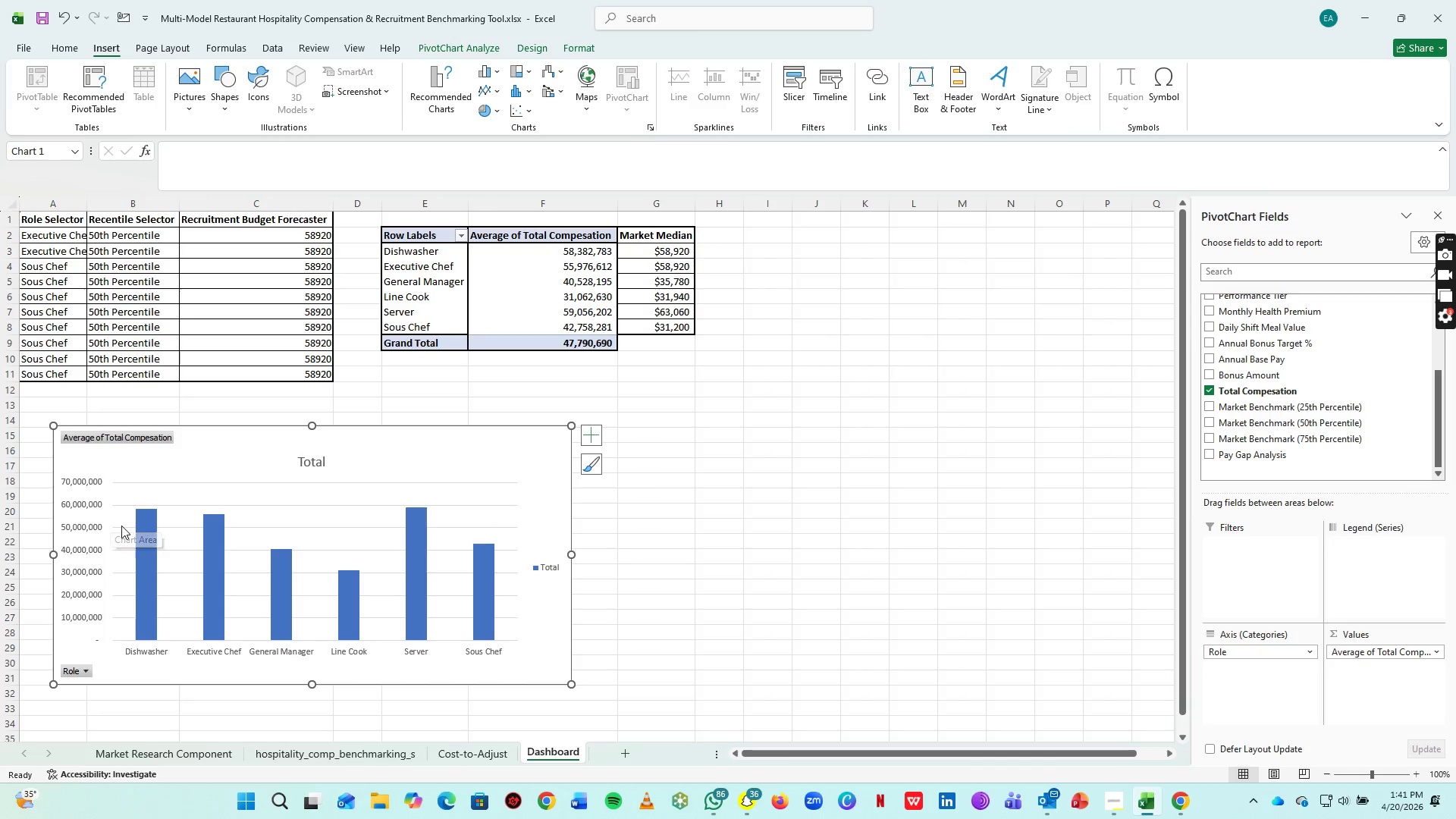 
left_click([645, 234])
 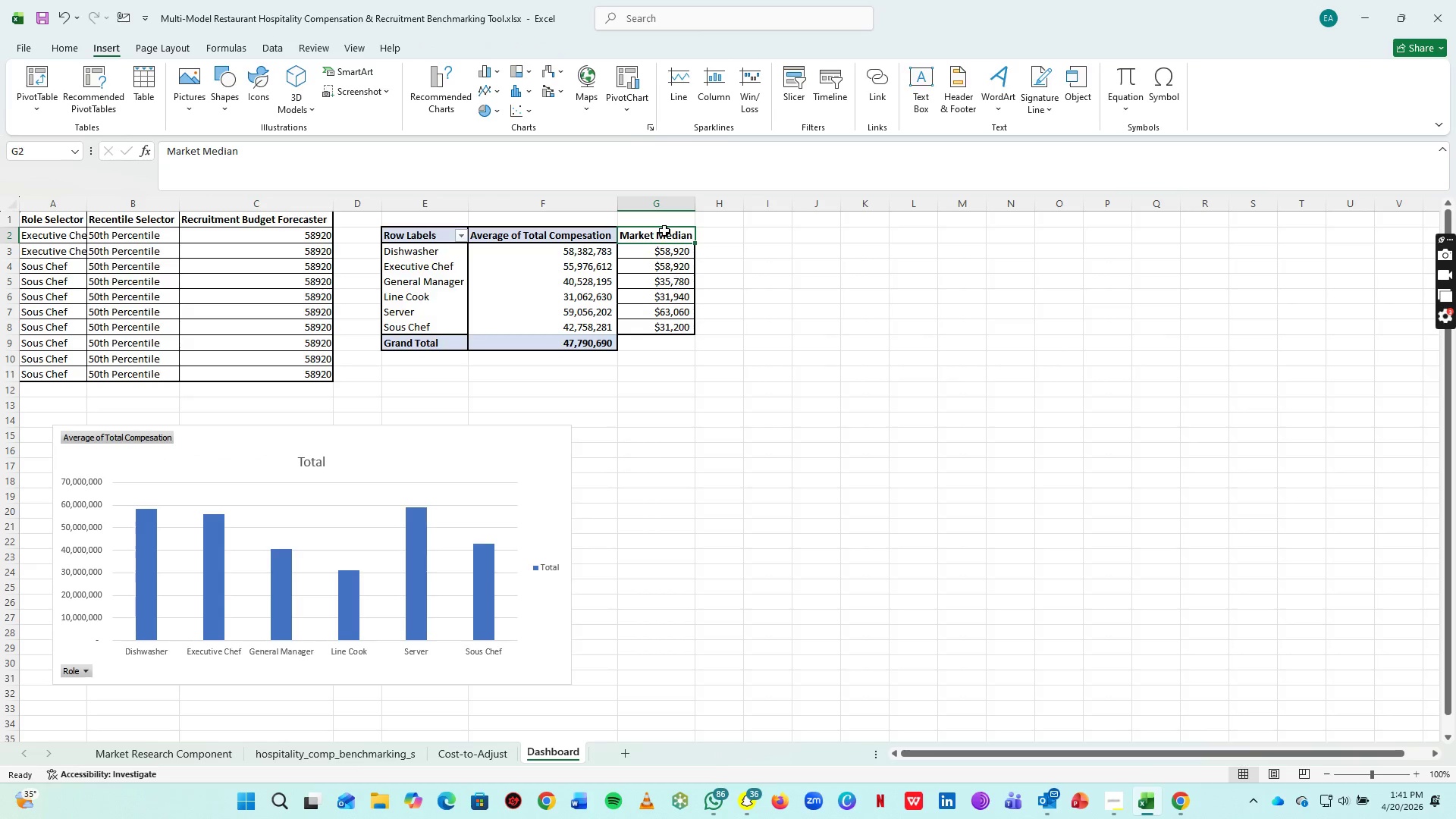 
left_click_drag(start_coordinate=[661, 231], to_coordinate=[674, 330])
 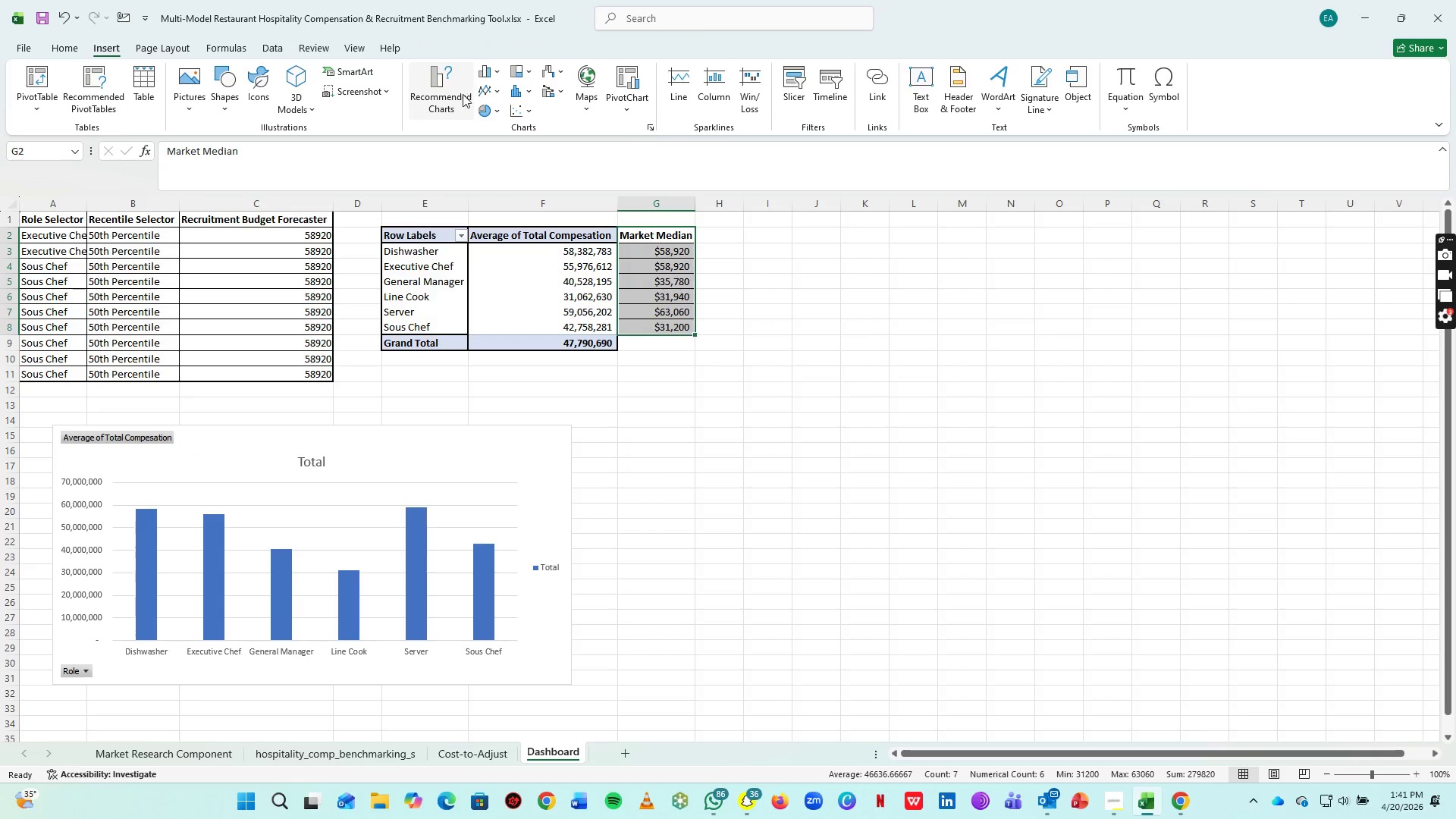 
left_click([461, 99])
 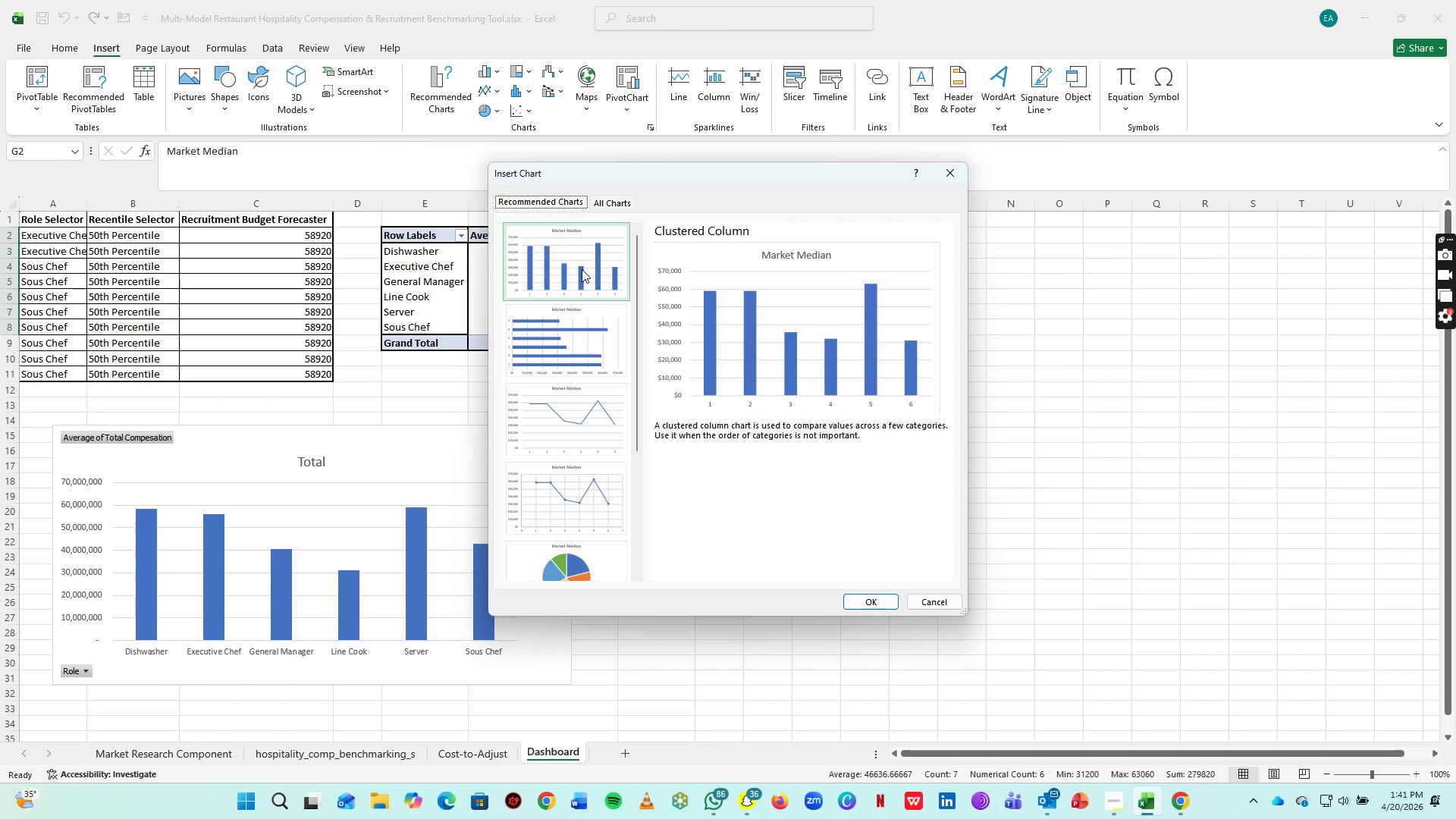 
wait(23.17)
 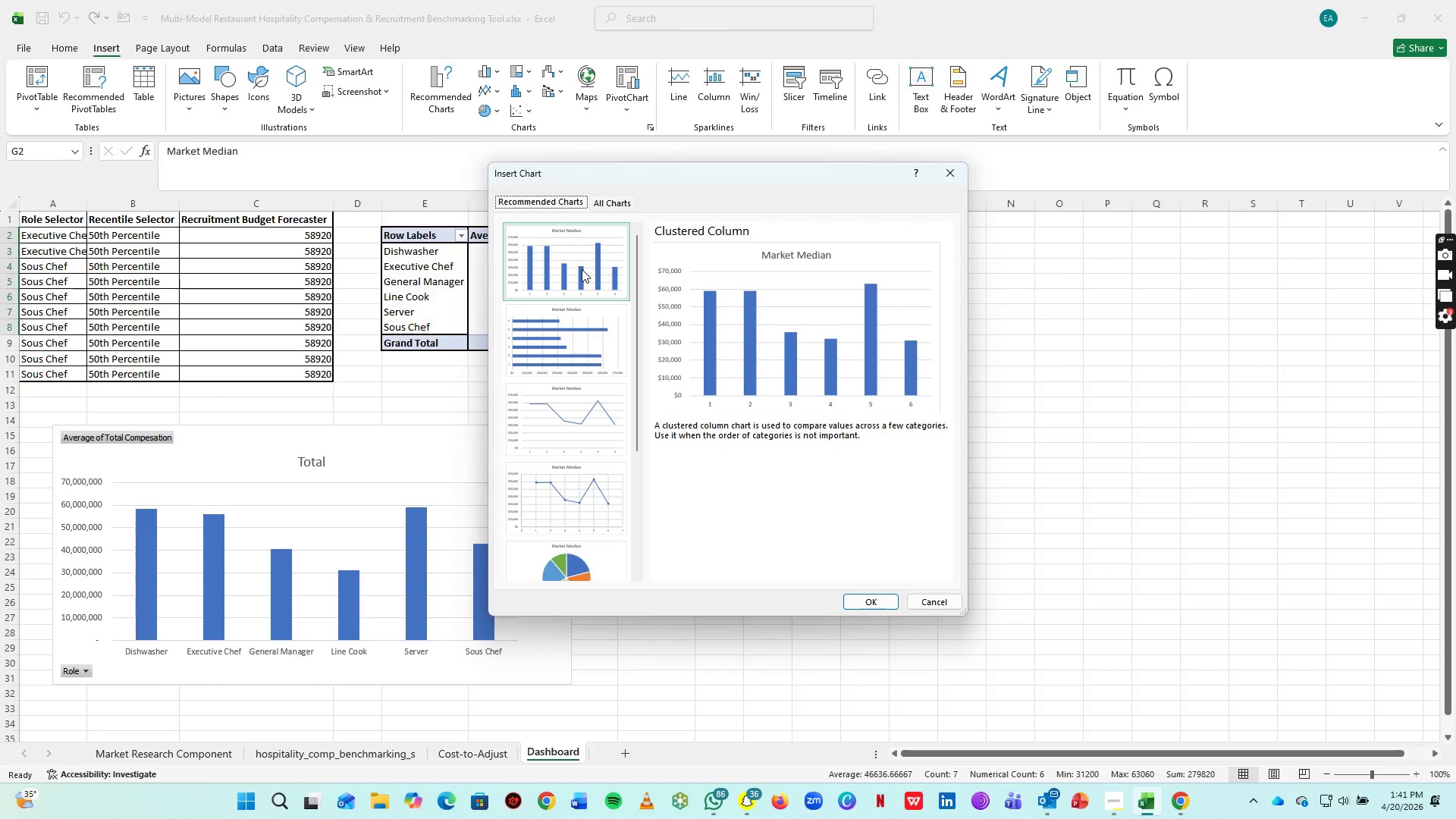 
left_click([949, 173])
 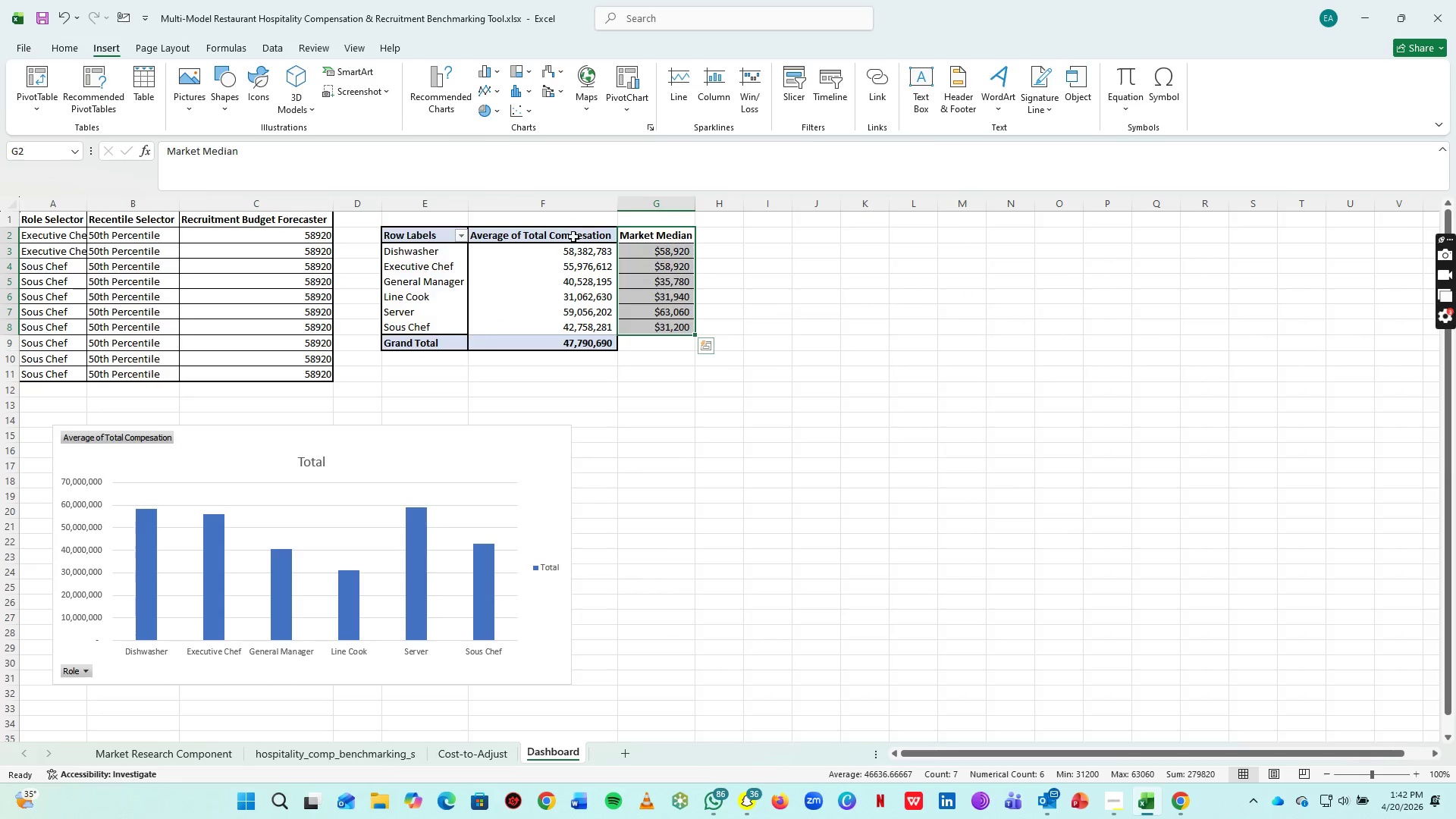 
left_click_drag(start_coordinate=[573, 238], to_coordinate=[674, 323])
 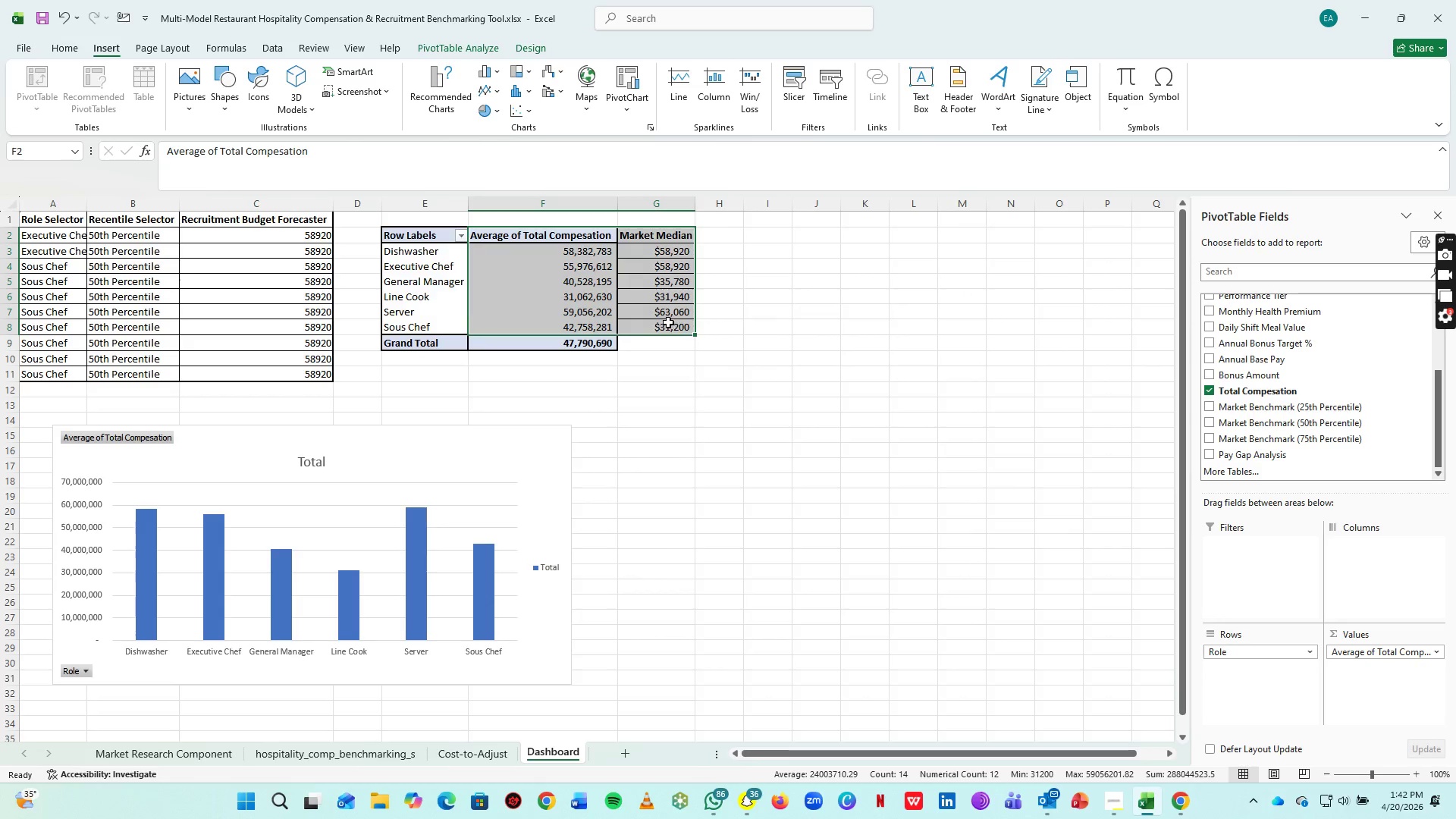 
key(Control+C)
 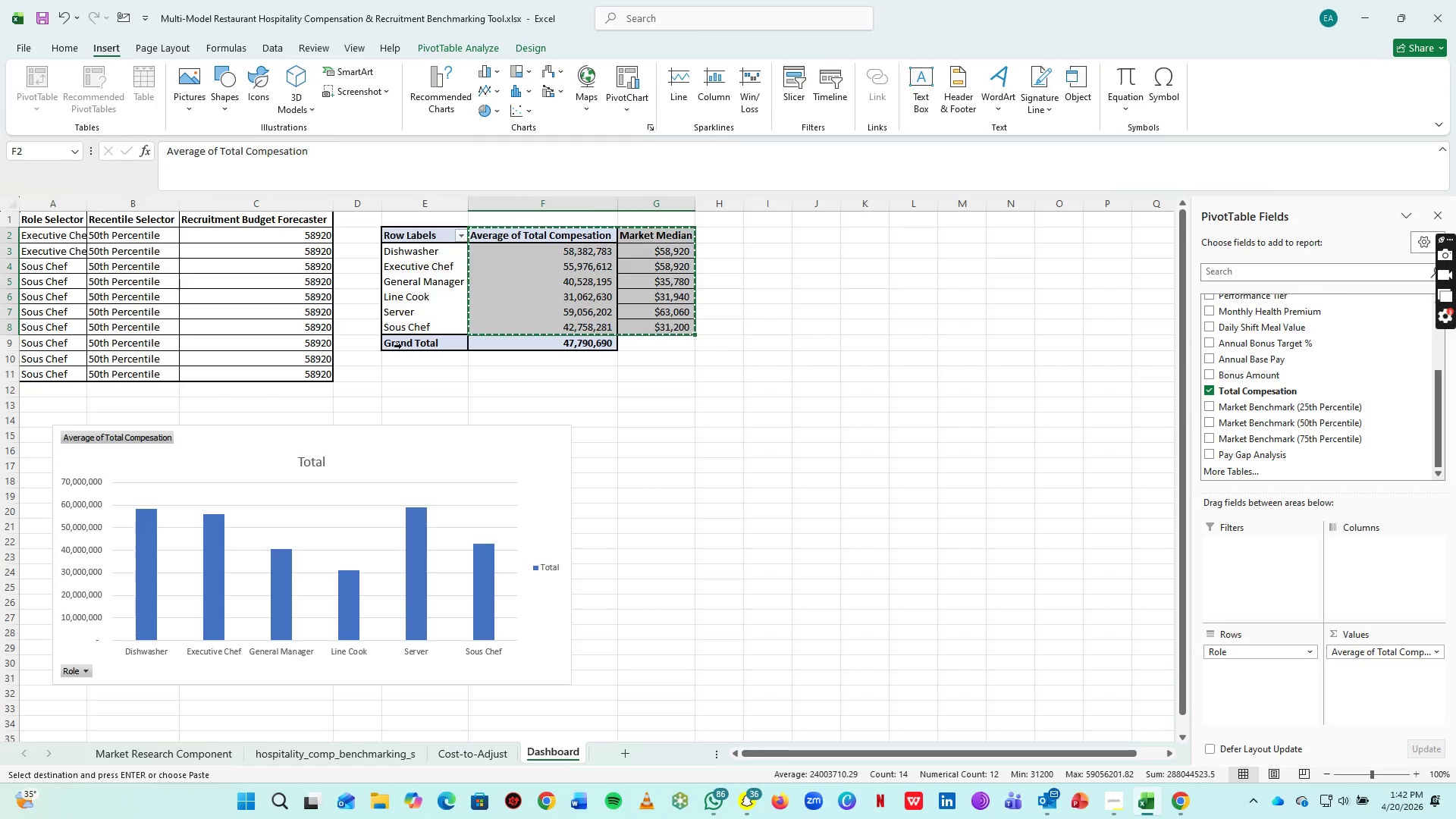 
left_click([767, 237])
 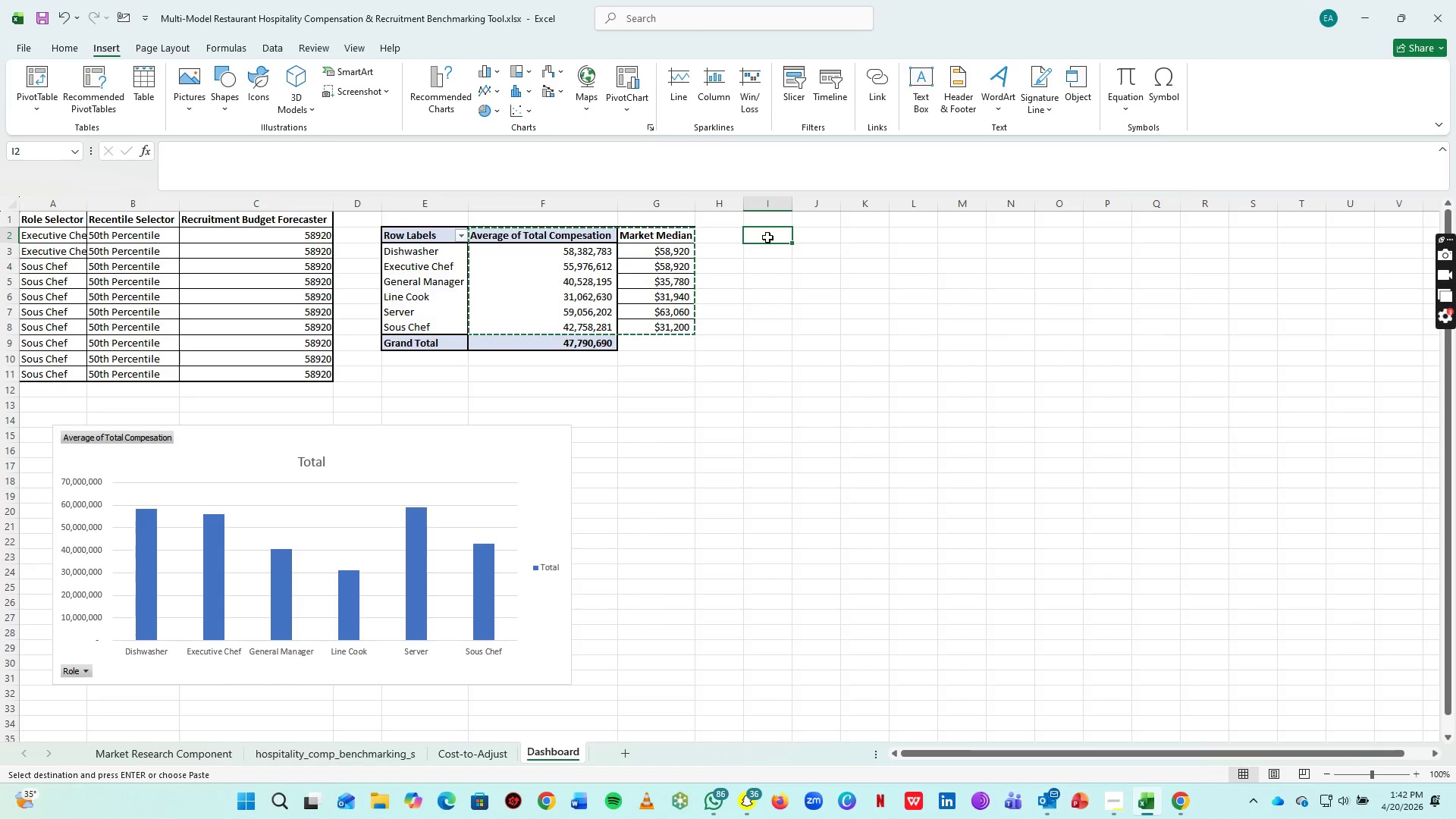 
key(Control+V)
 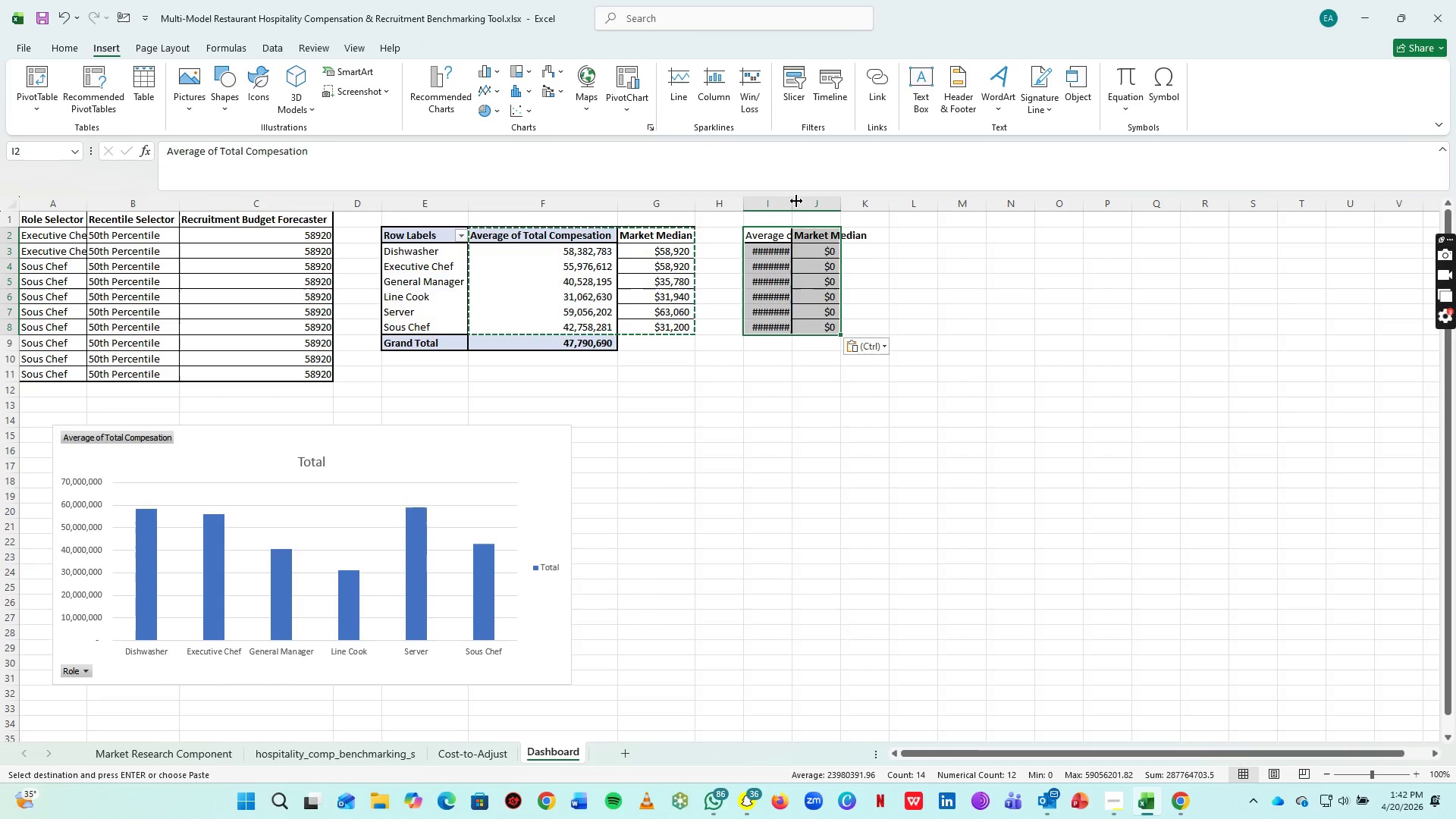 
double_click([794, 201])
 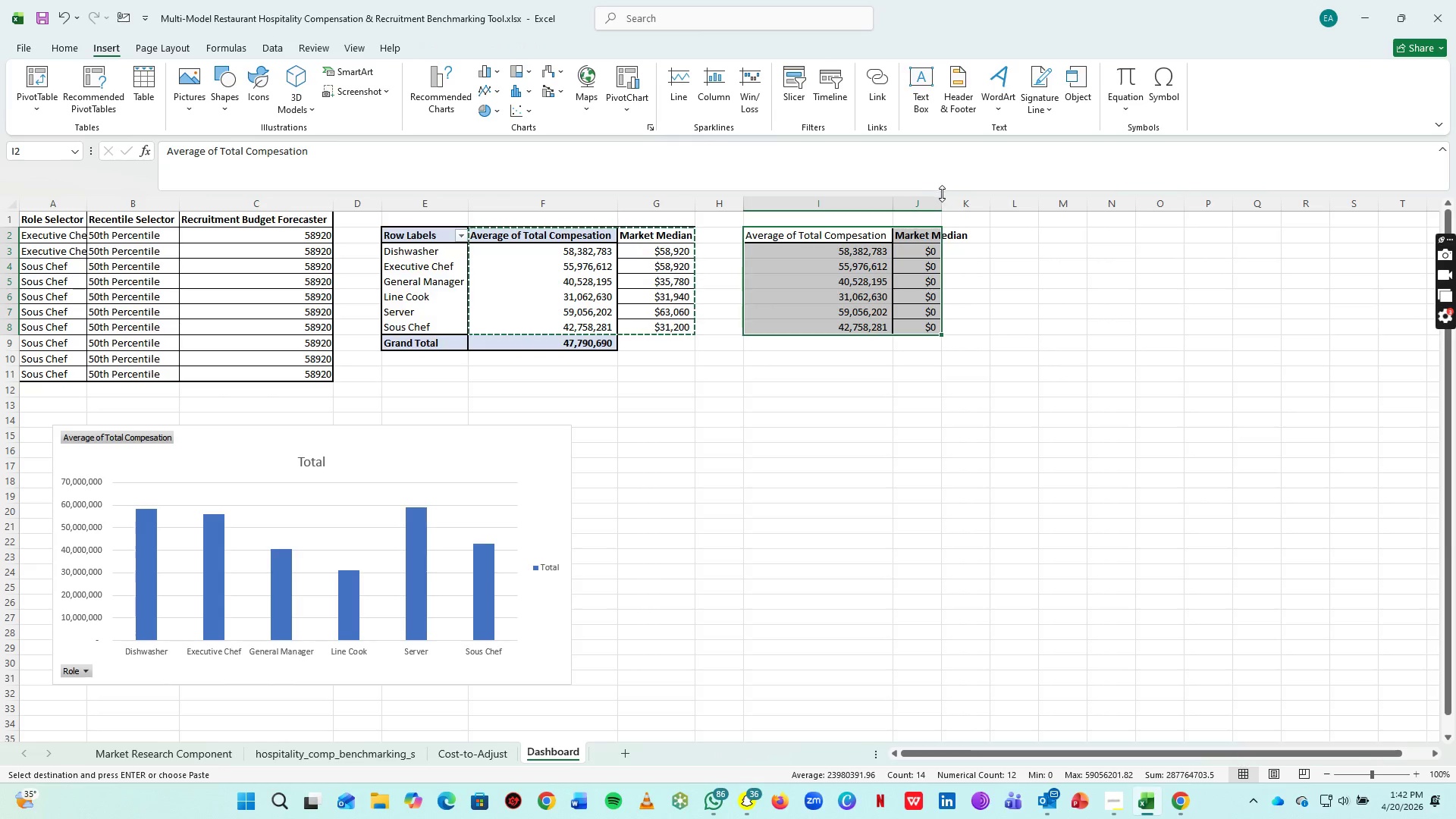 
left_click([943, 195])
 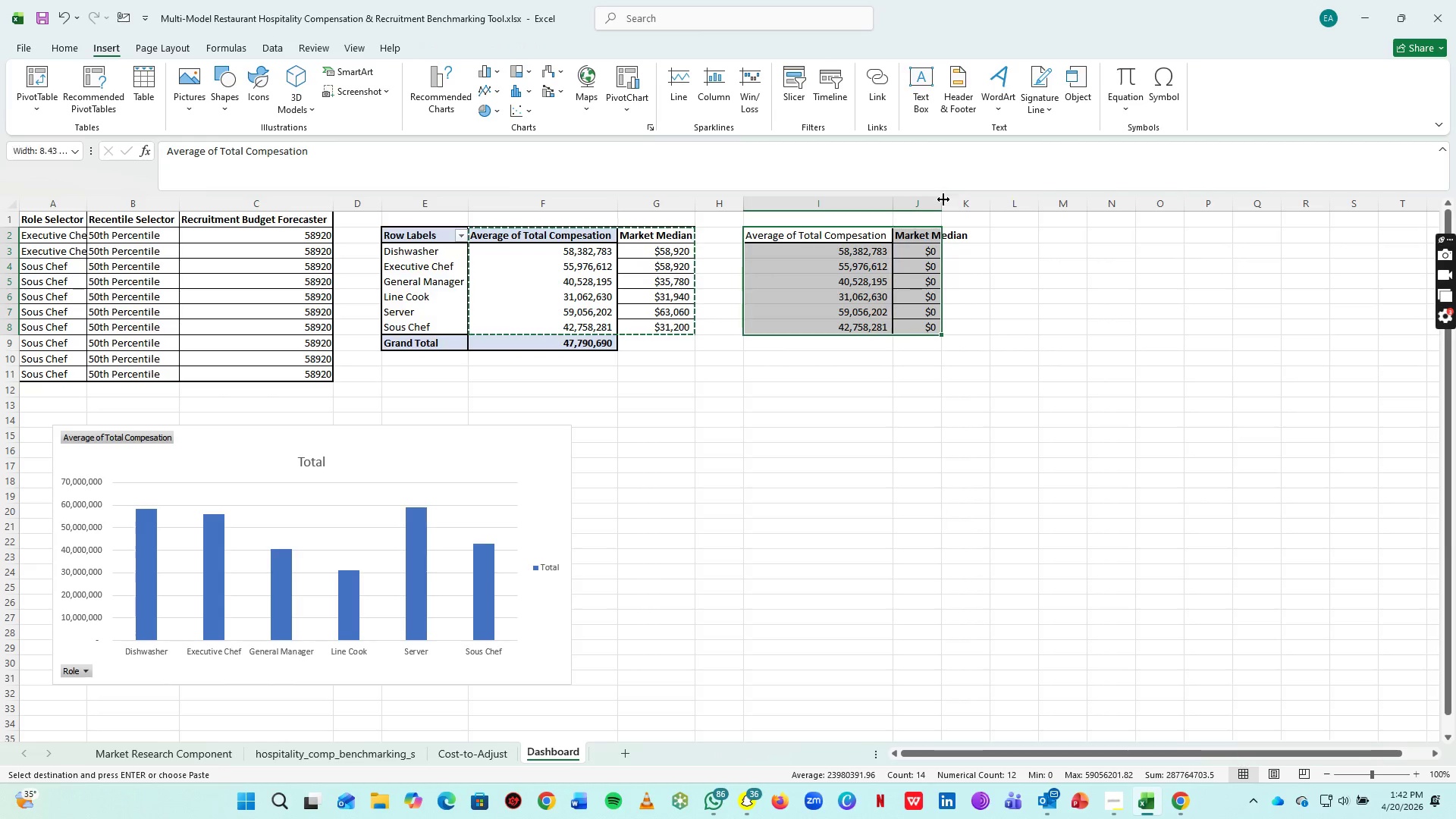 
double_click([943, 199])
 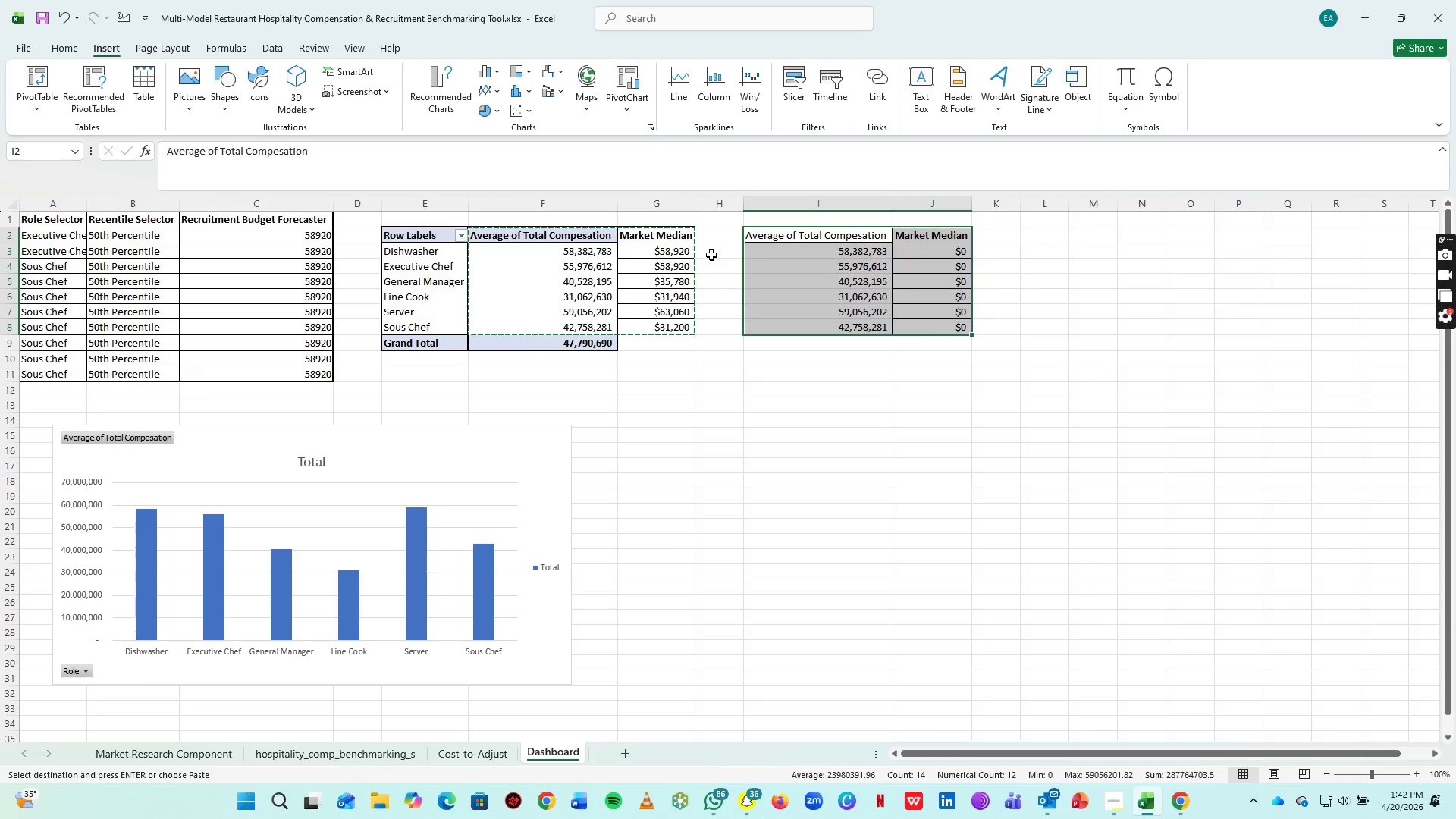 
left_click([679, 248])
 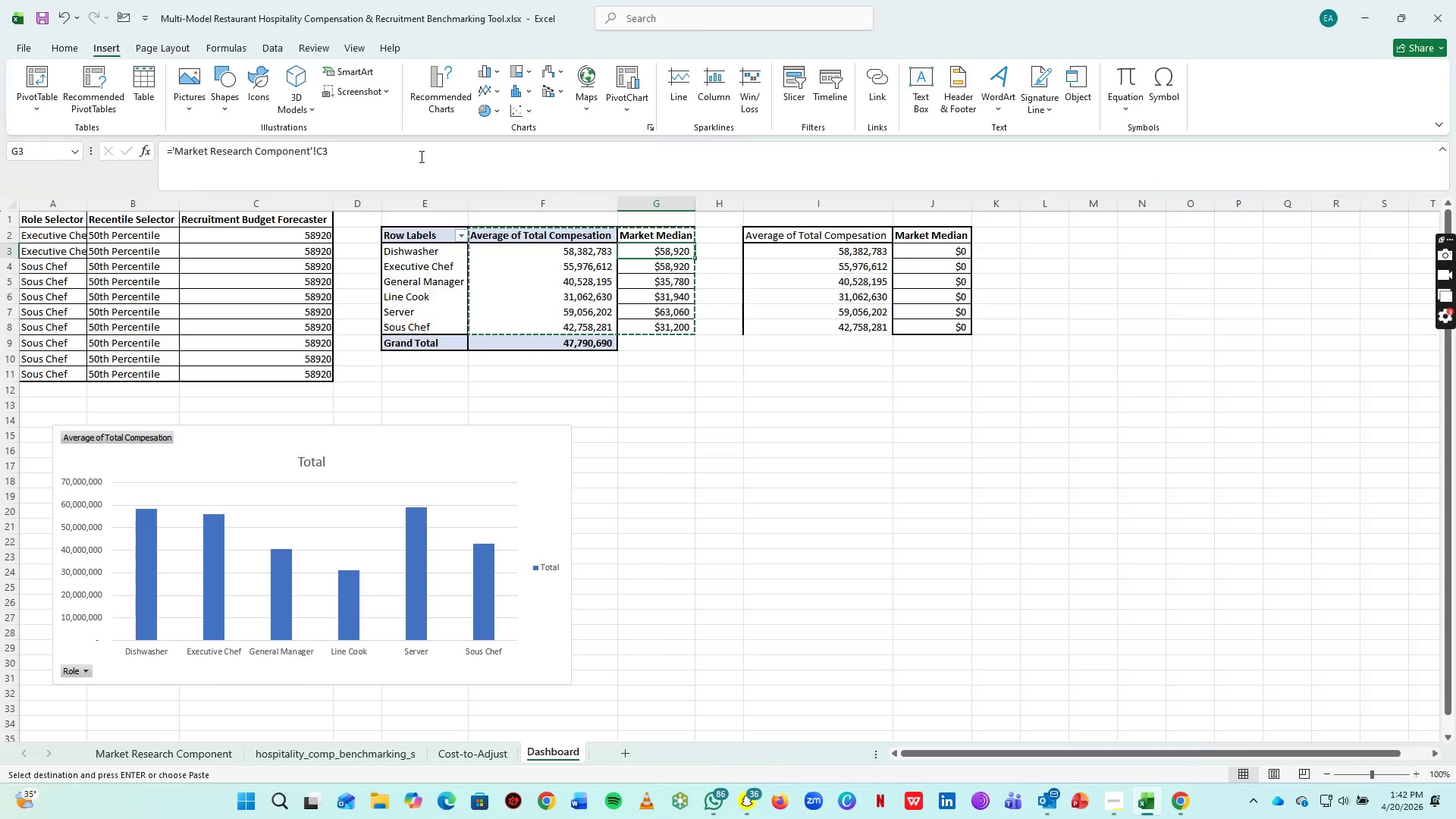 
left_click([420, 156])
 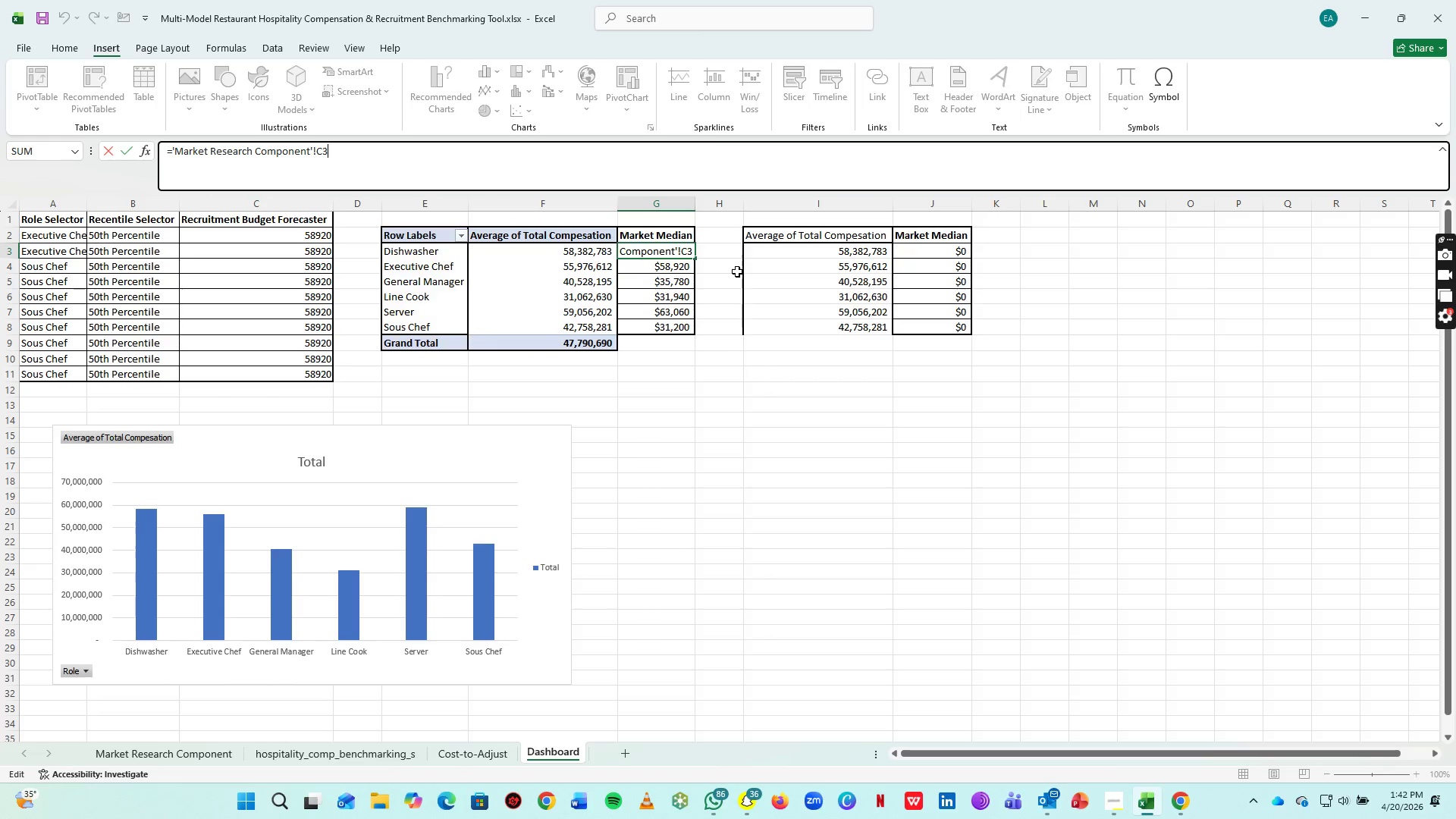 
key(Enter)
 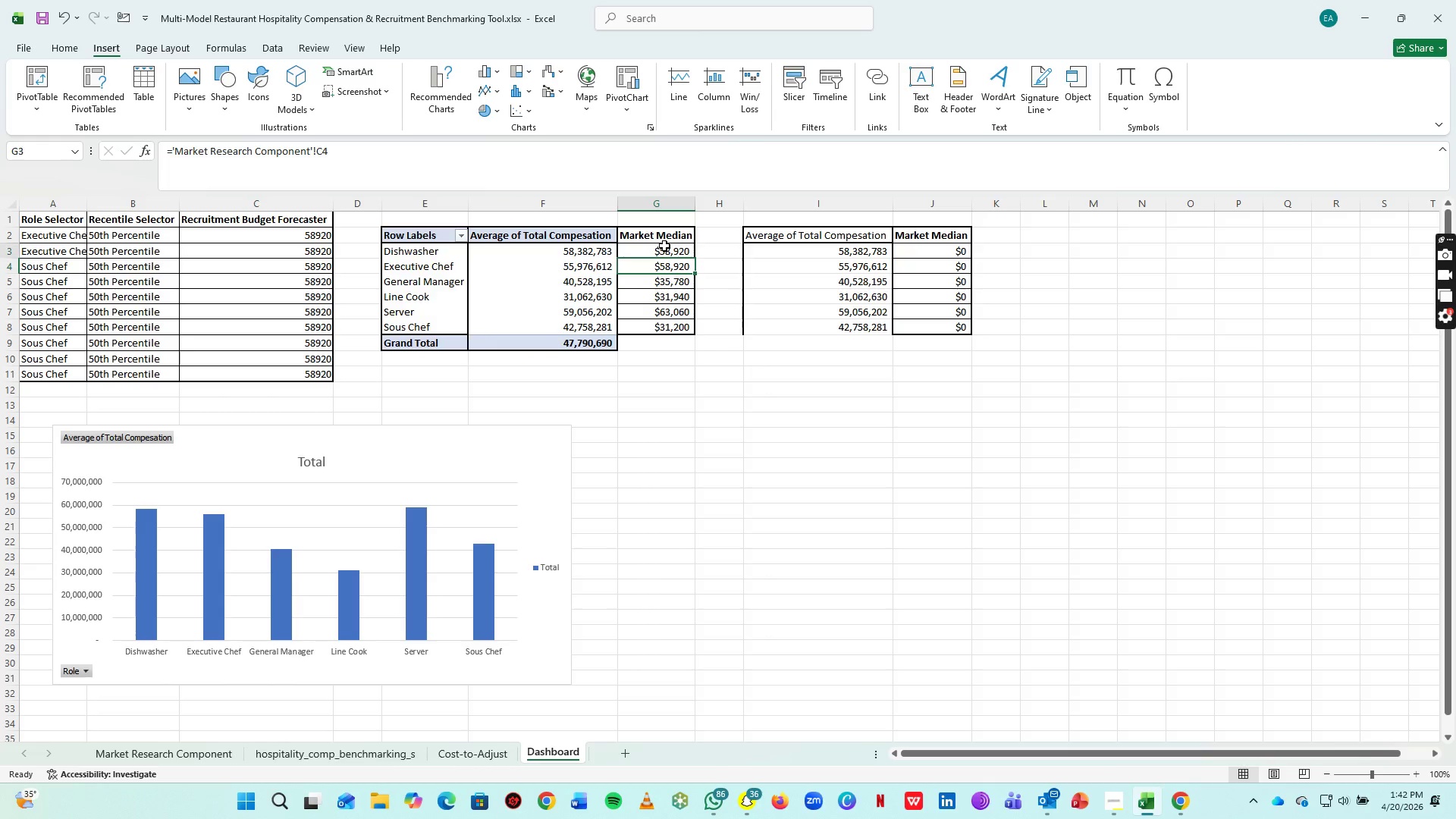 
left_click_drag(start_coordinate=[664, 246], to_coordinate=[667, 325])
 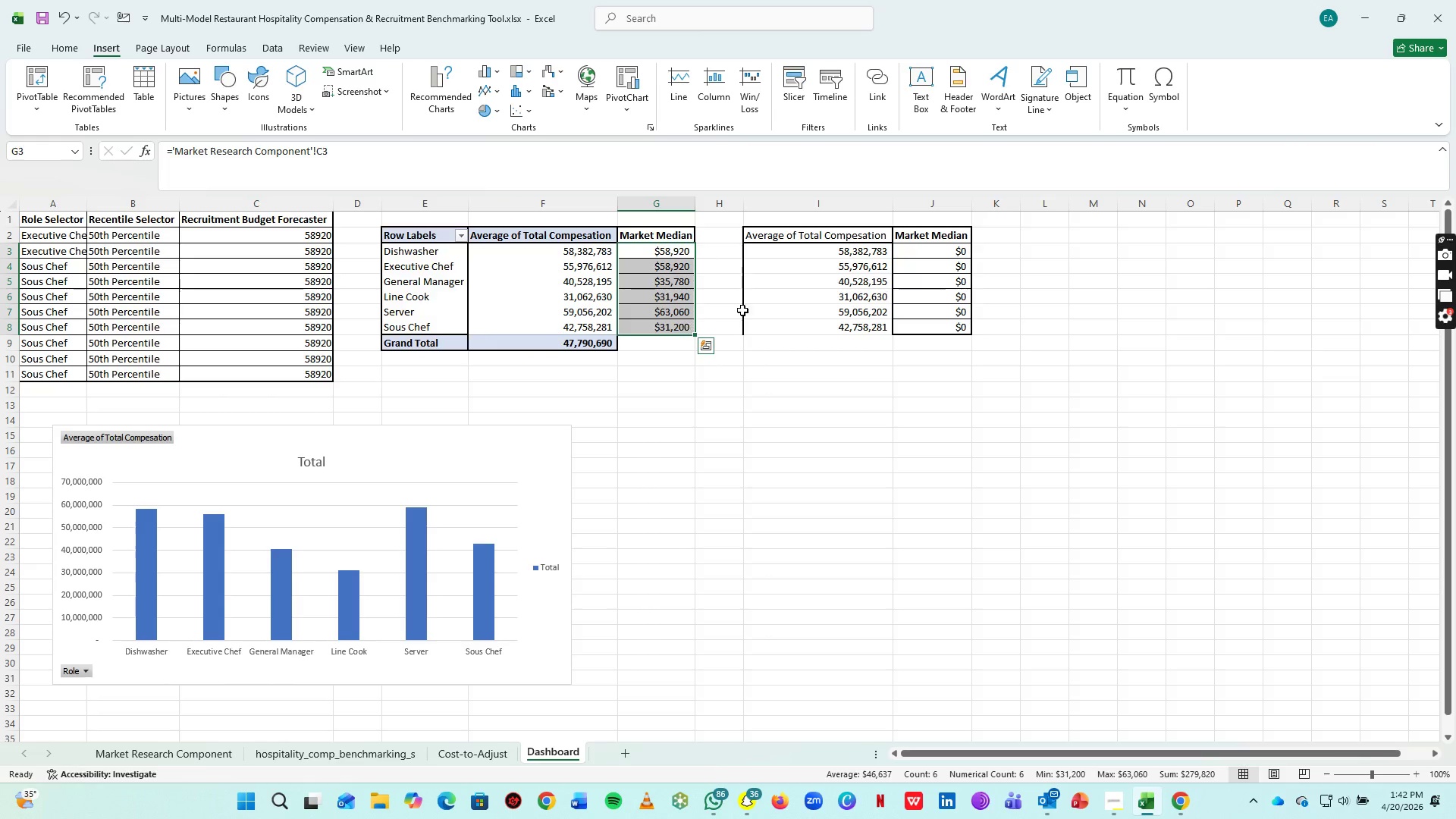 
key(Control+C)
 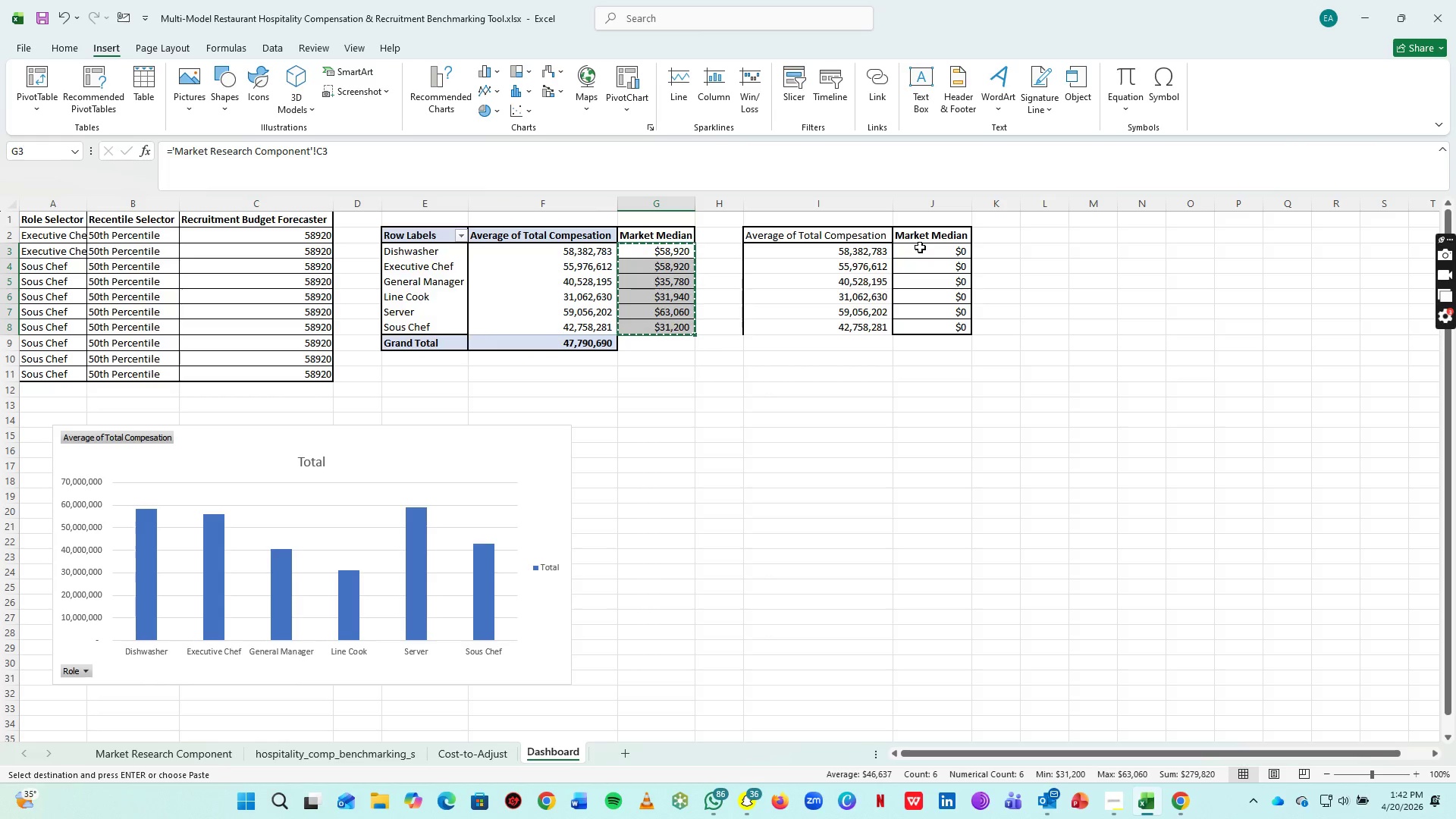 
left_click([920, 247])
 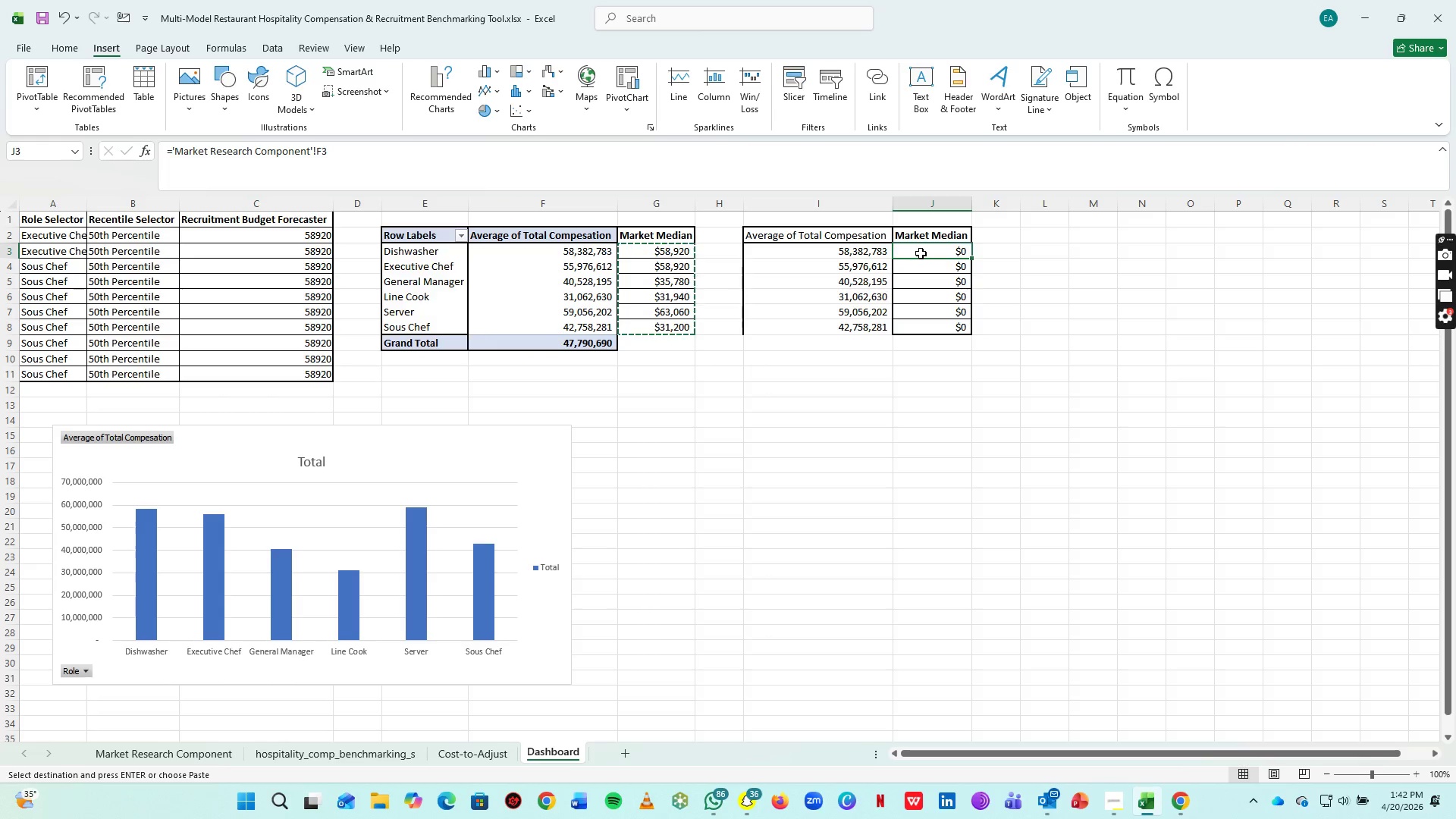 
hold_key(key=ControlLeft, duration=0.86)
 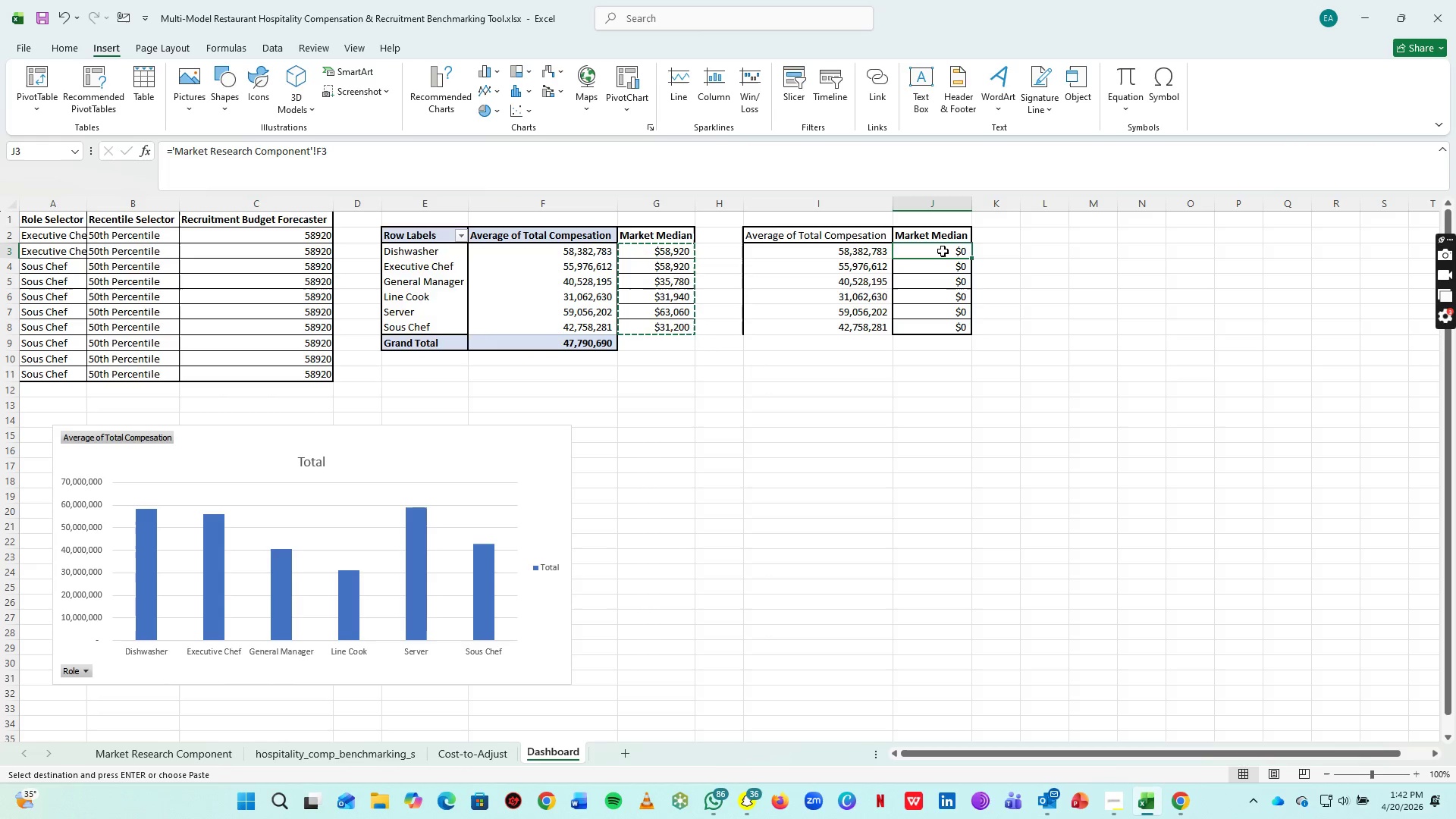 
right_click([943, 251])
 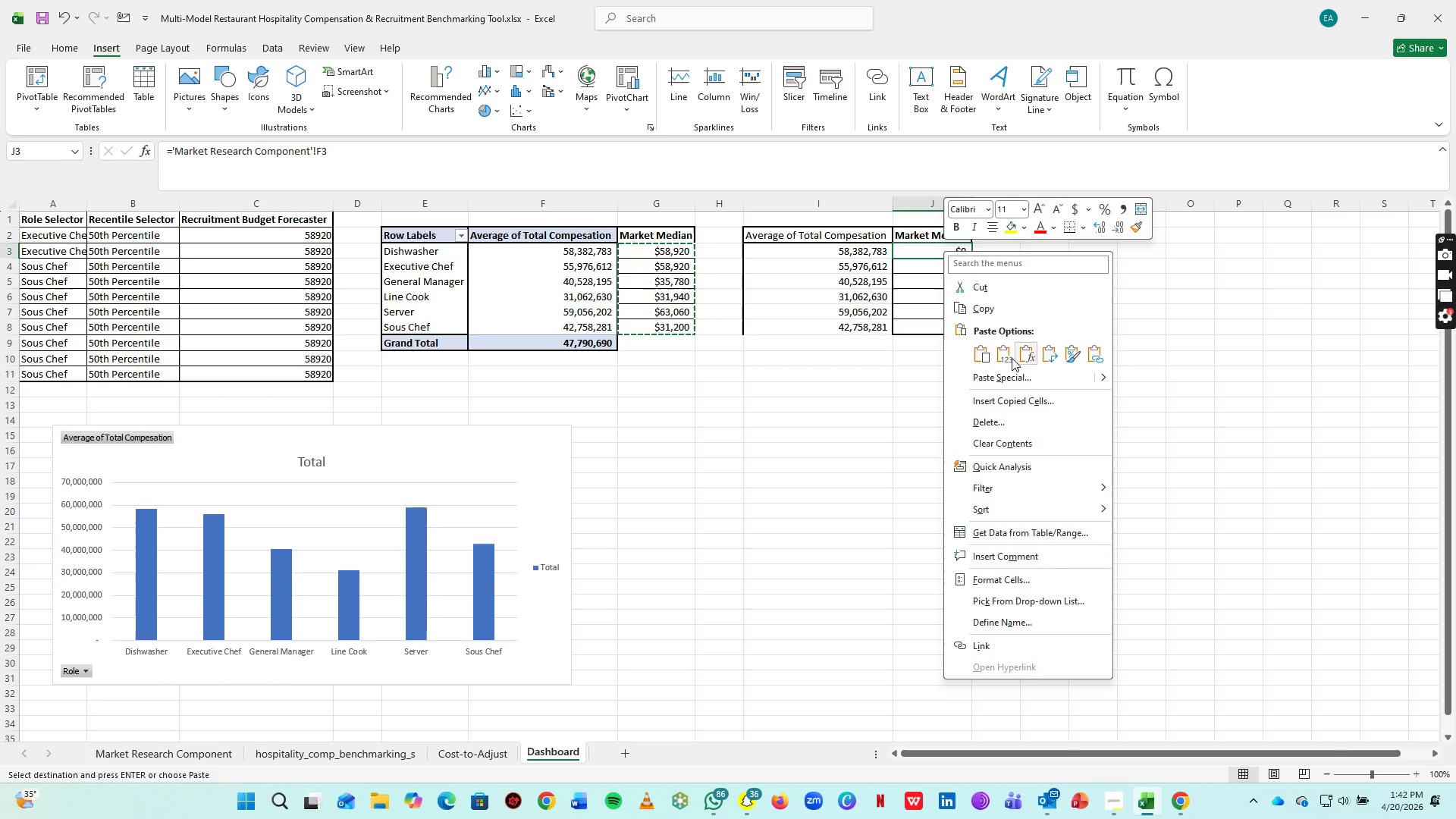 
left_click([1003, 356])
 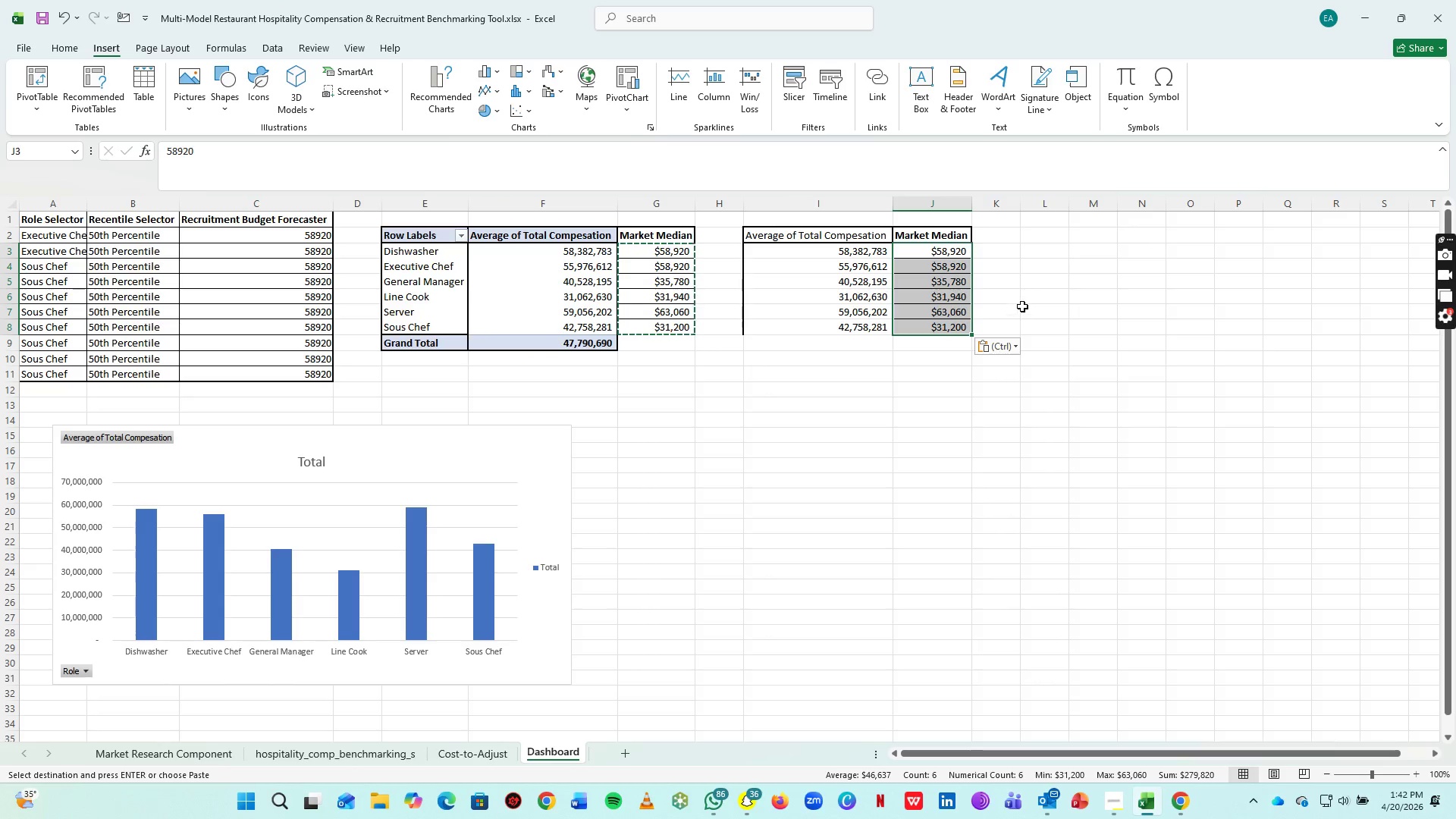 
left_click([1022, 306])
 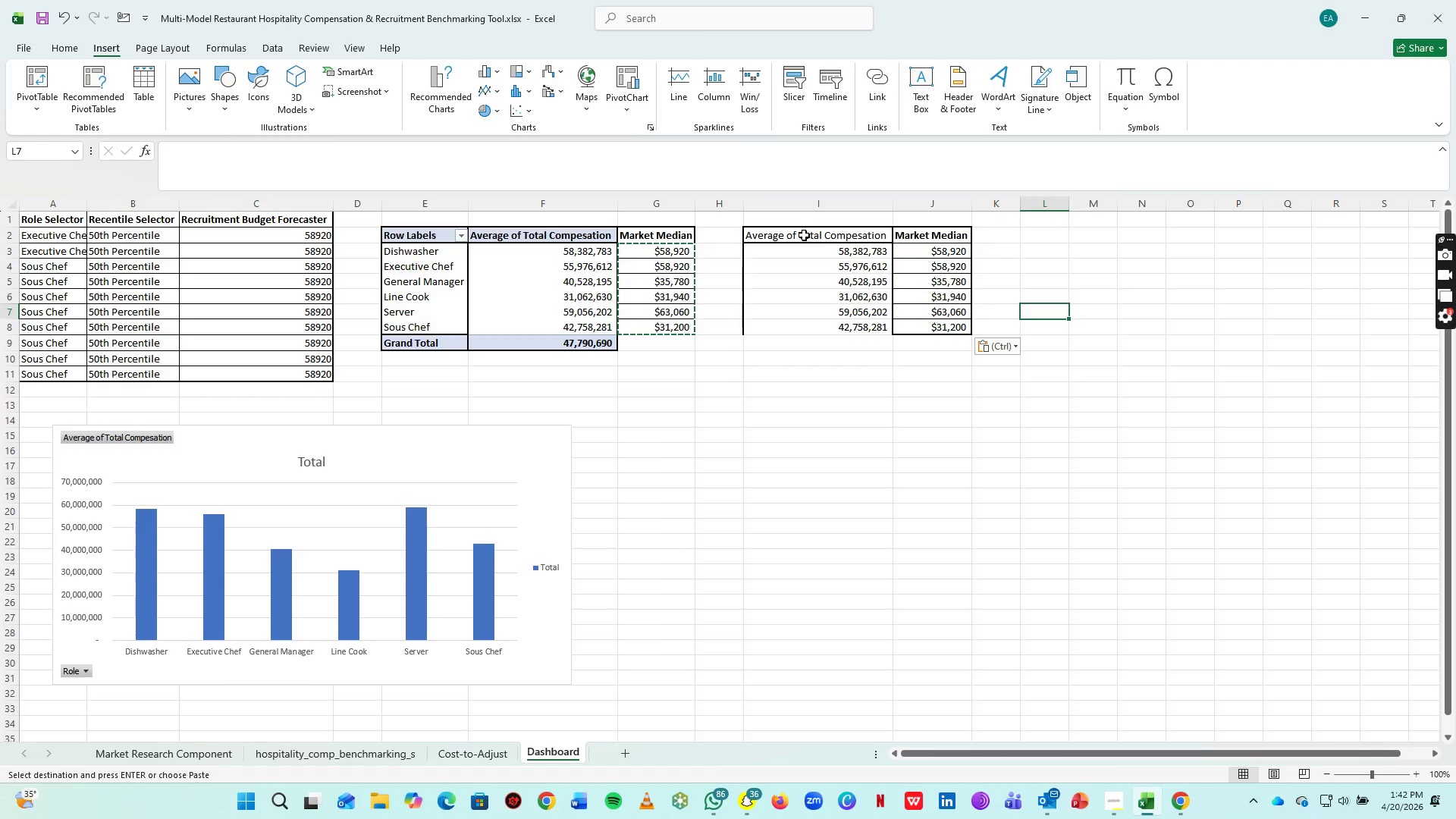 
left_click_drag(start_coordinate=[804, 235], to_coordinate=[871, 294])
 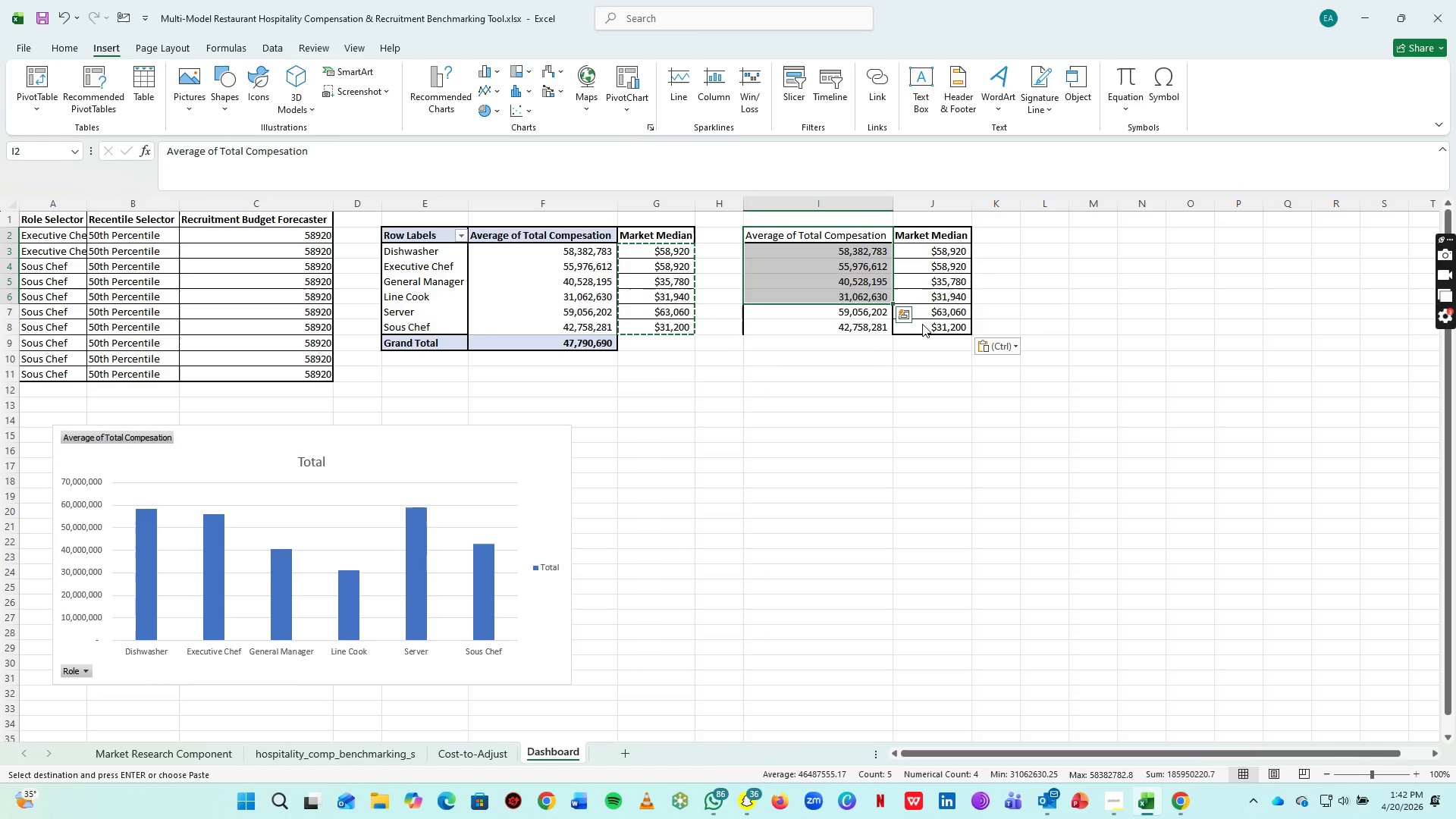 
left_click_drag(start_coordinate=[908, 315], to_coordinate=[927, 323])
 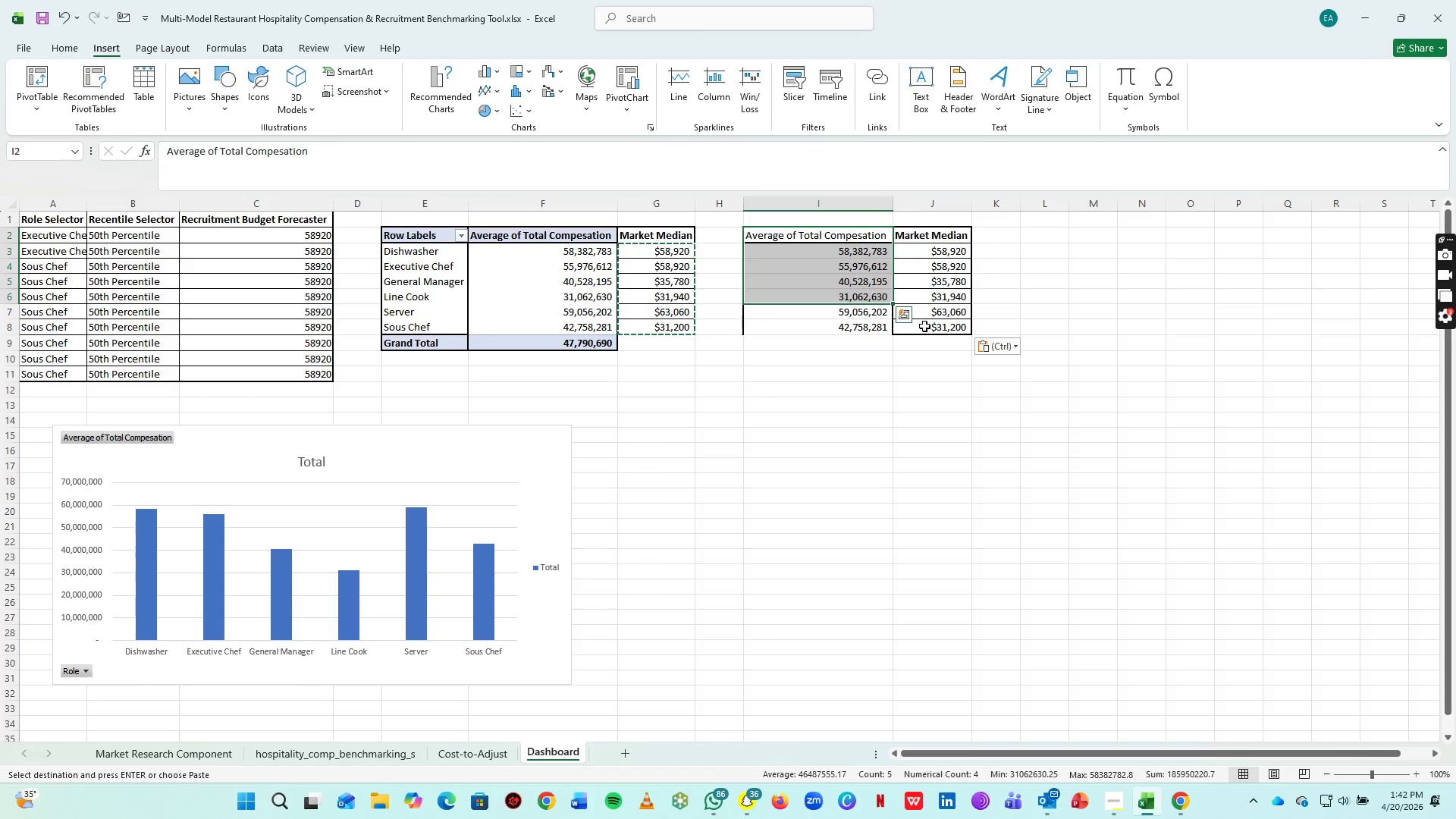 
left_click_drag(start_coordinate=[924, 326], to_coordinate=[795, 237])
 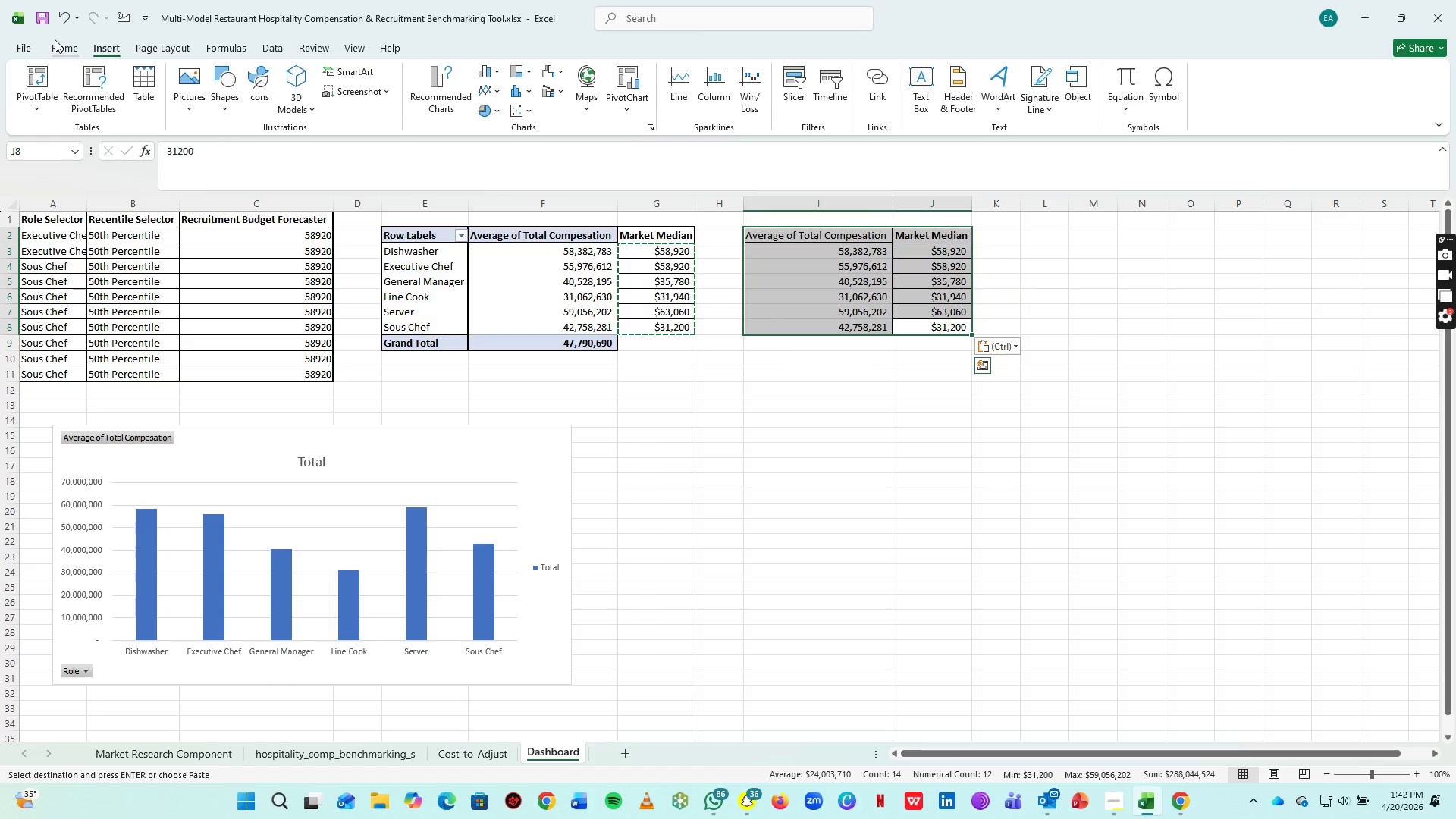 
left_click_drag(start_coordinate=[76, 39], to_coordinate=[232, 96])
 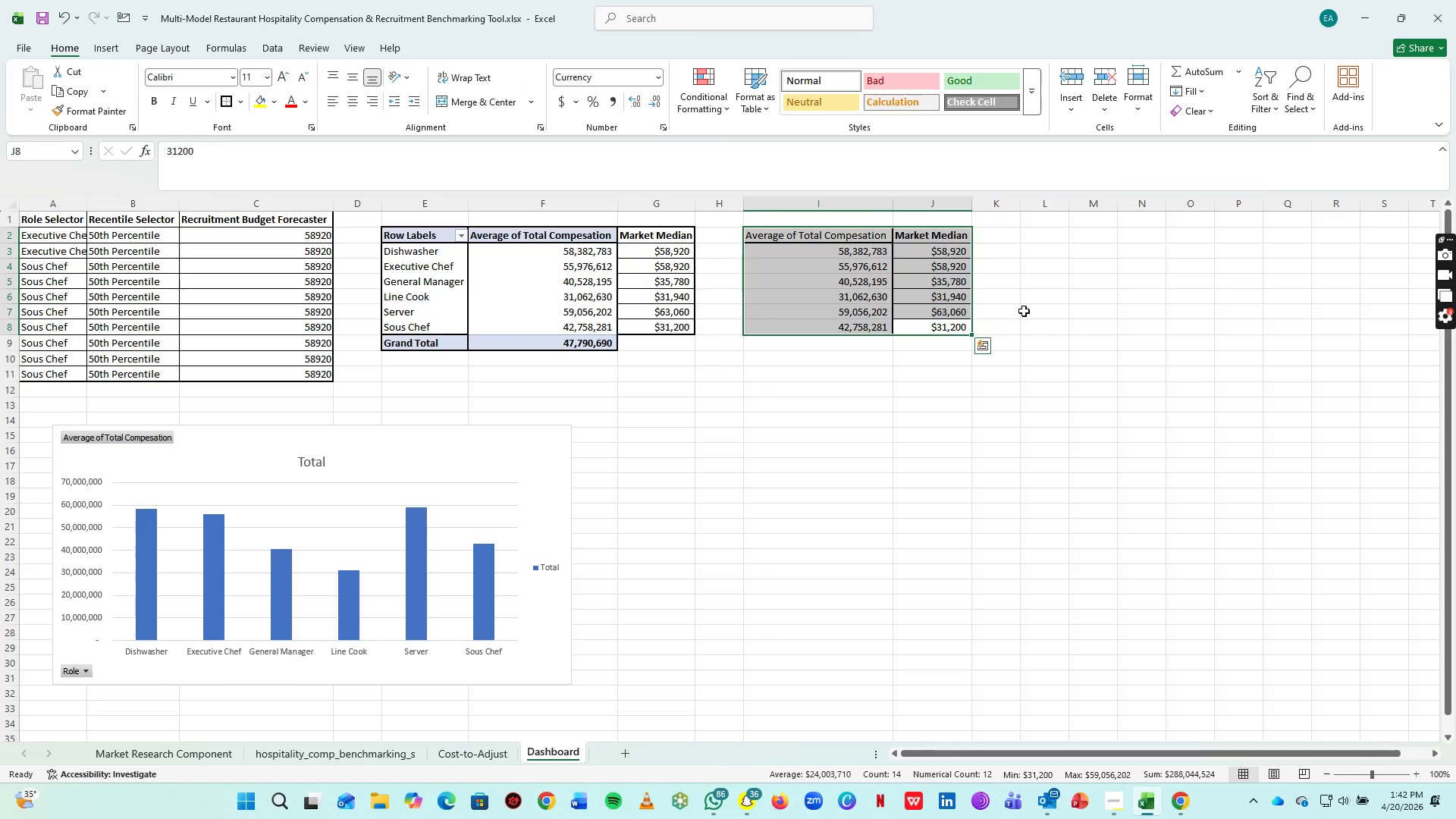 
left_click([232, 96])
 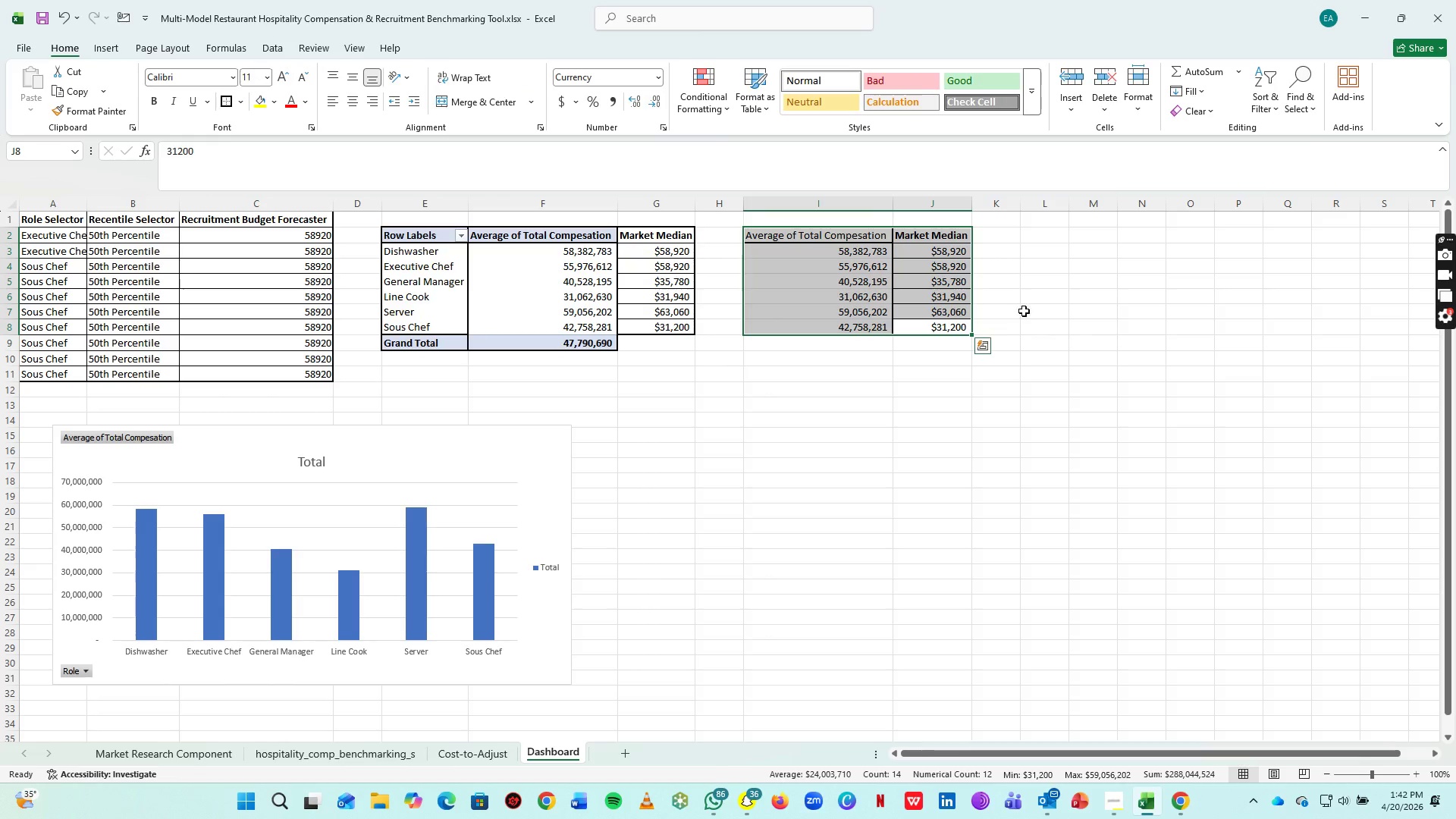 
left_click([1025, 309])
 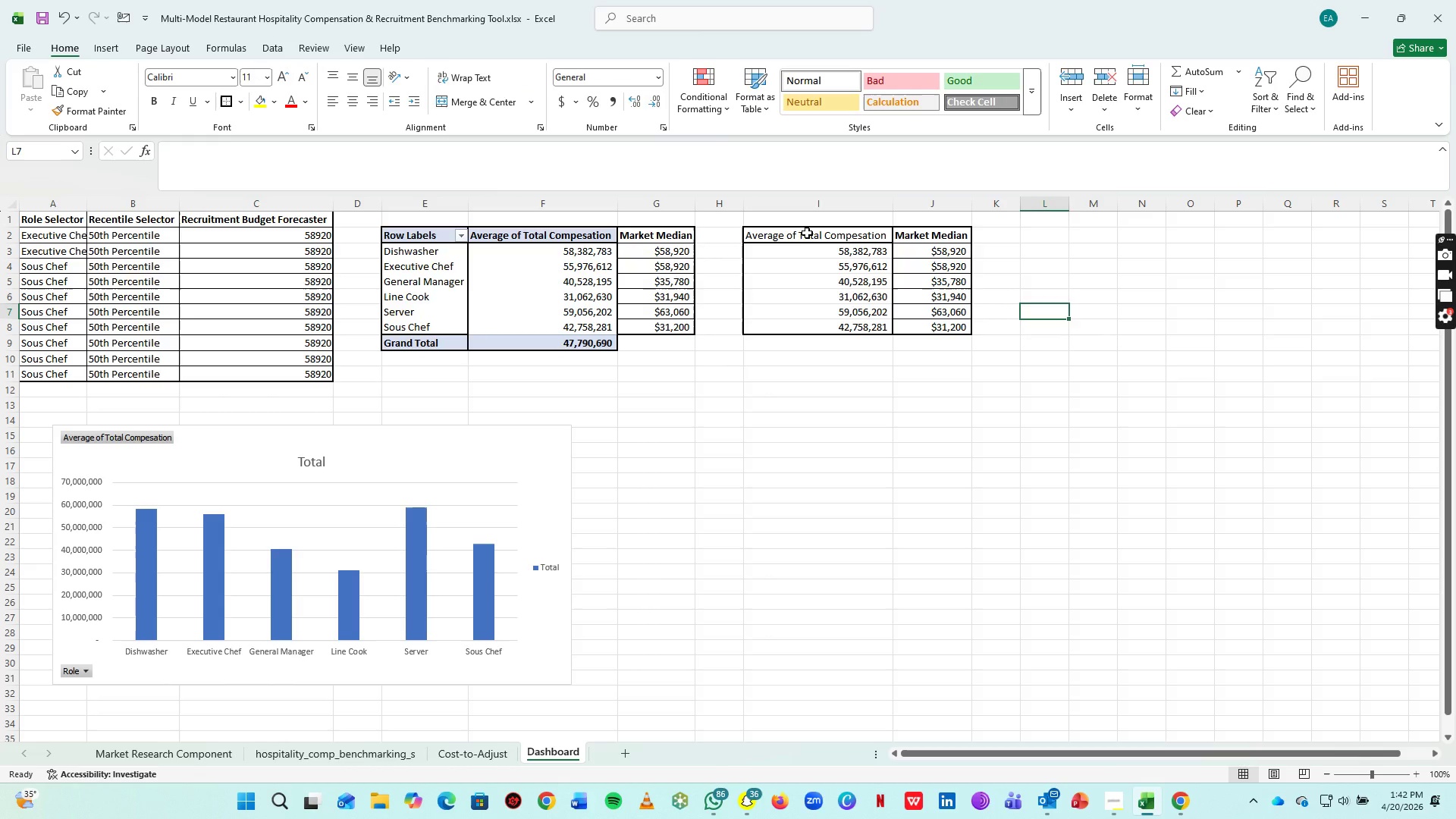 
left_click_drag(start_coordinate=[807, 233], to_coordinate=[920, 319])
 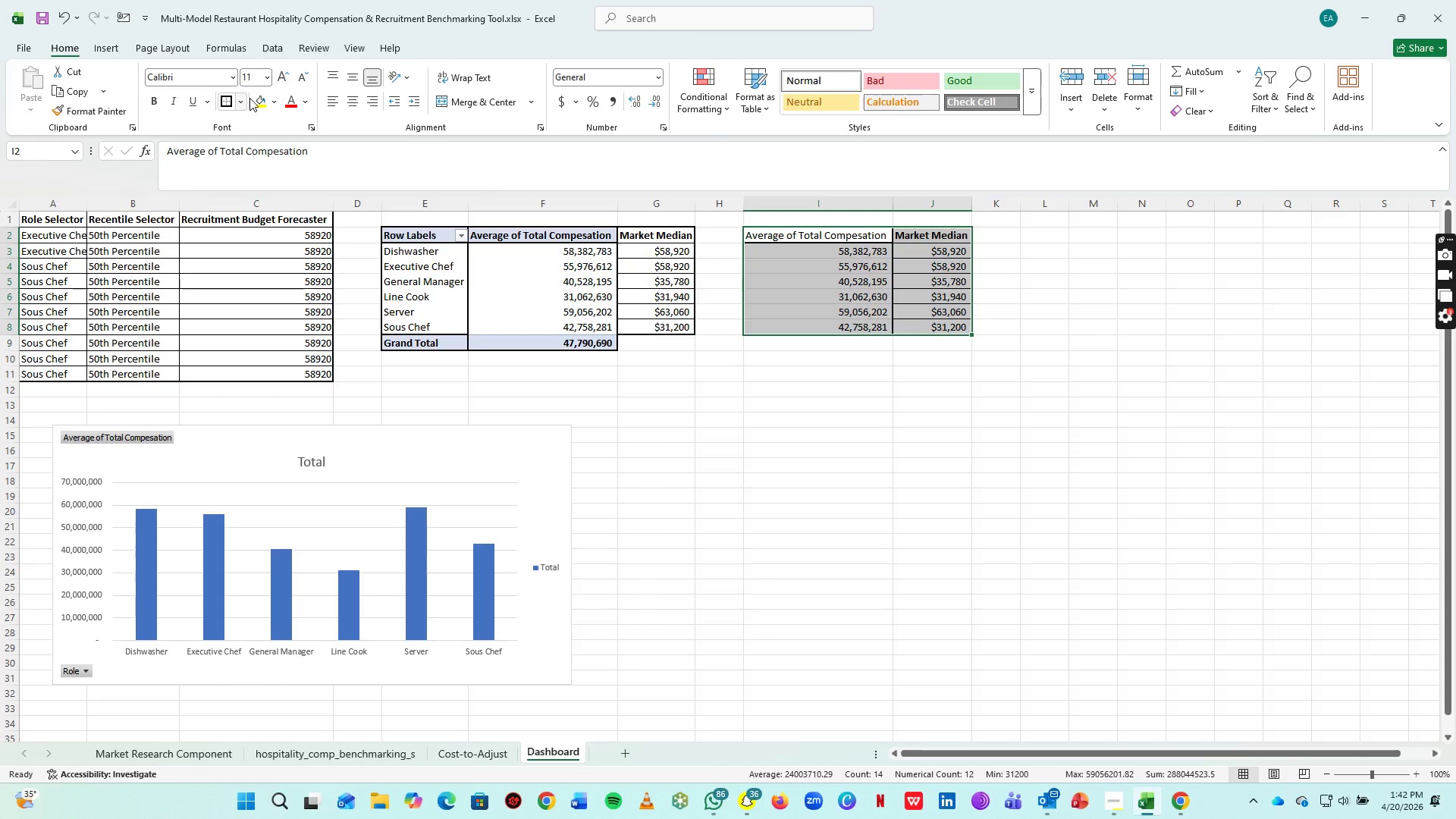 
left_click_drag(start_coordinate=[243, 99], to_coordinate=[270, 252])
 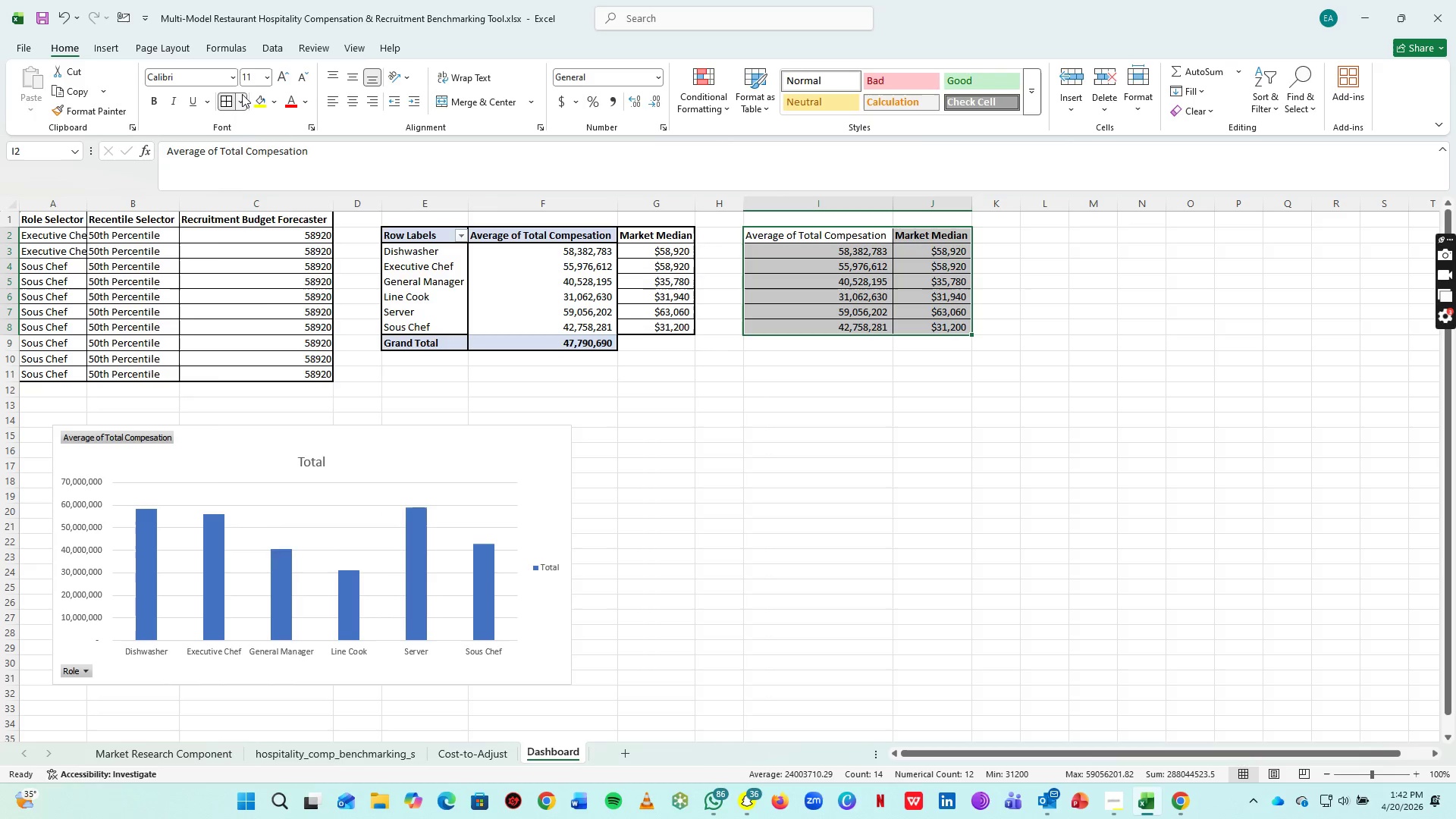 
left_click([270, 252])
 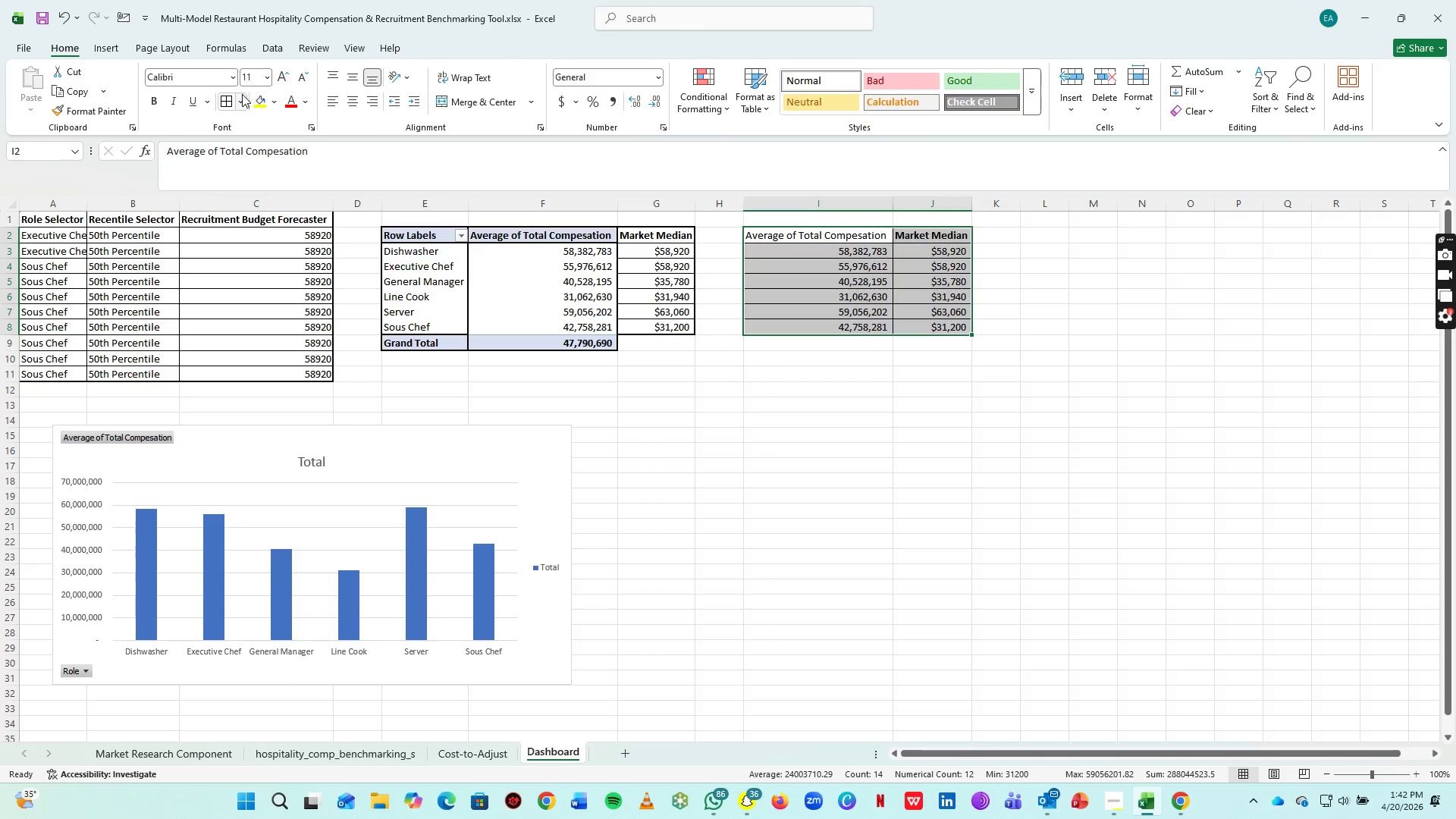 
left_click([242, 94])
 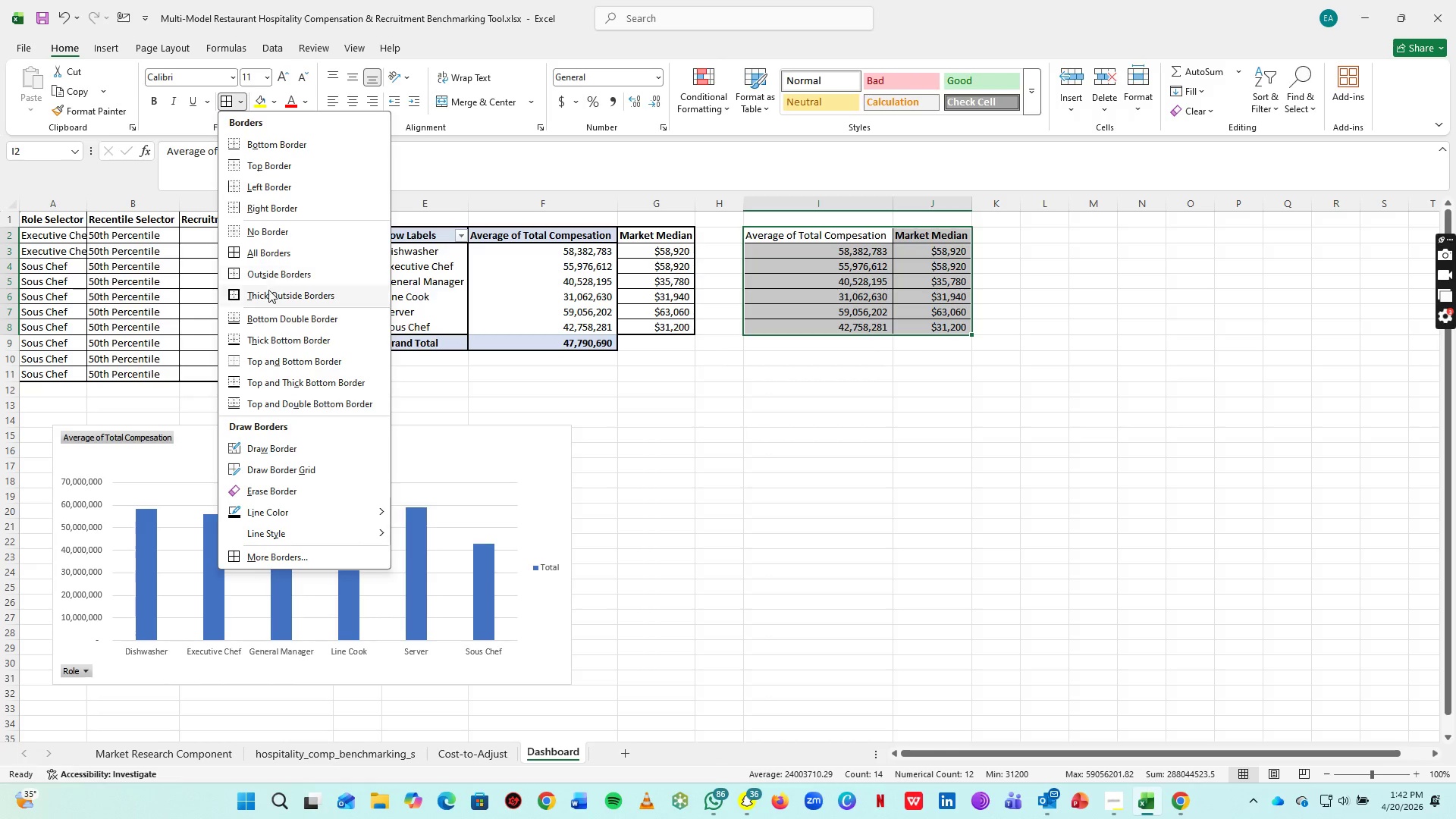 
left_click([268, 290])
 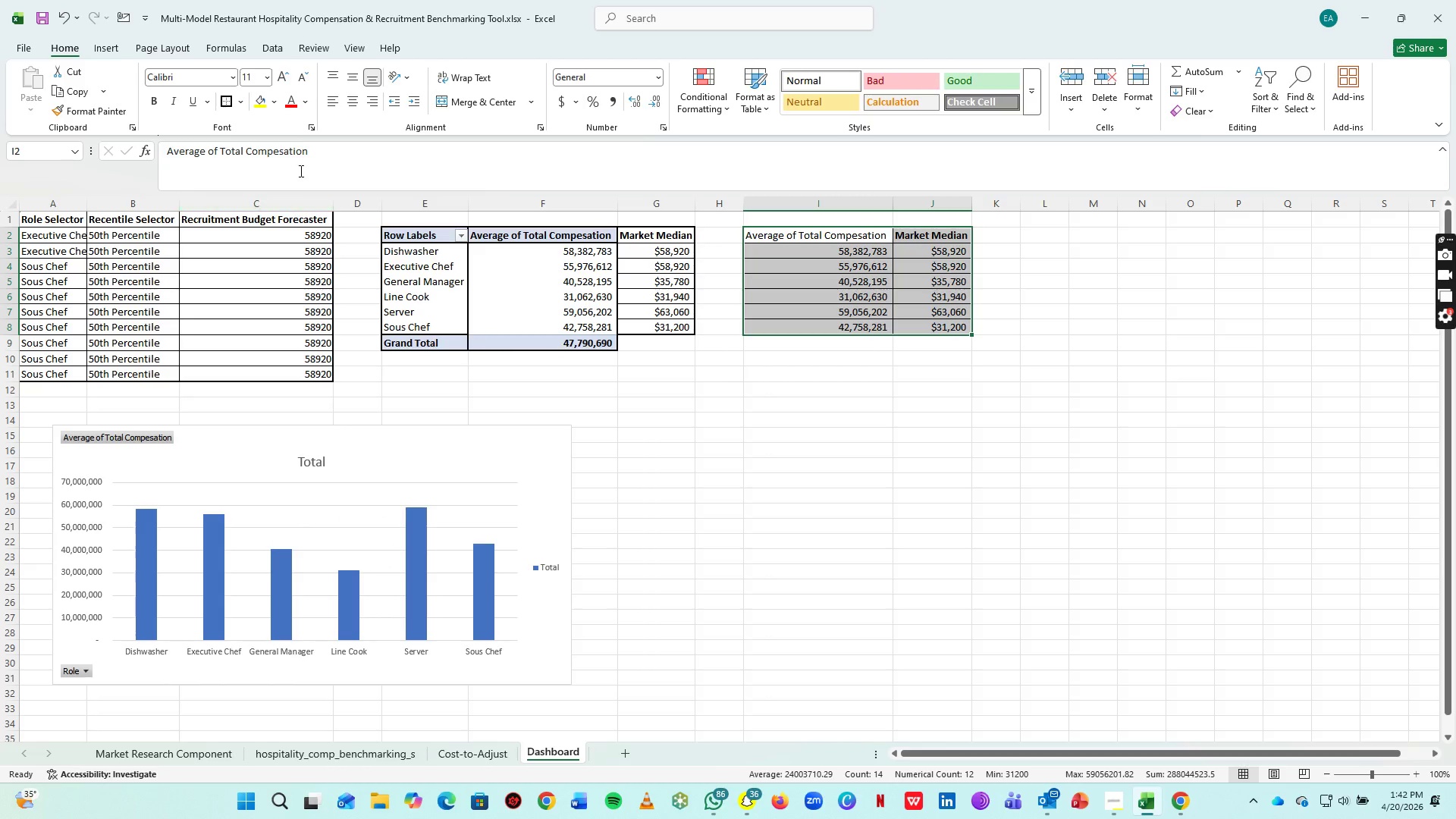 
wait(7.69)
 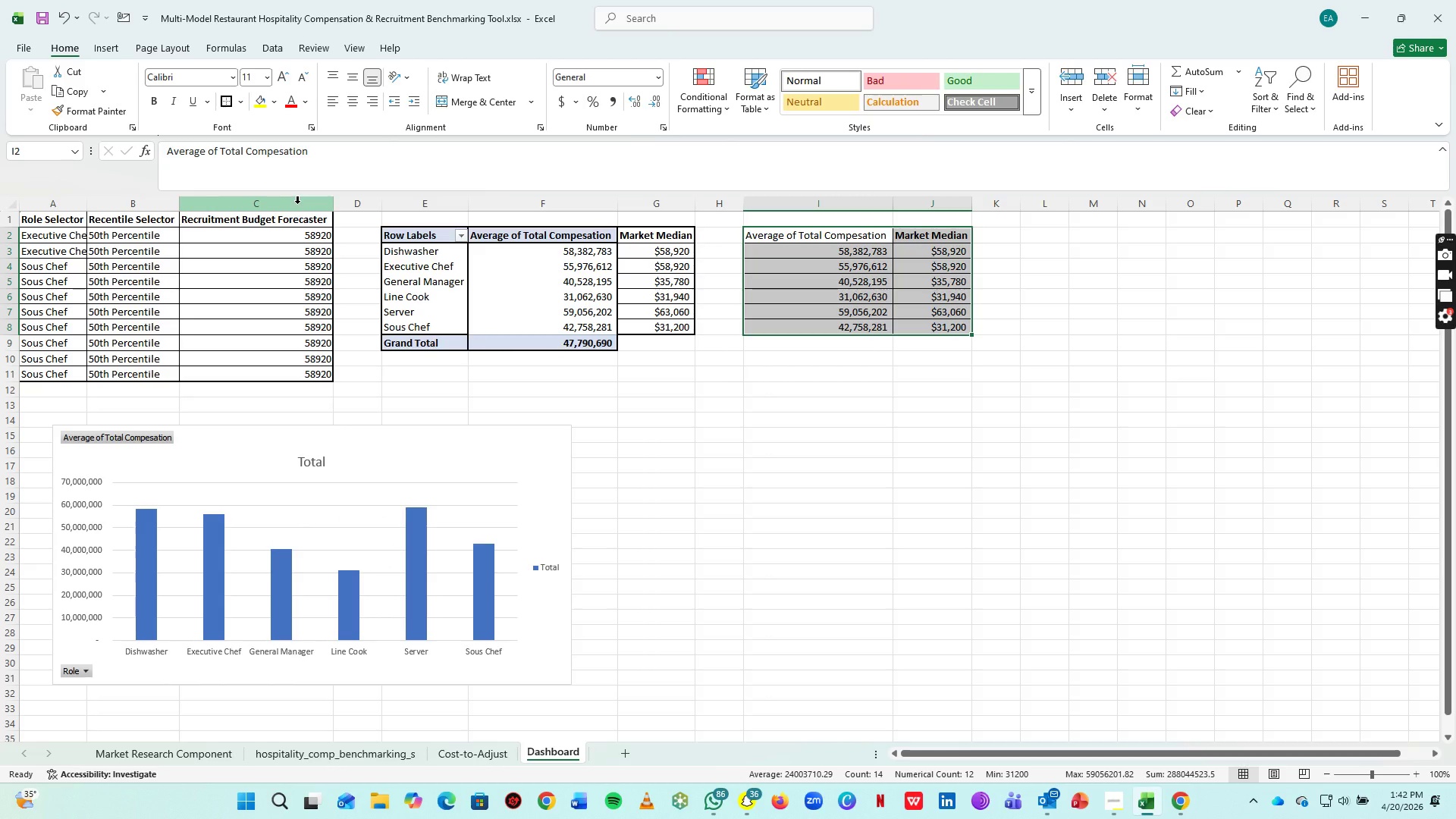 
left_click([1031, 97])
 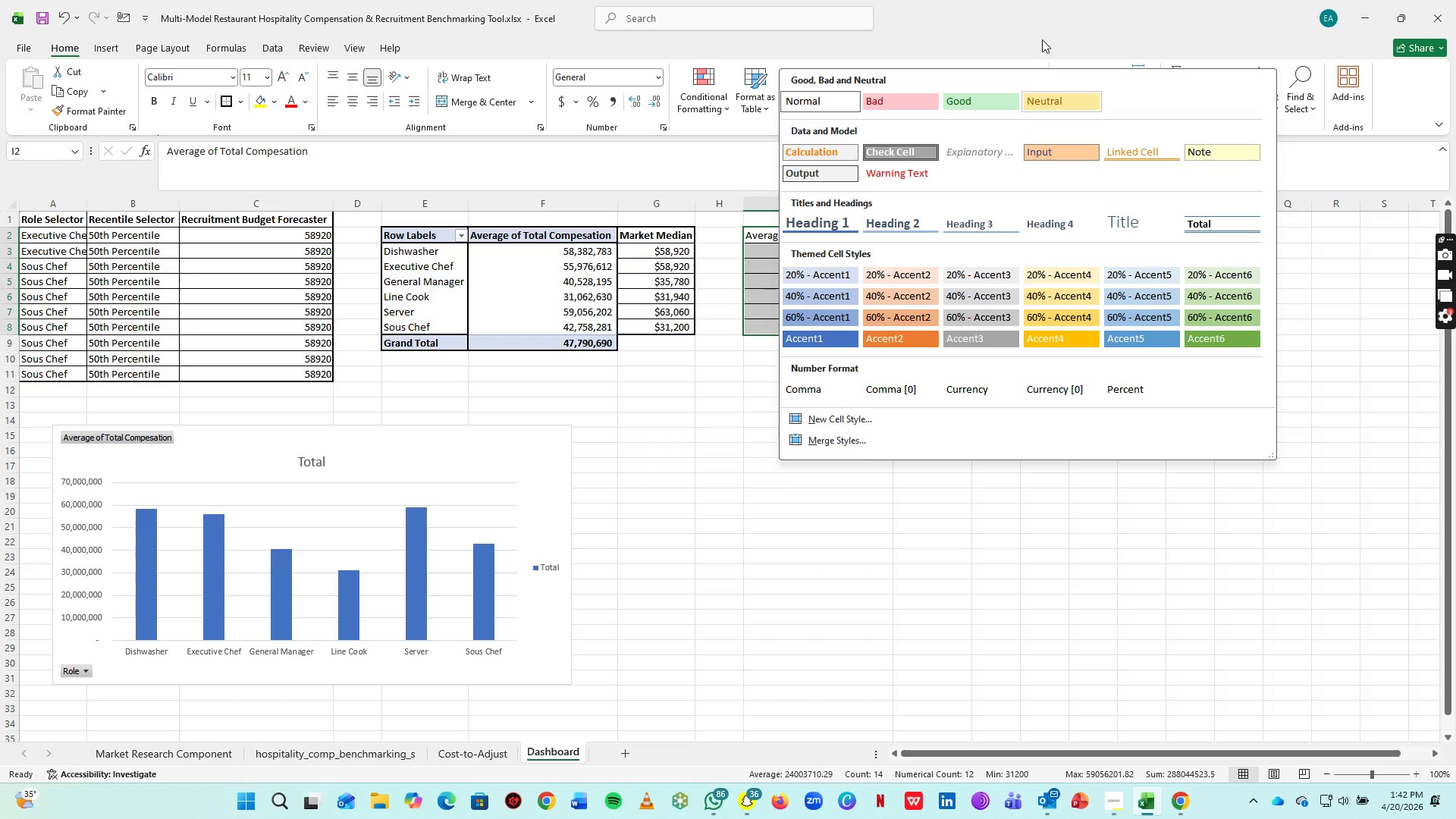 
left_click([1037, 24])
 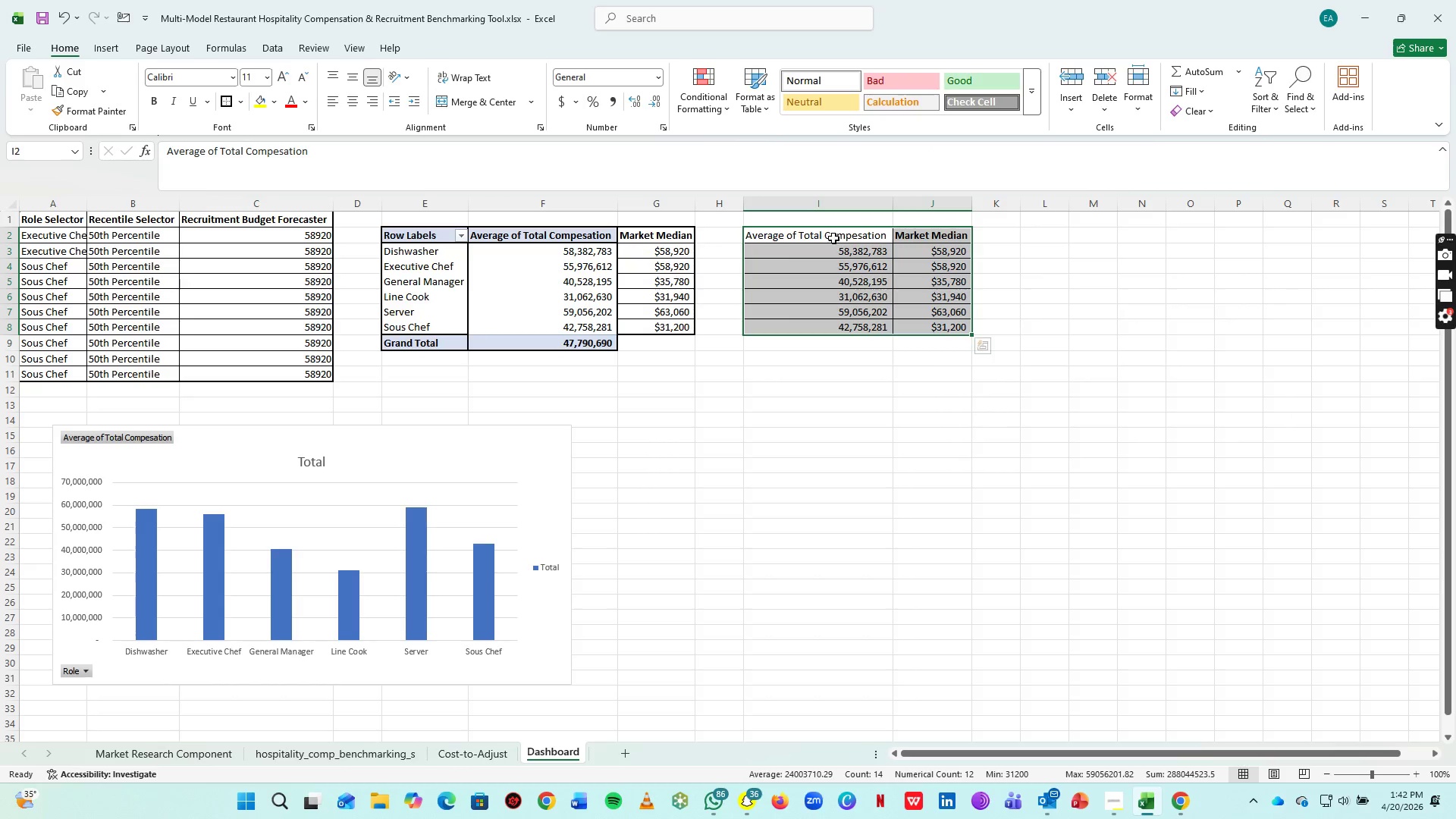 
left_click_drag(start_coordinate=[833, 238], to_coordinate=[928, 328])
 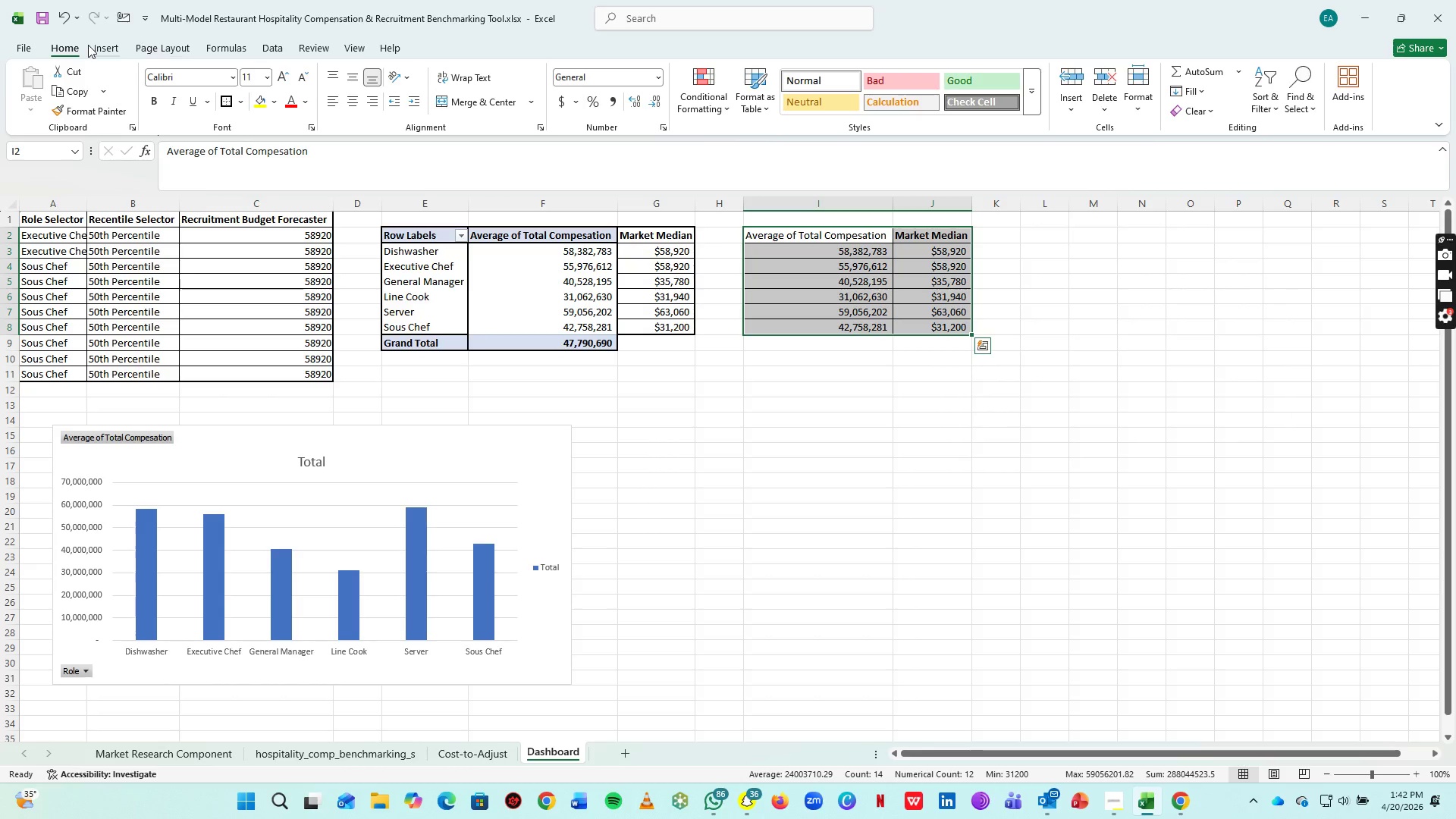 
left_click([88, 45])
 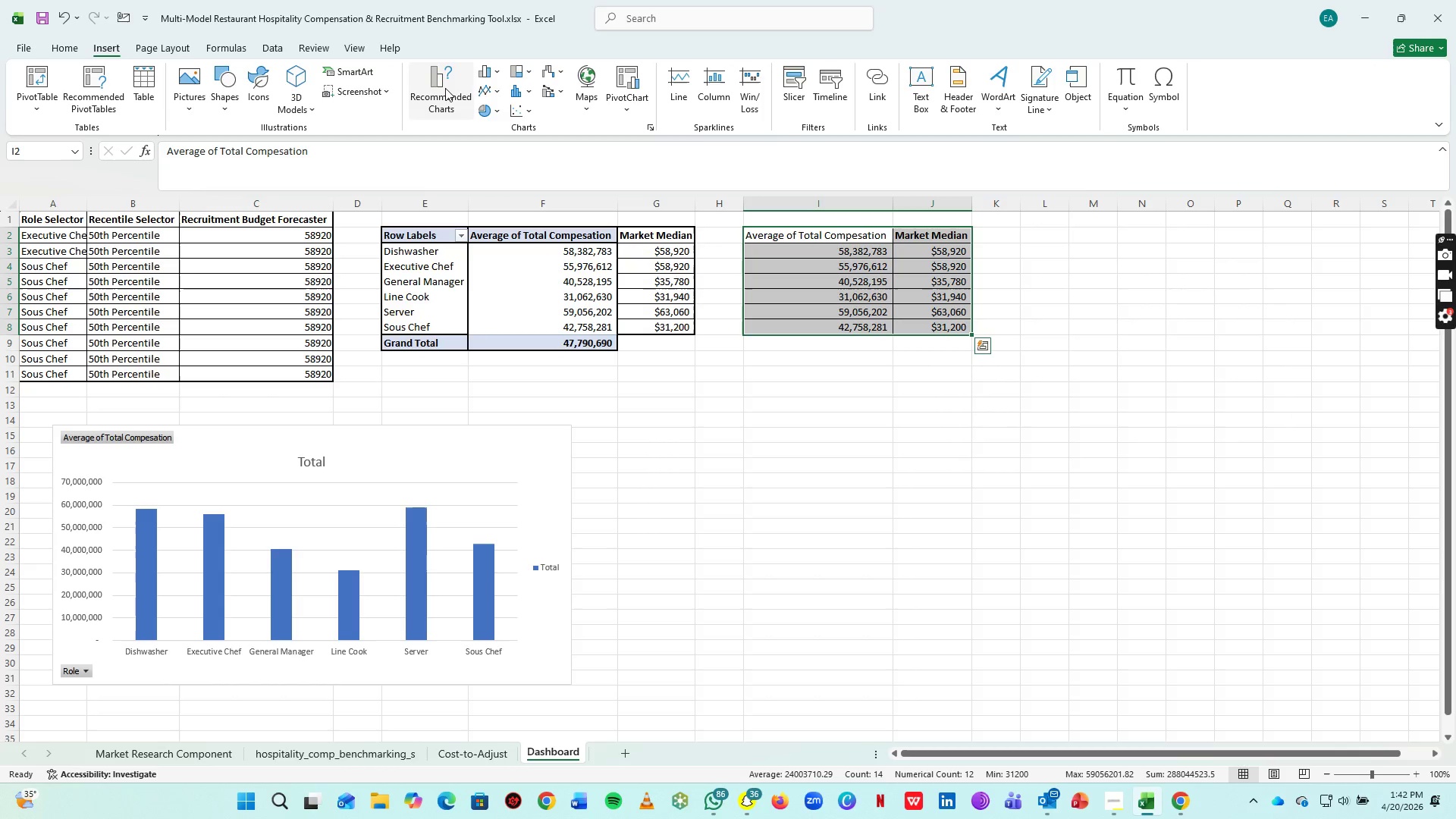 
left_click([445, 89])
 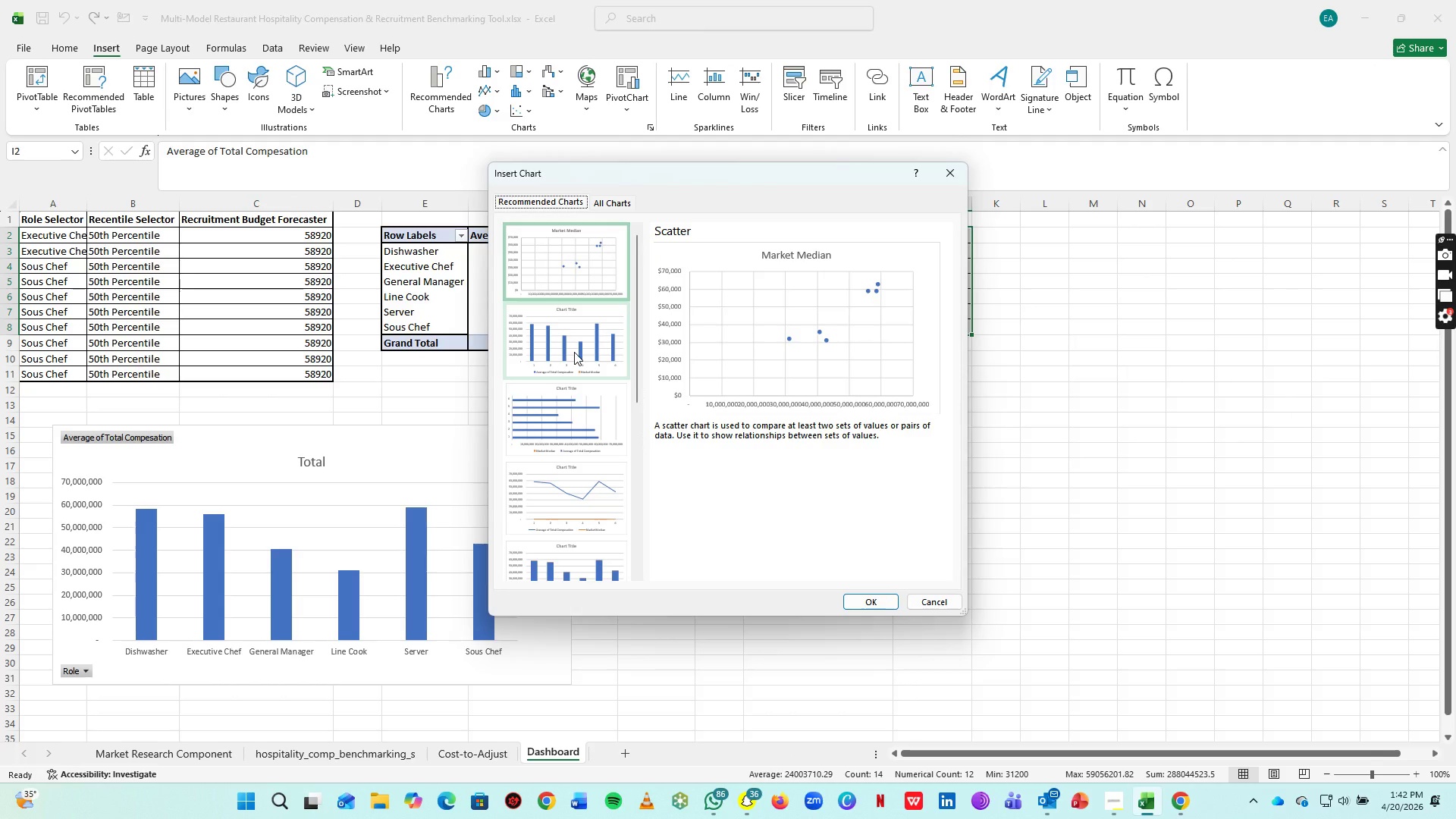 
wait(5.53)
 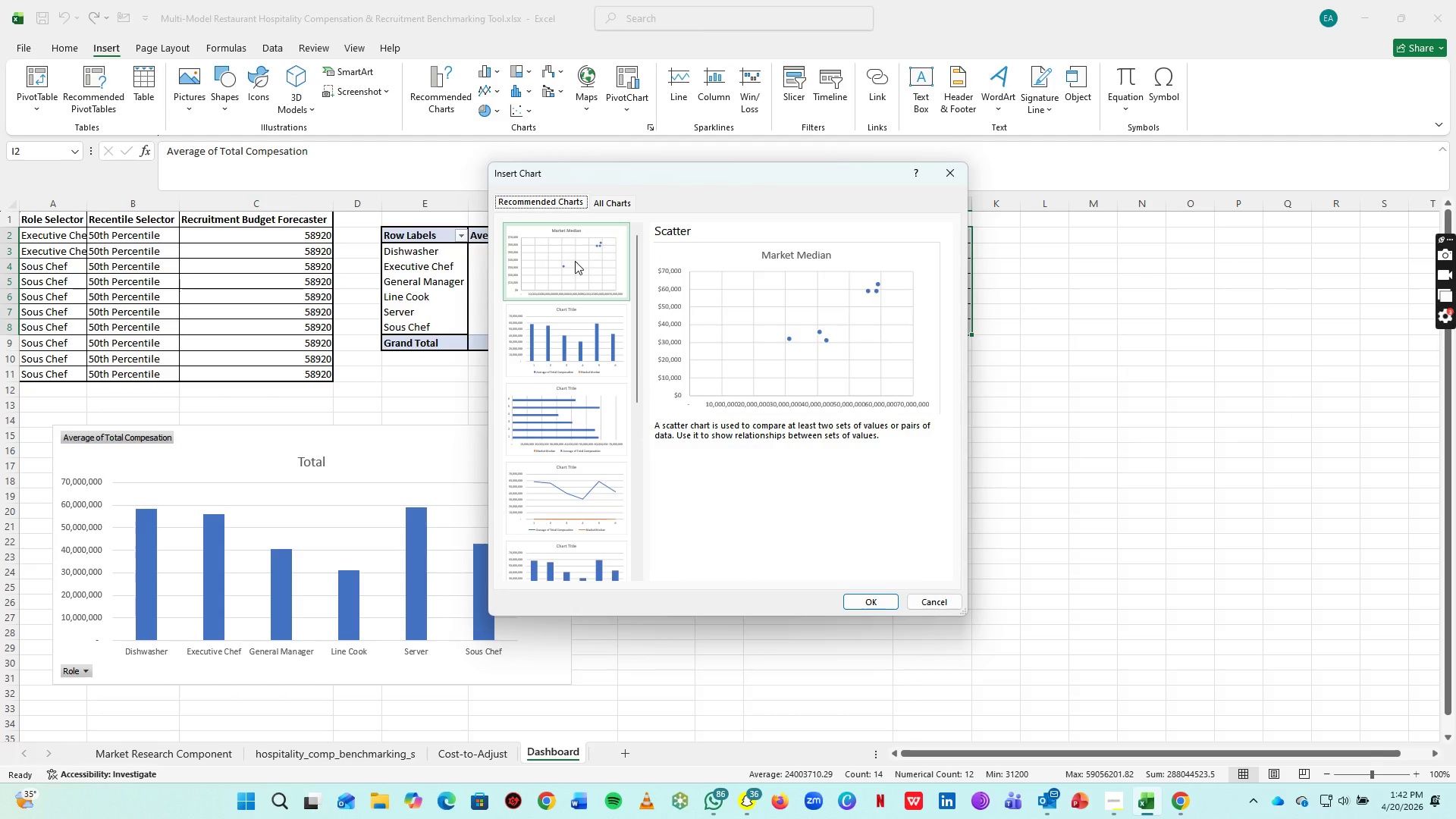 
left_click([601, 207])
 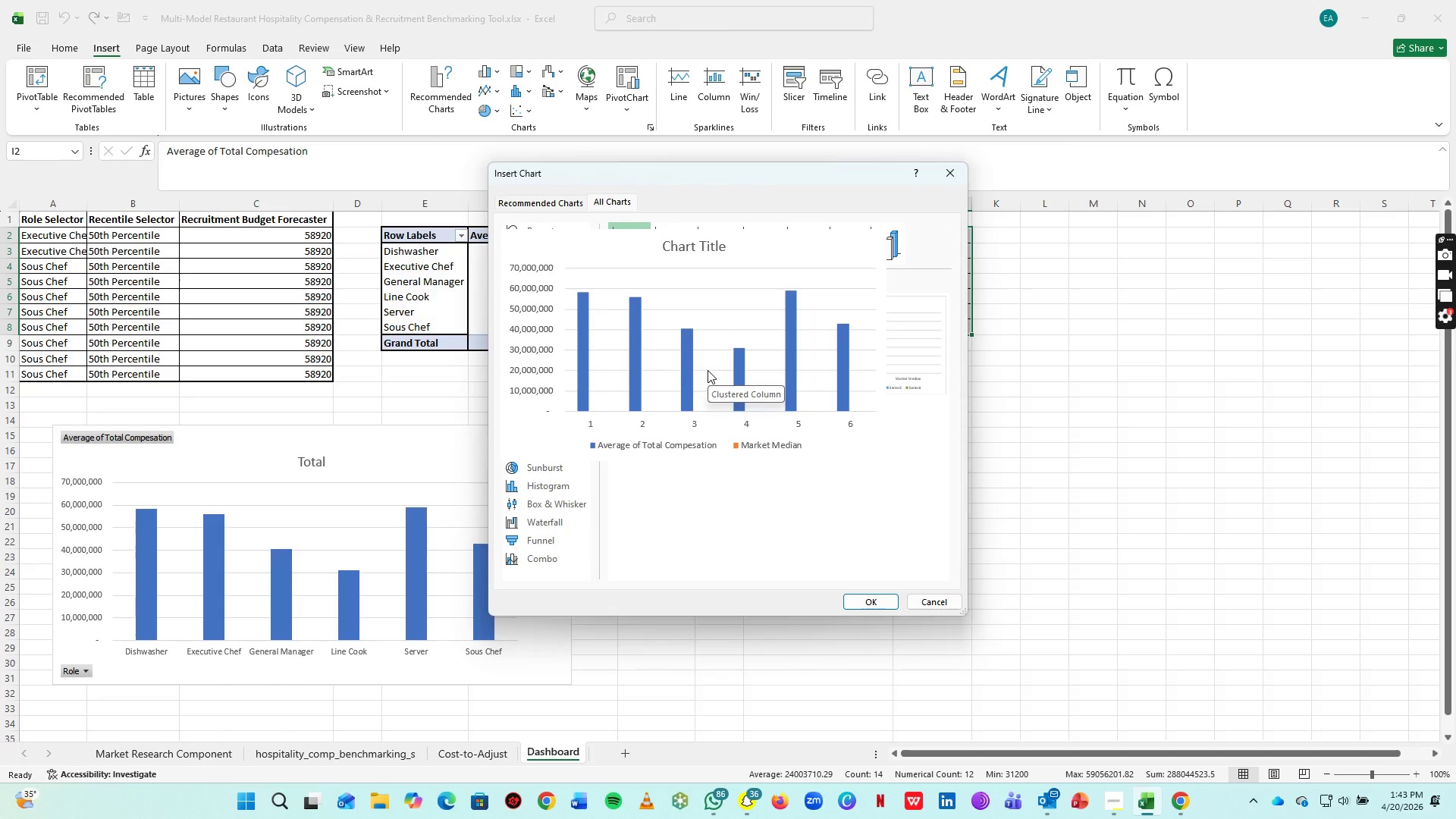 
wait(5.17)
 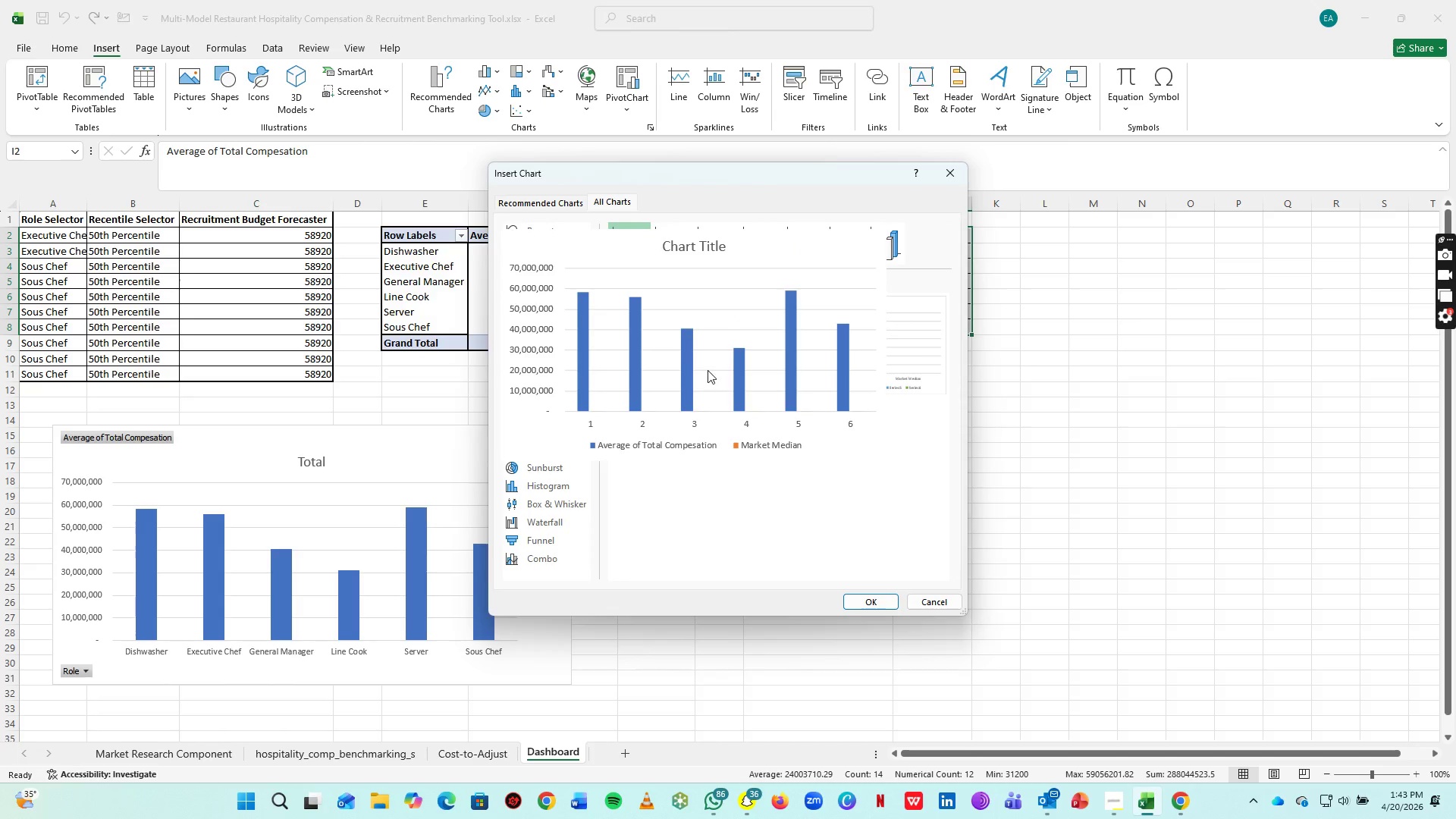 
left_click([708, 370])
 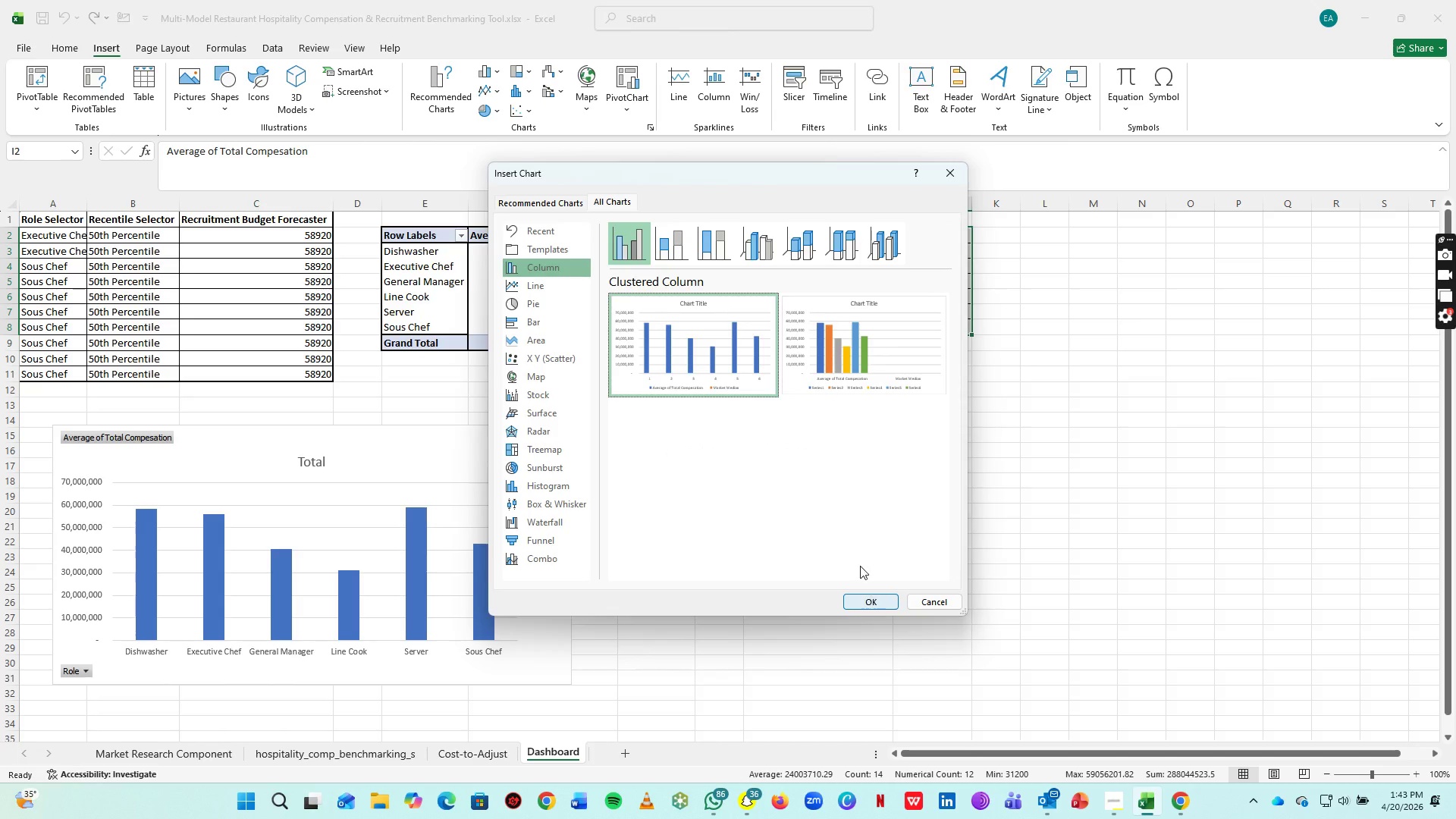 
mouse_move([870, 372])
 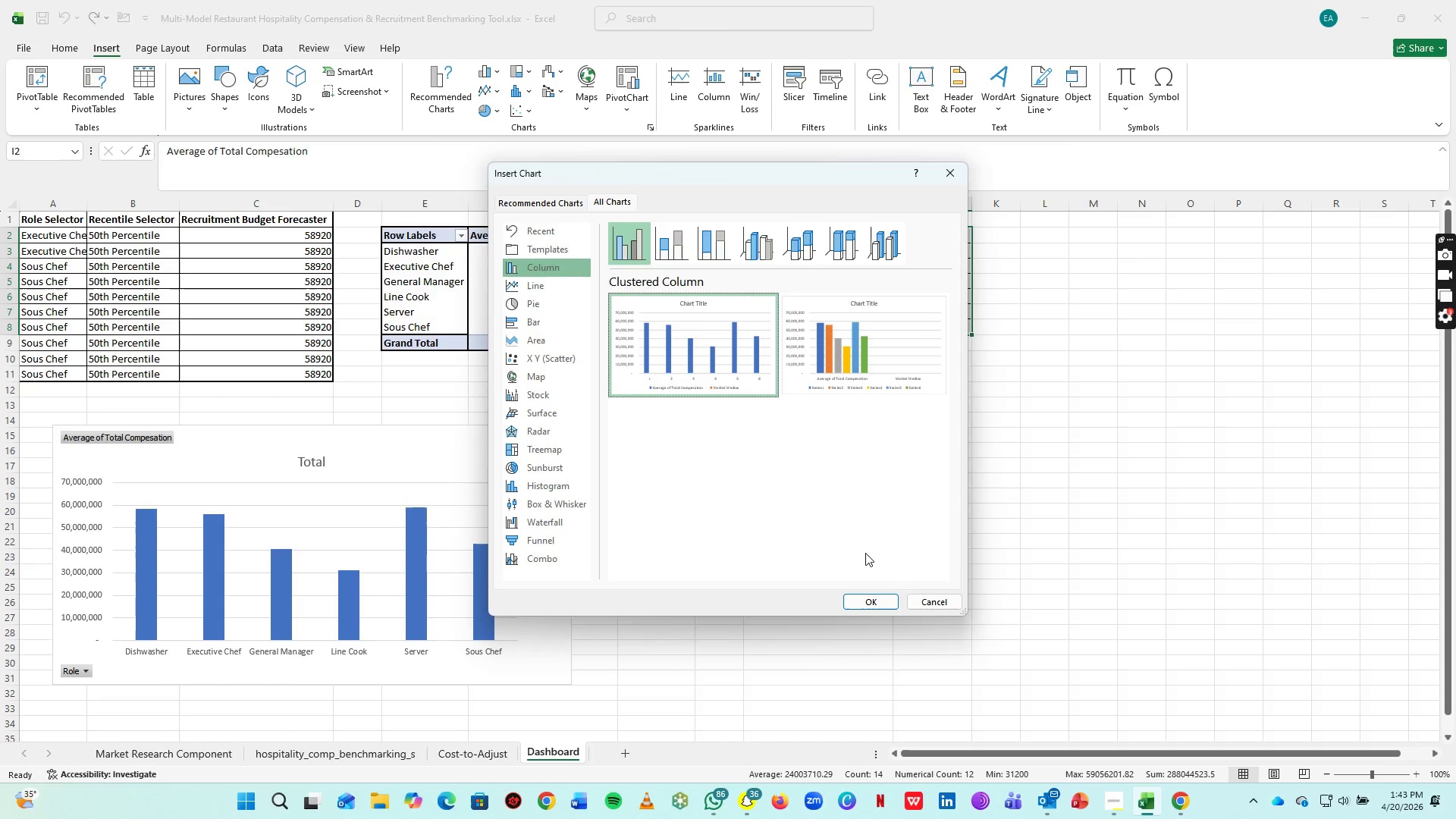 
mouse_move([854, 378])
 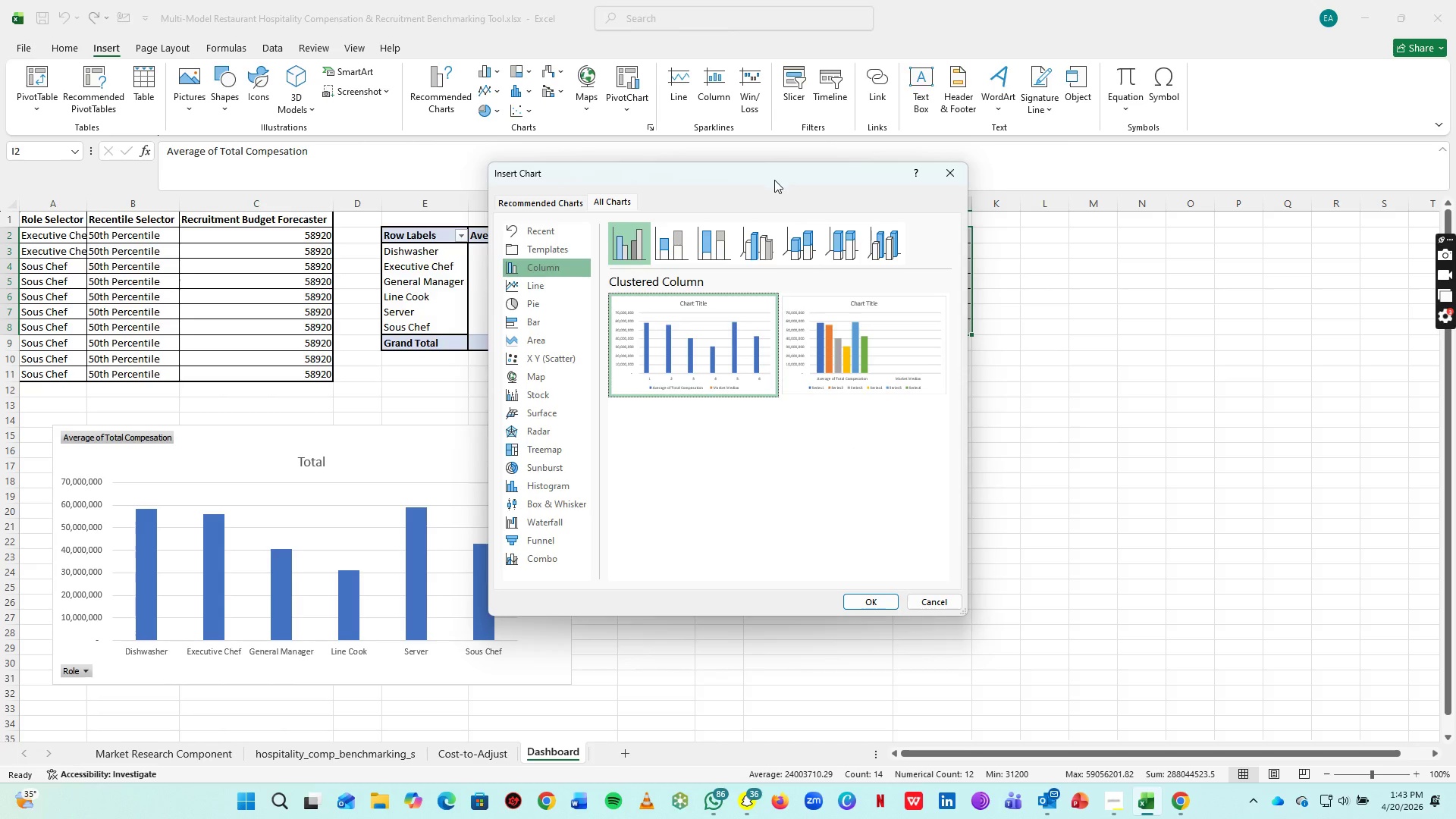 
left_click_drag(start_coordinate=[774, 180], to_coordinate=[587, 190])
 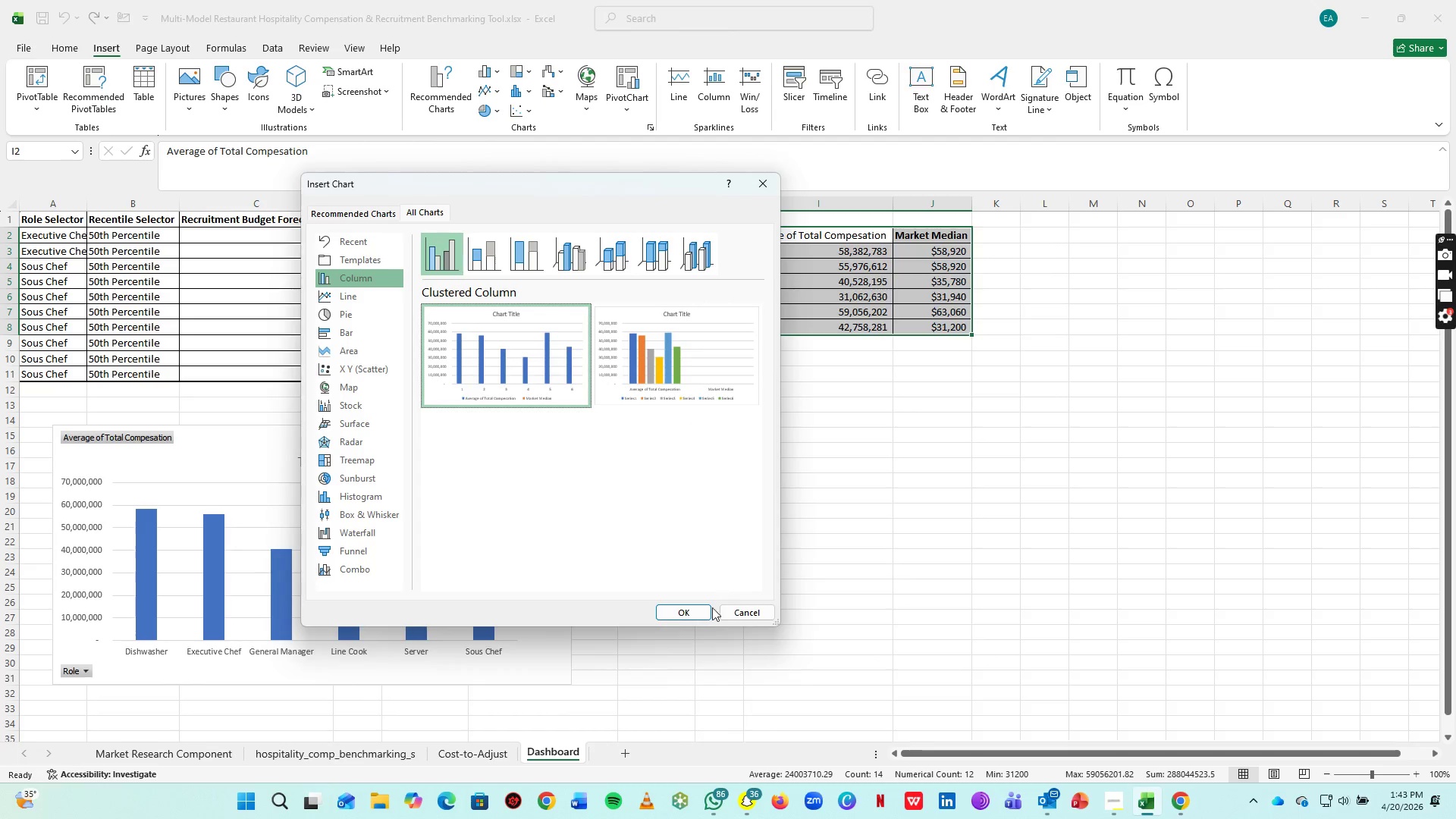 
left_click([675, 617])
 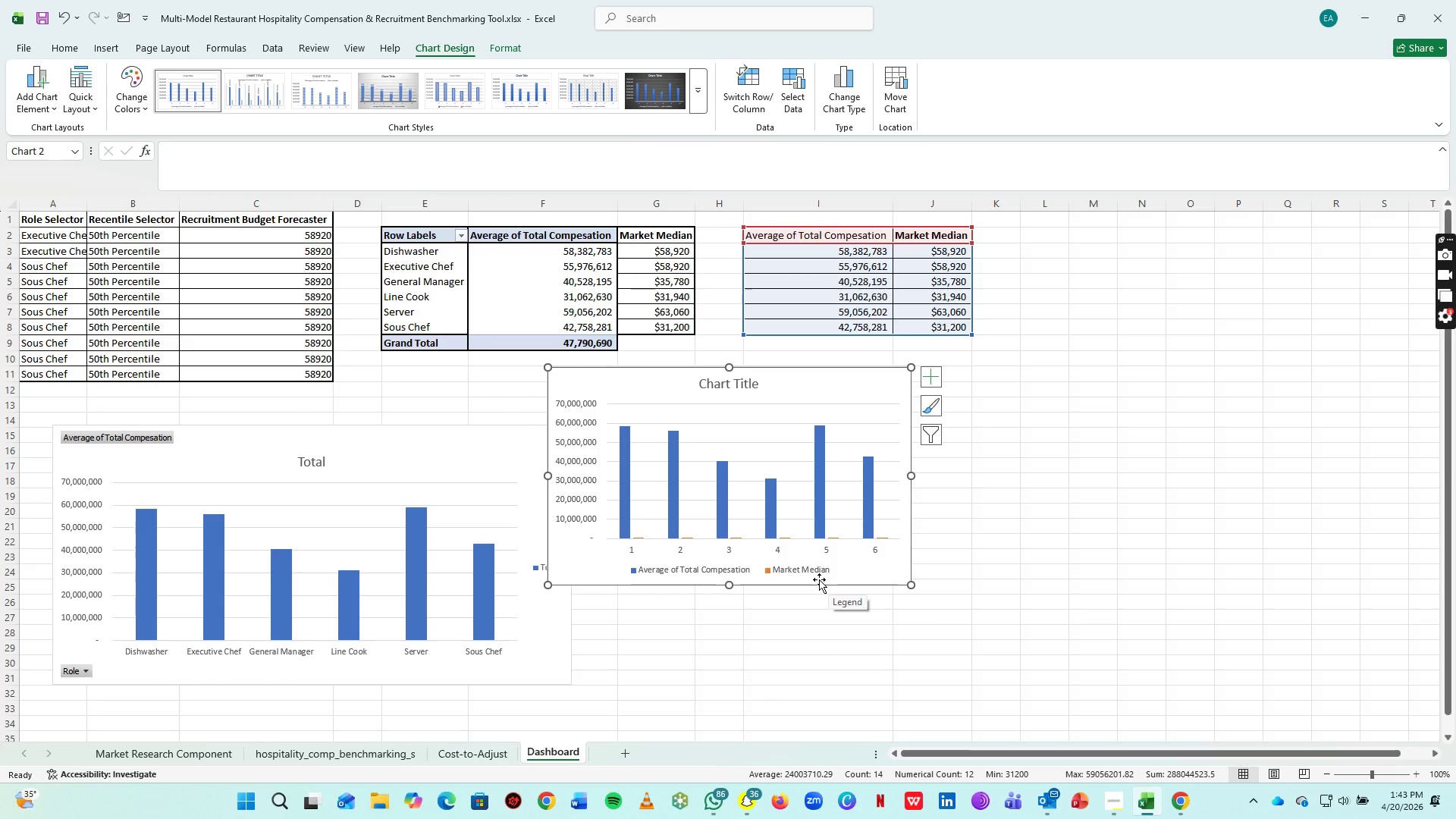 
wait(6.33)
 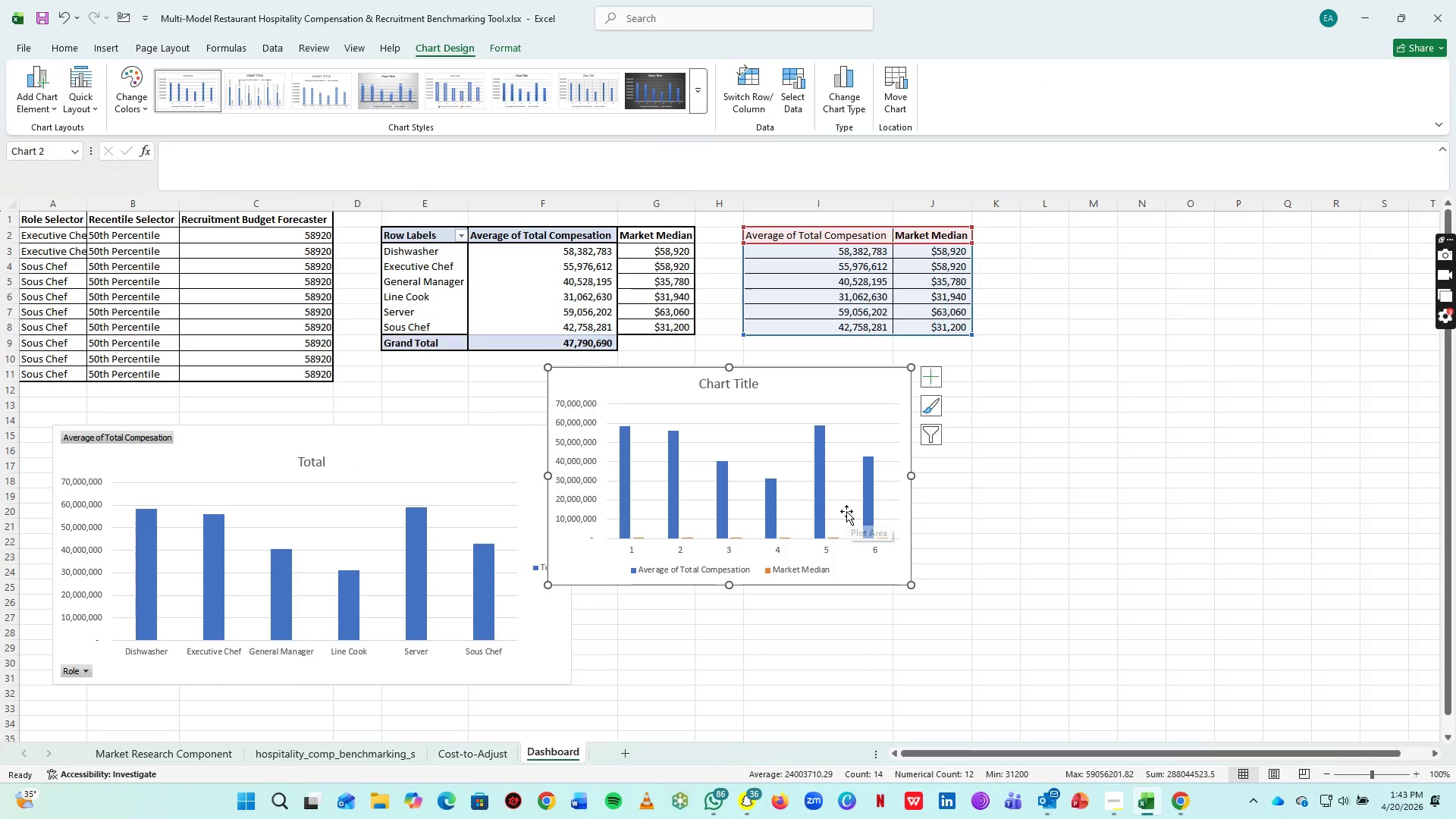 
left_click_drag(start_coordinate=[789, 384], to_coordinate=[992, 389])
 